 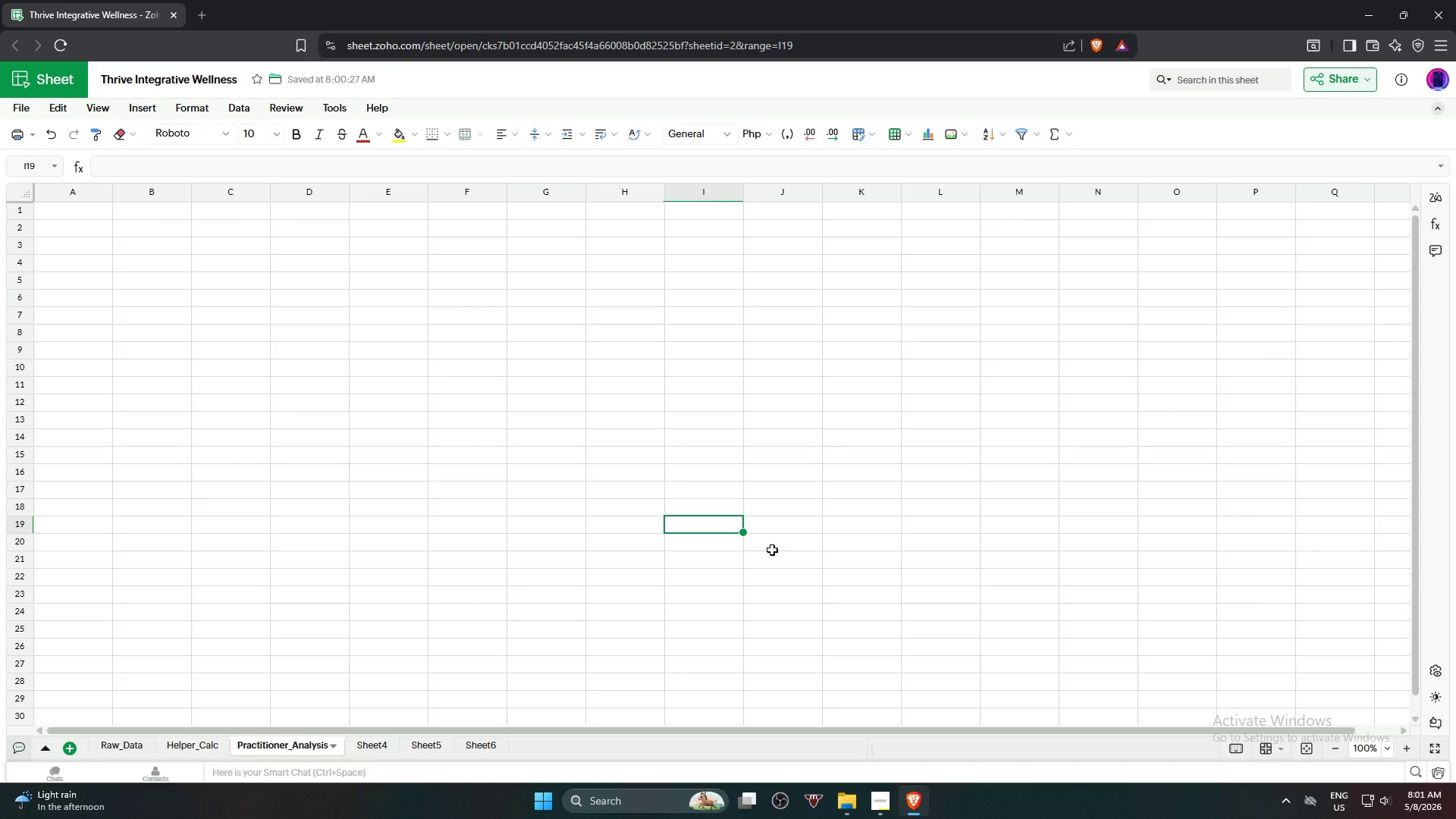 
double_click([362, 748])
 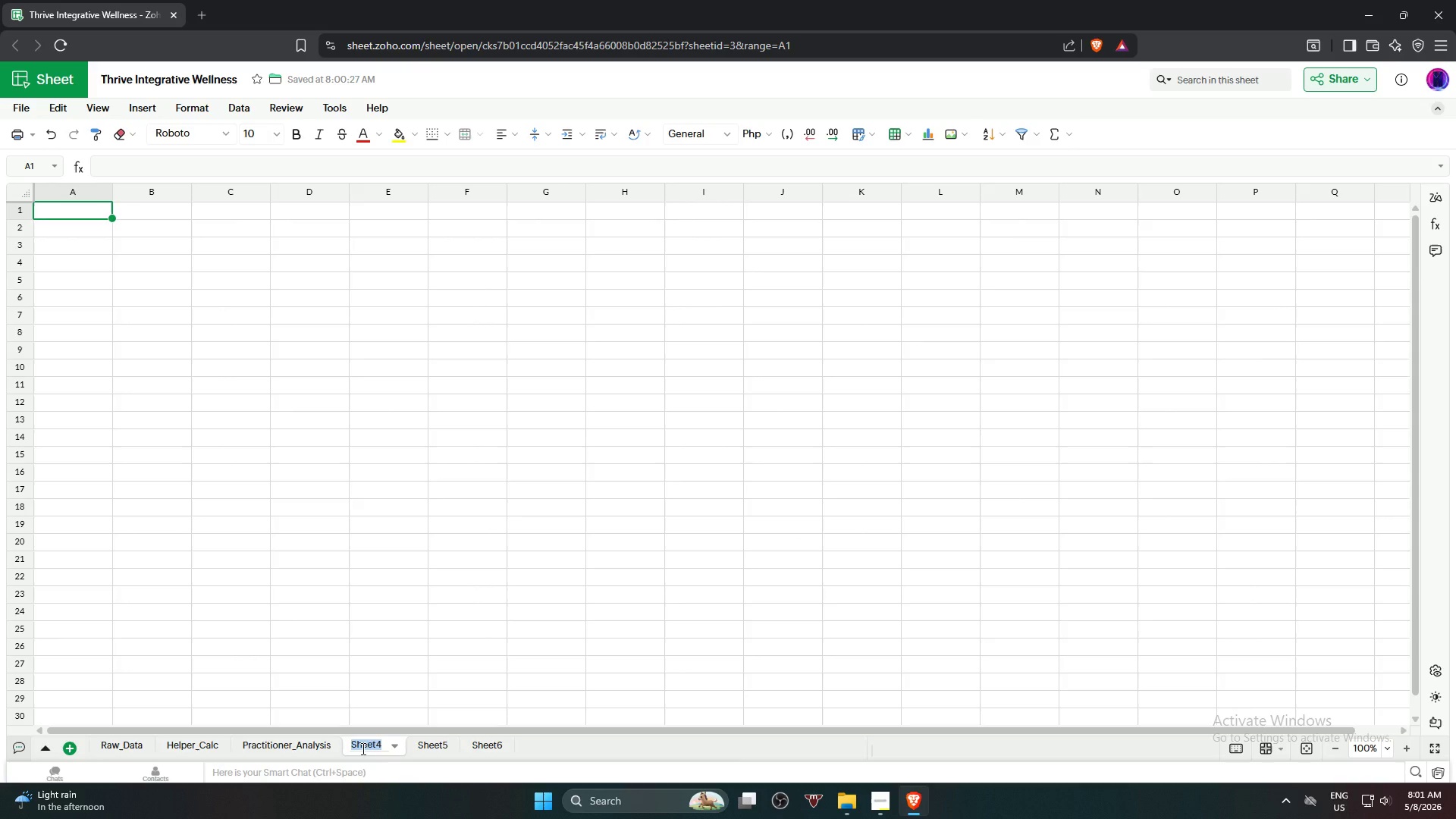 
type(Referral_ROI)
 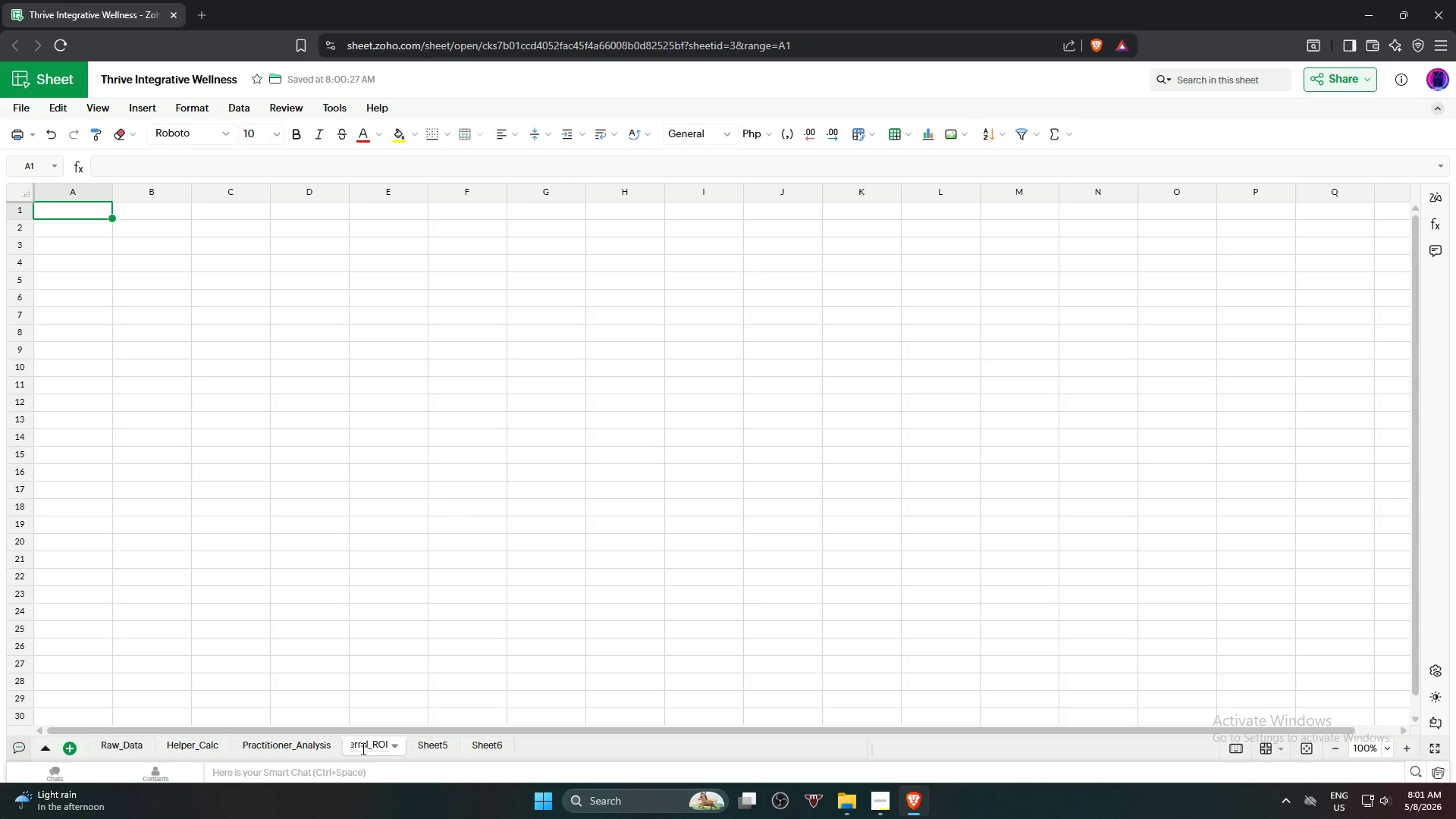 
key(Enter)
 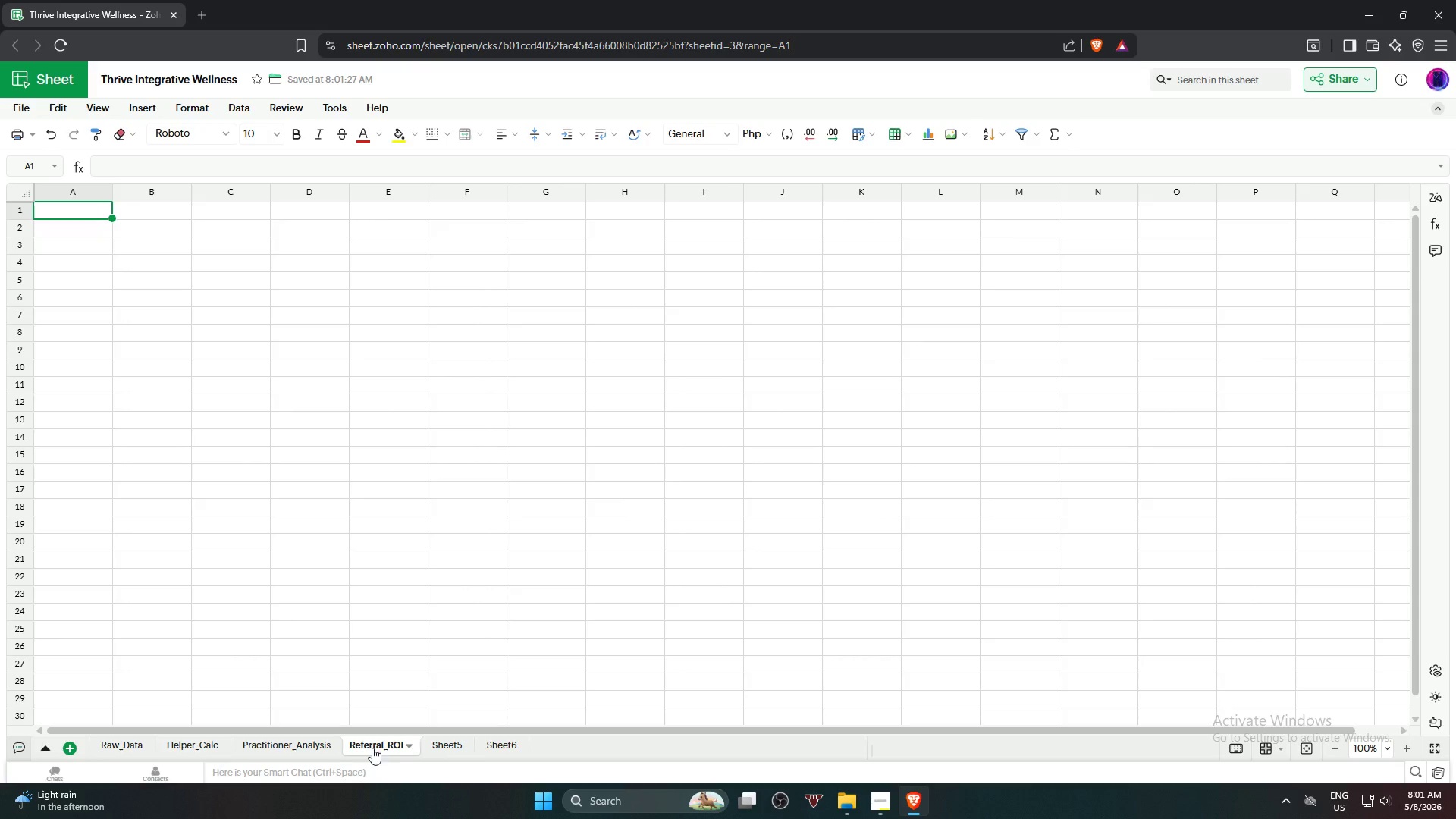 
mouse_move([440, 745])
 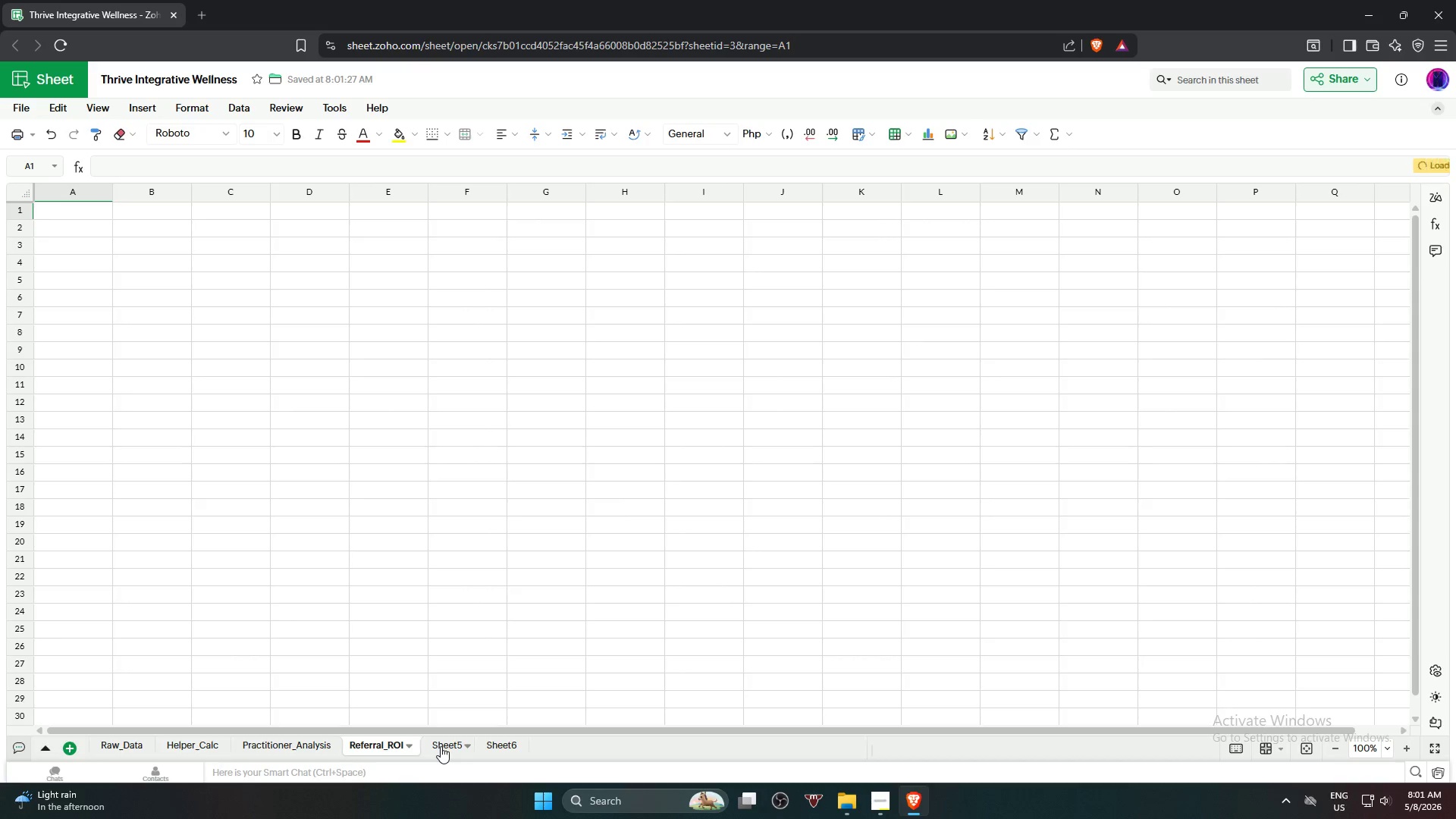 
double_click([441, 746])
 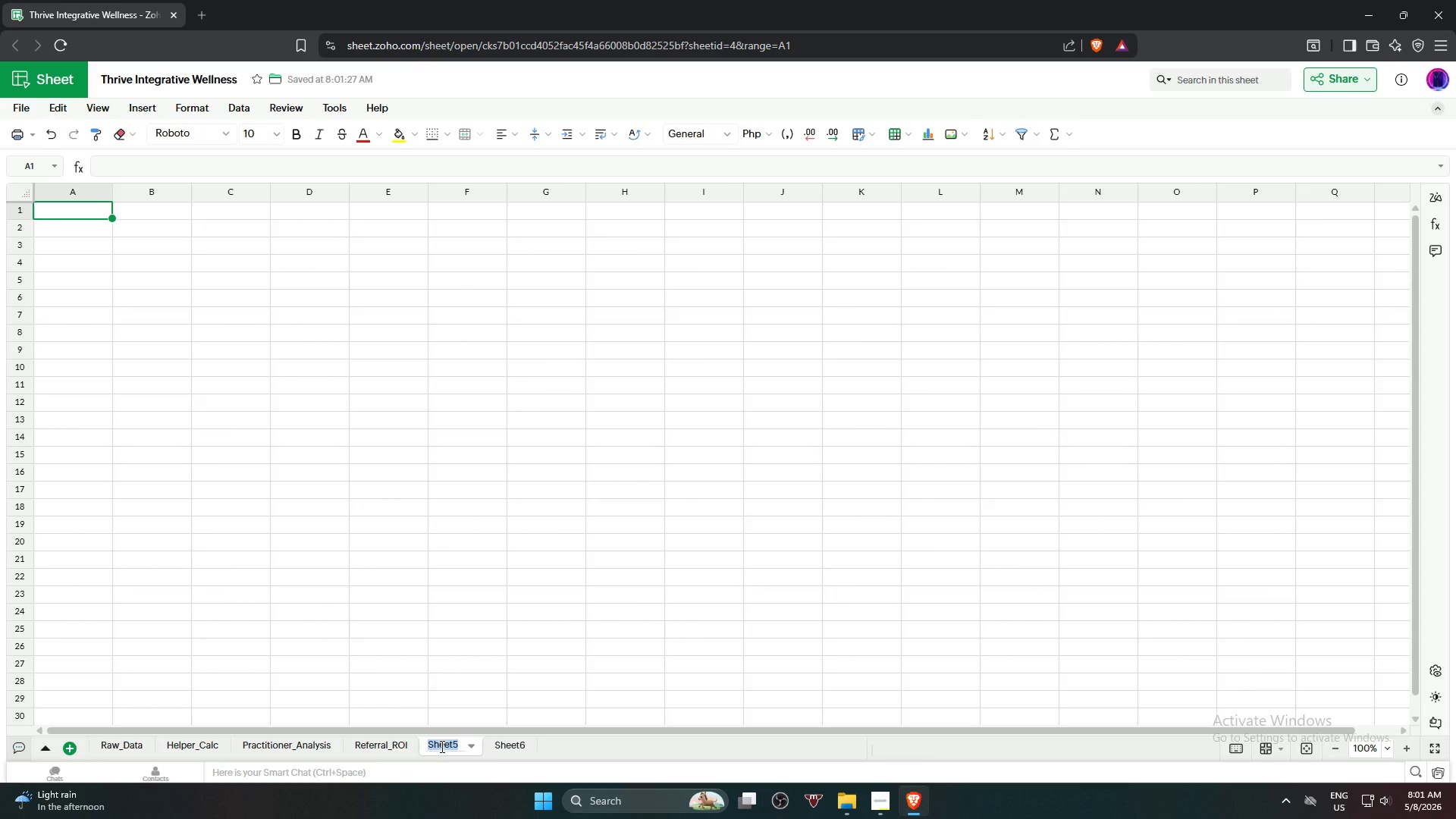 
type(Dashboard)
 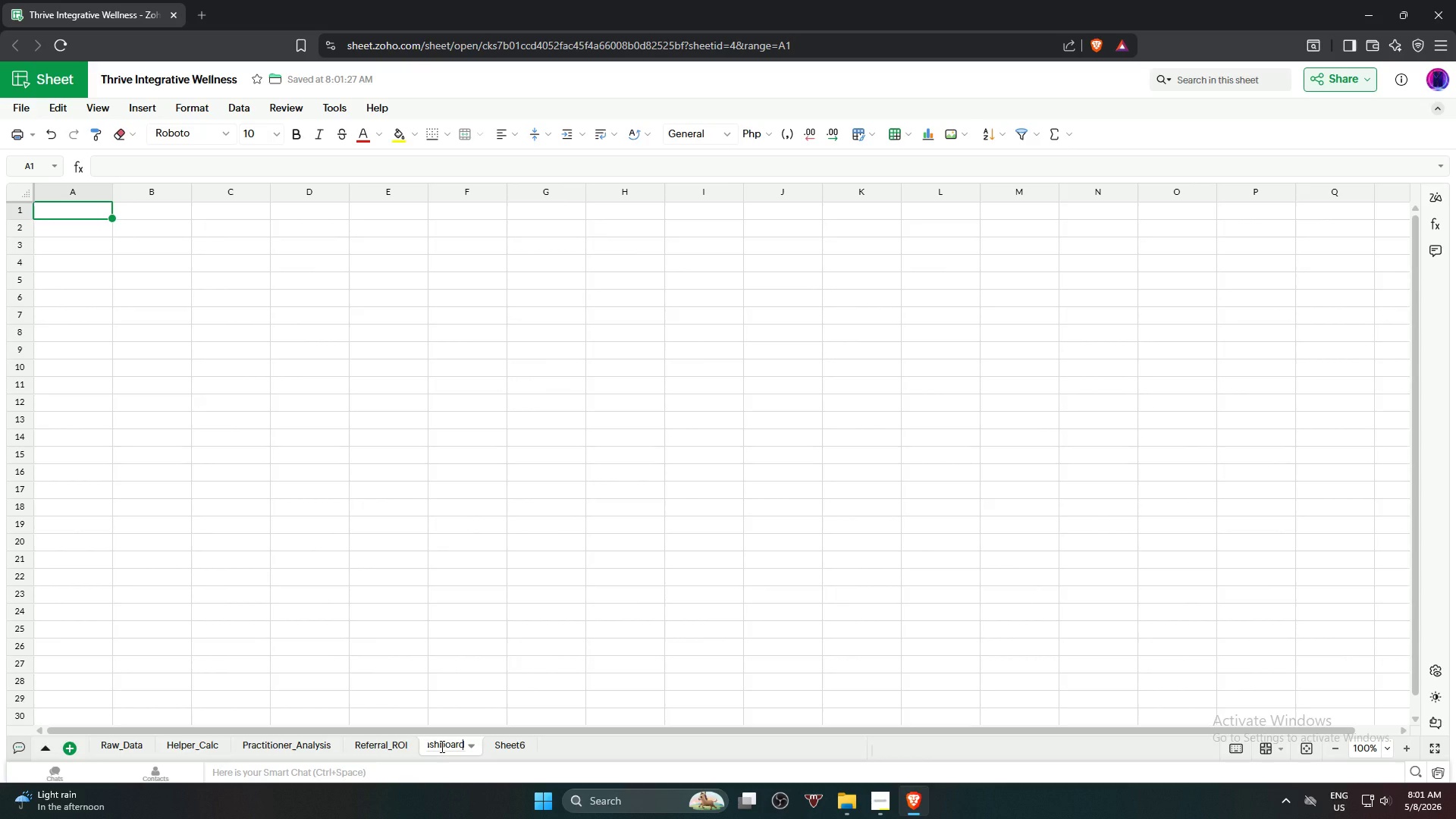 
key(Enter)
 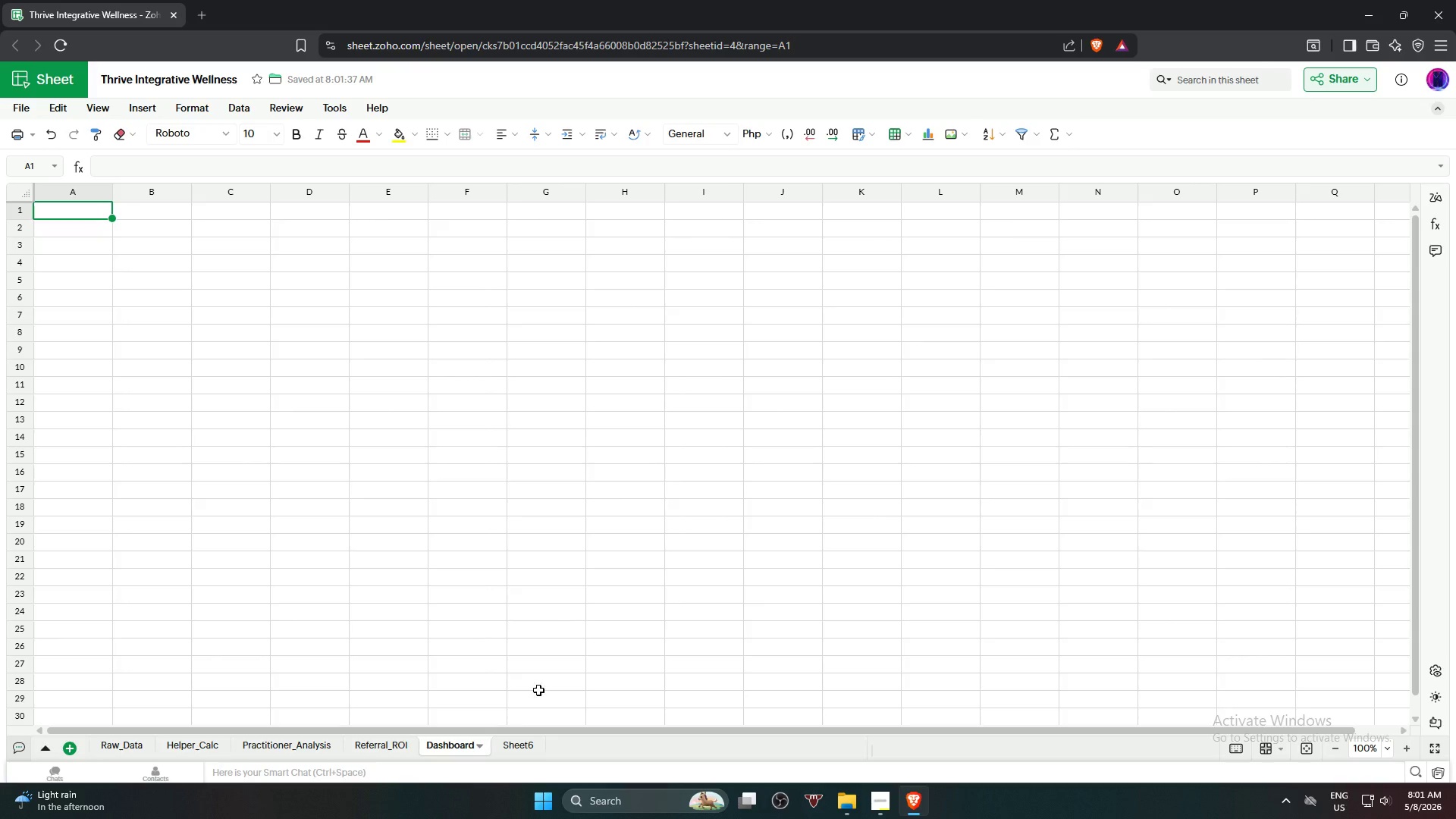 
wait(28.08)
 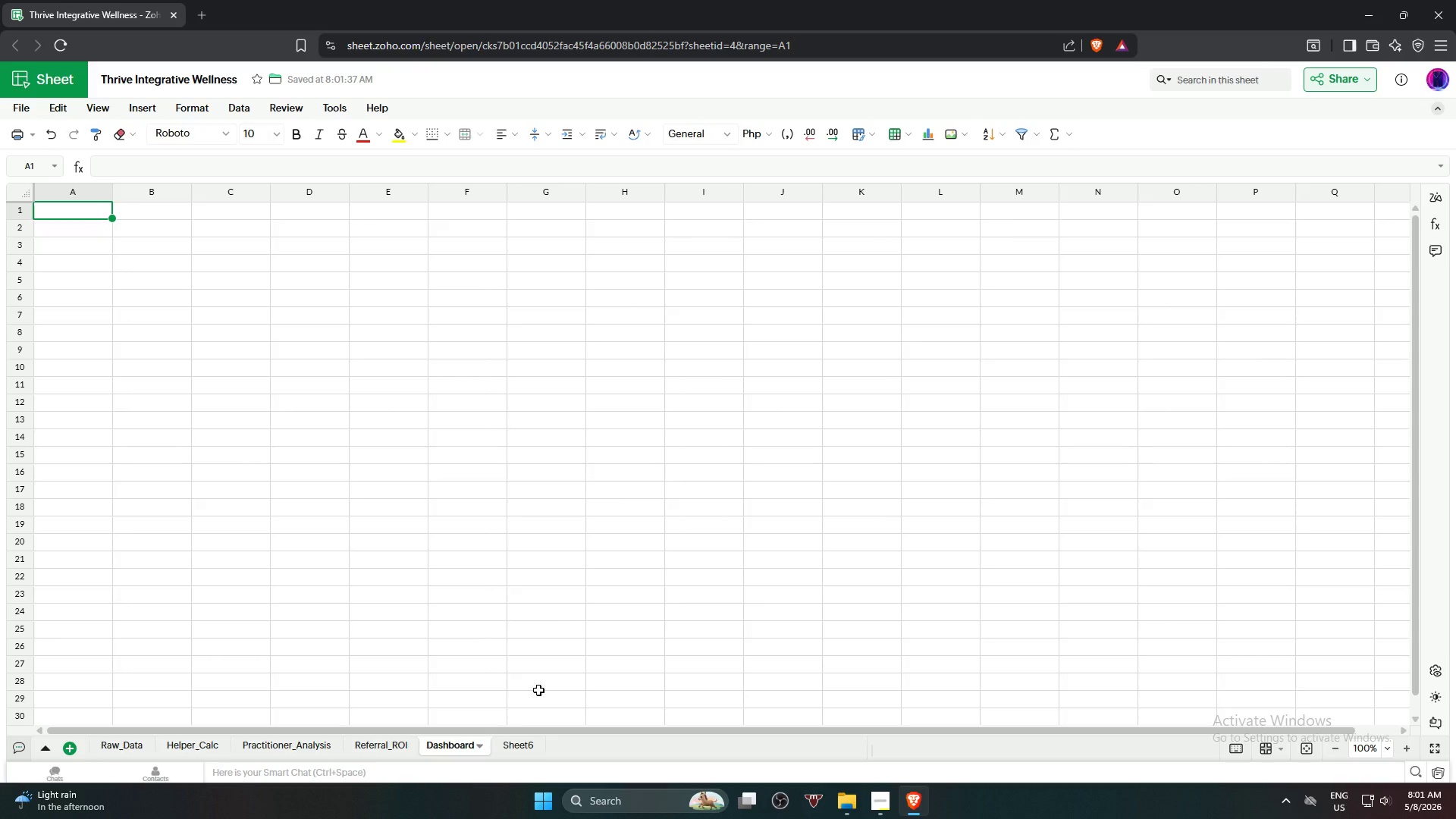 
double_click([516, 748])
 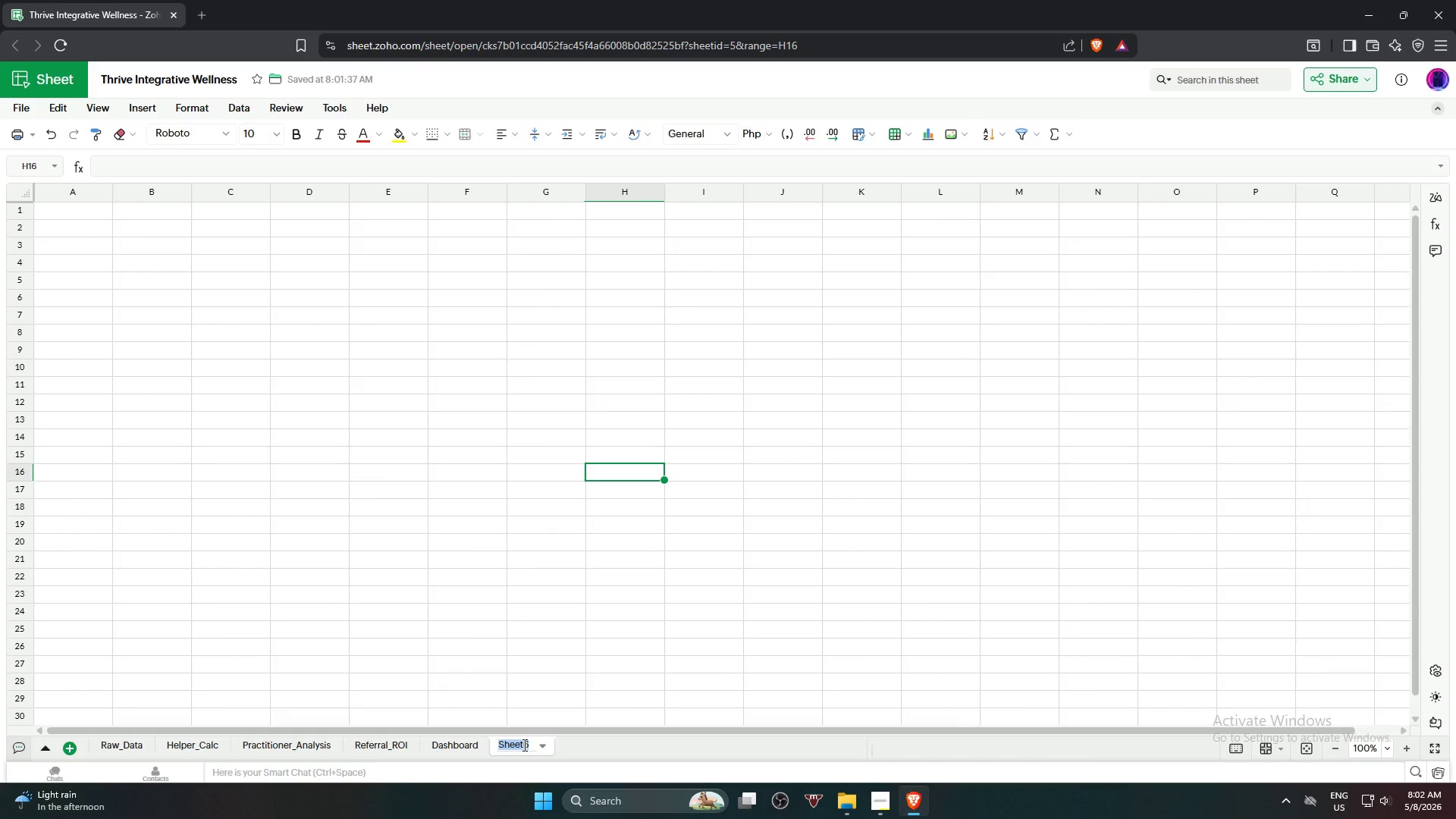 
type(Validation)
 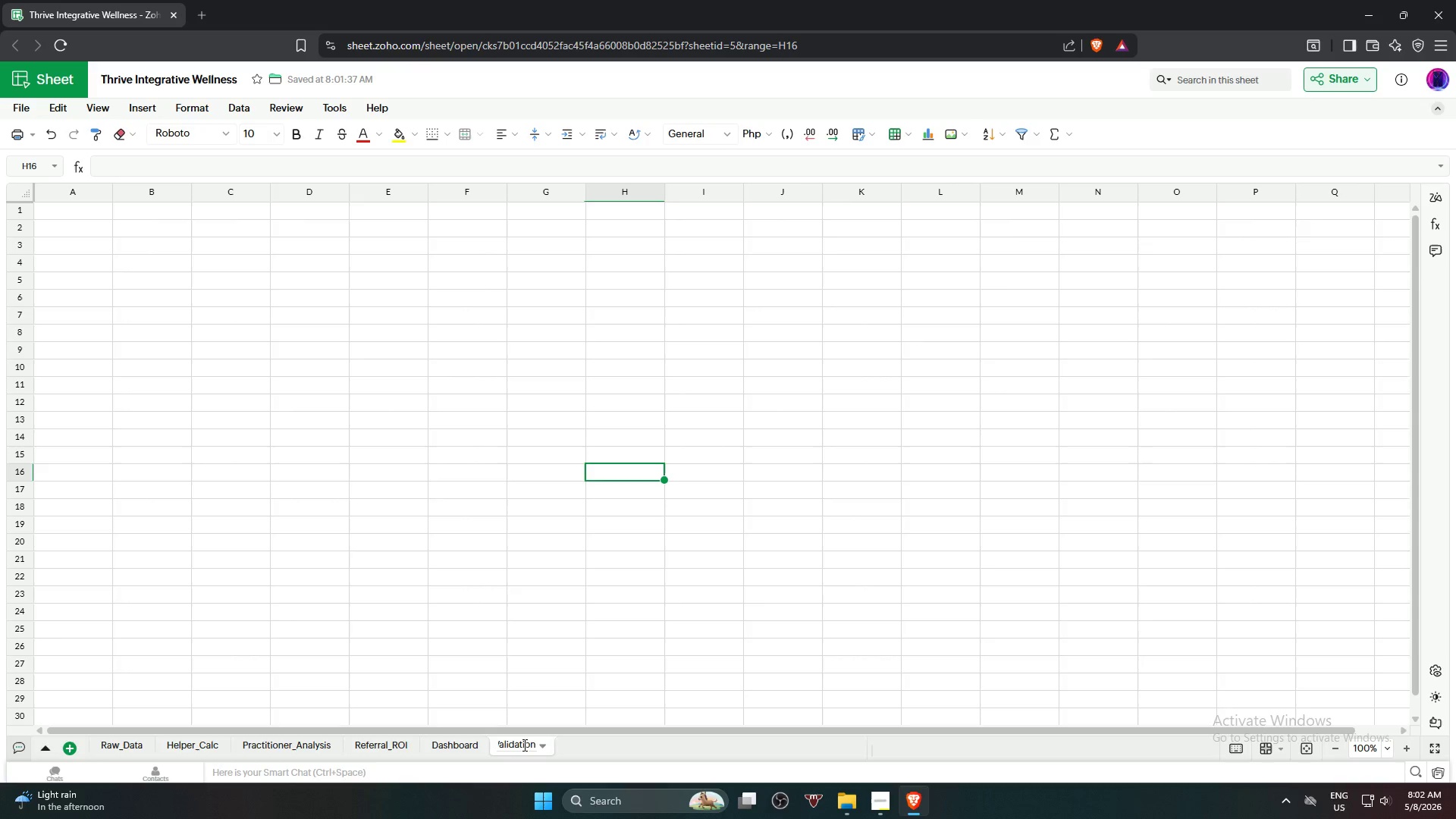 
wait(11.44)
 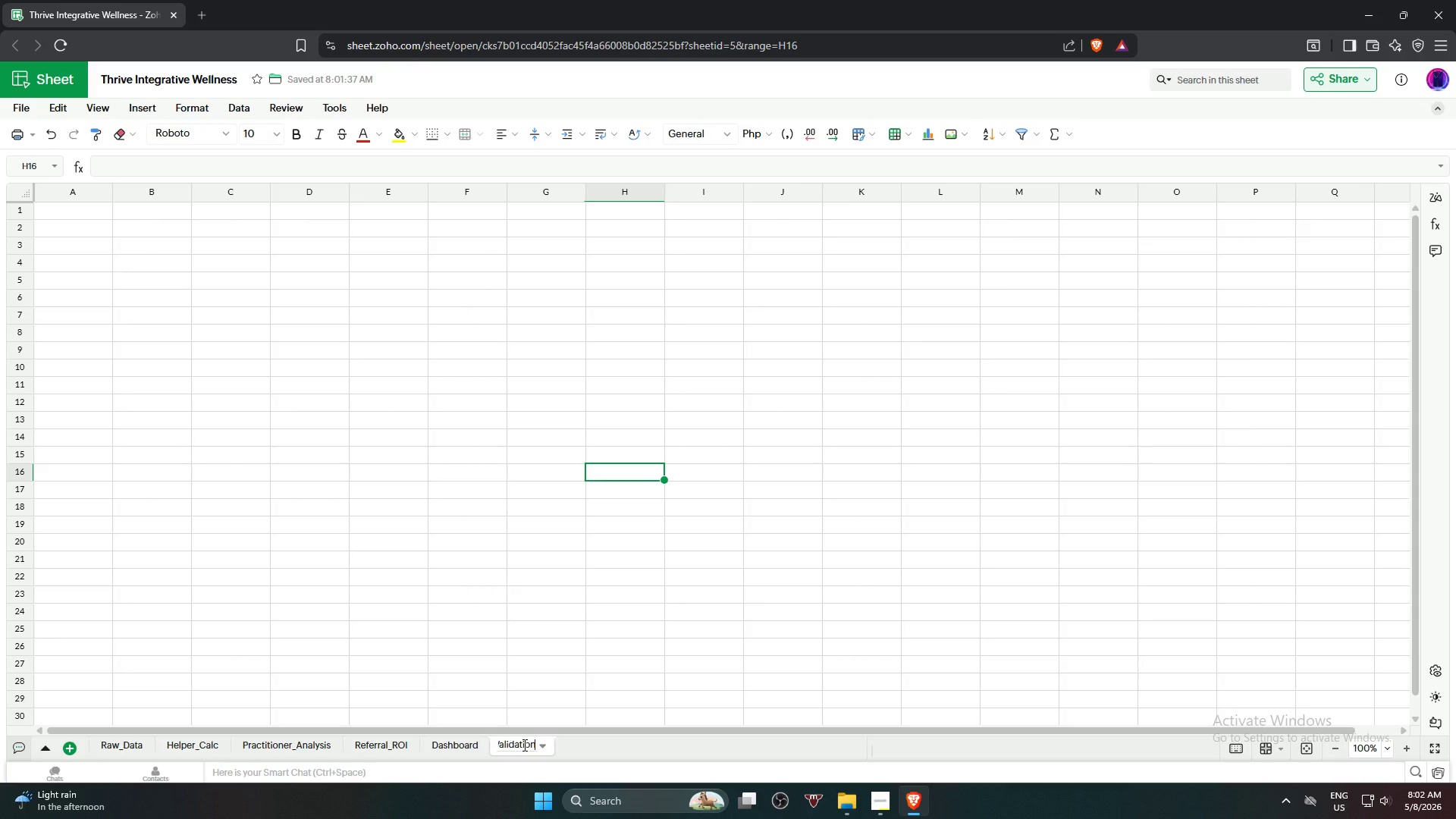 
type(_Lists)
 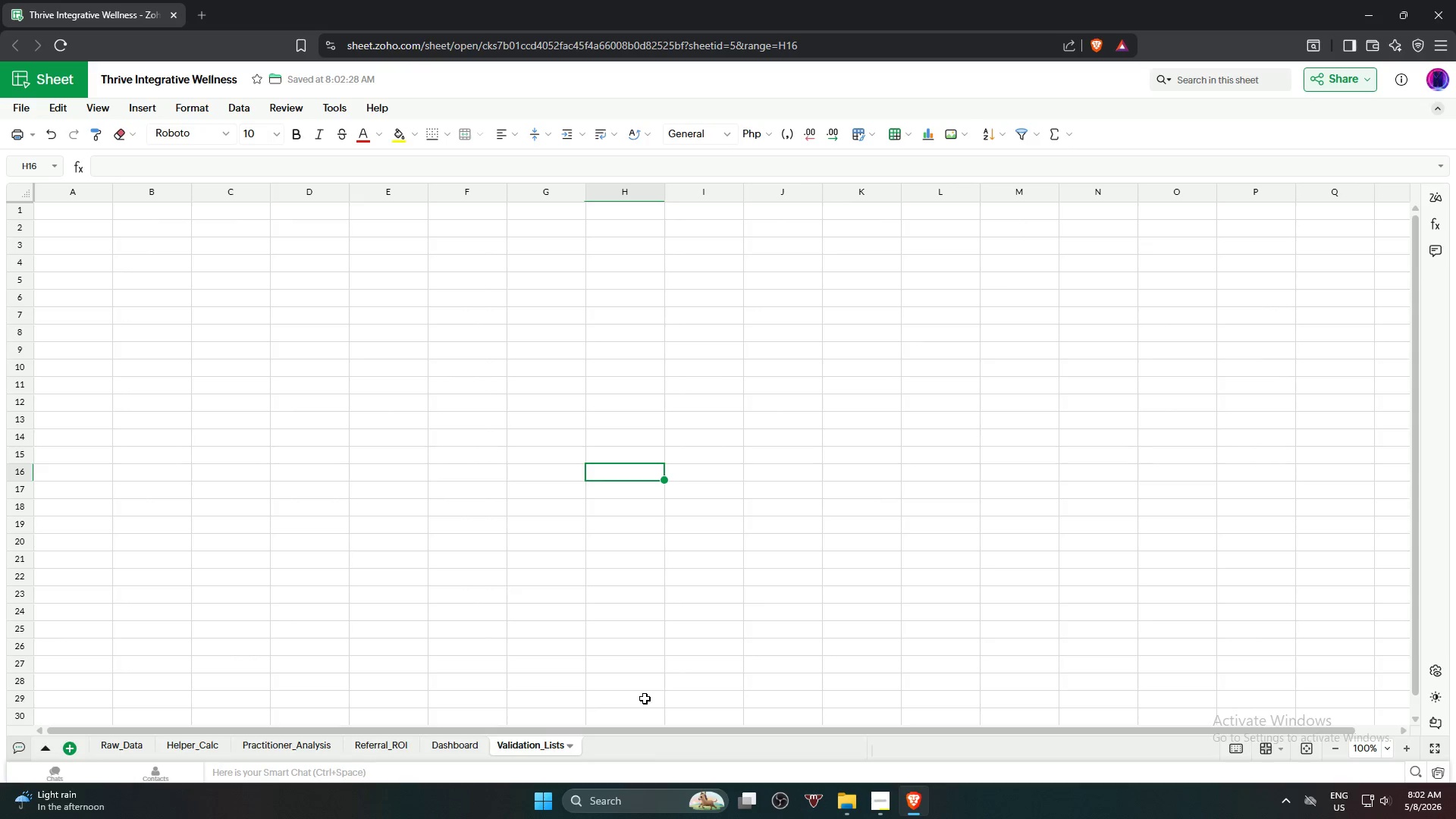 
 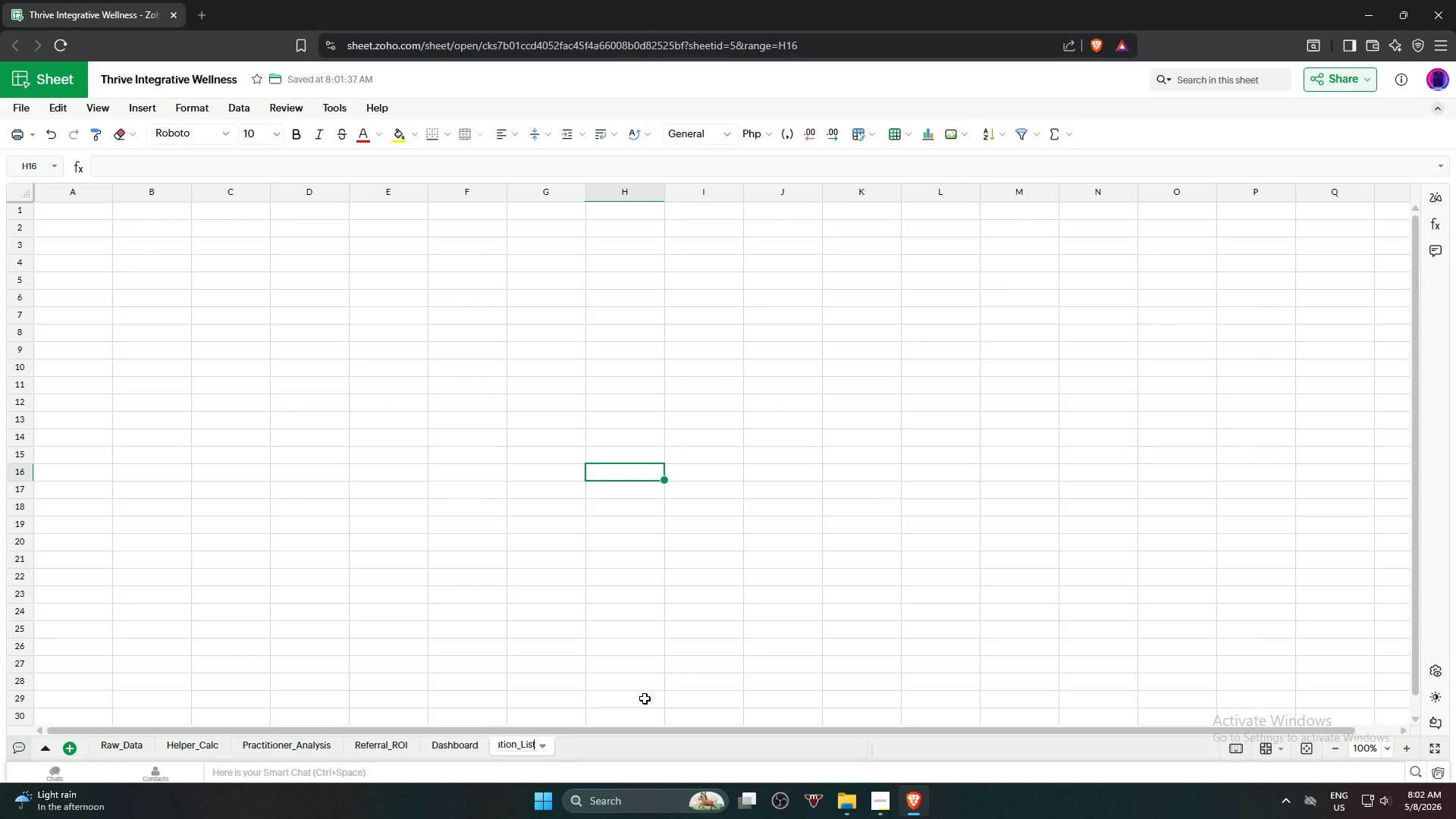 
key(Enter)
 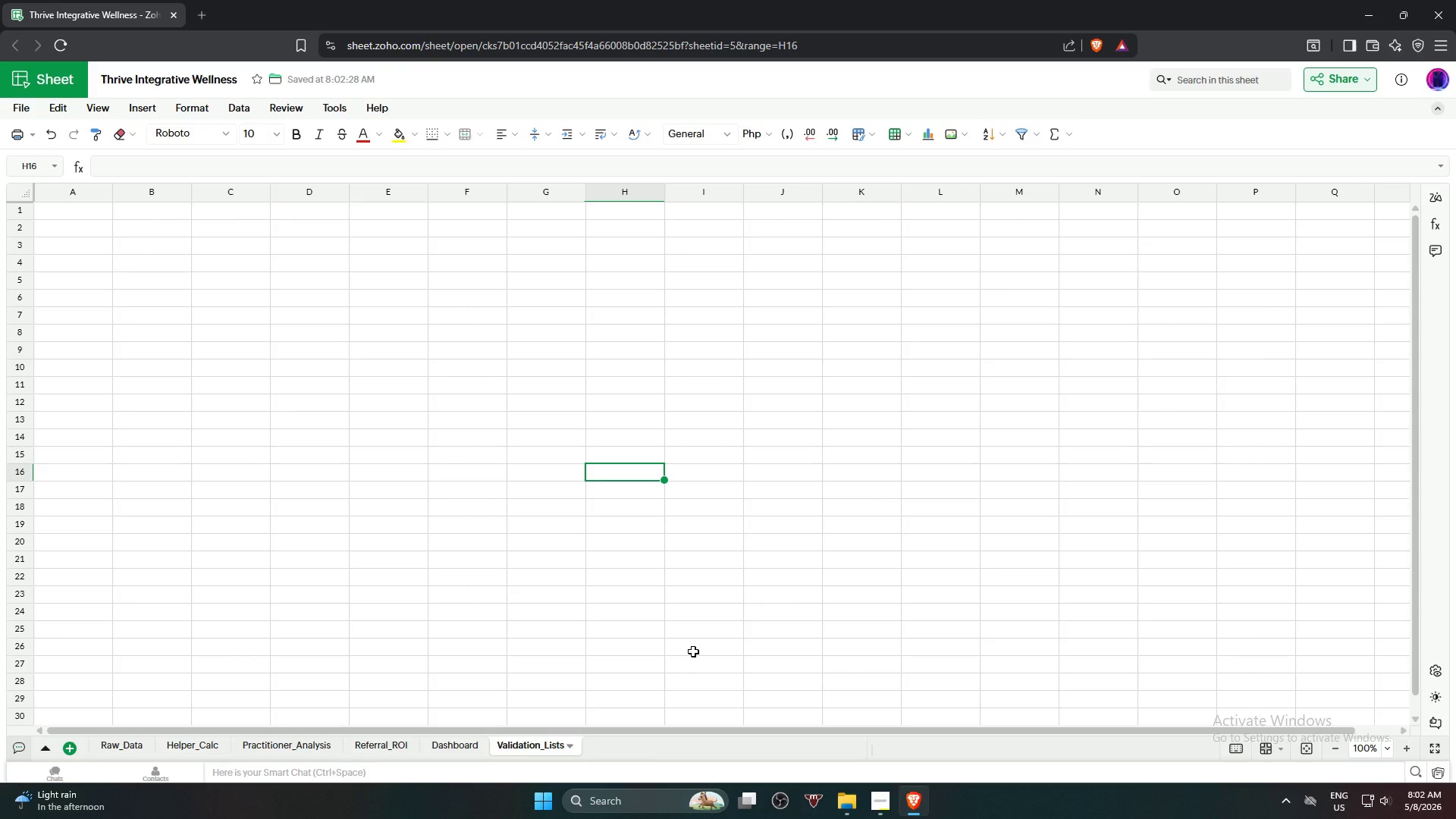 
left_click([783, 602])
 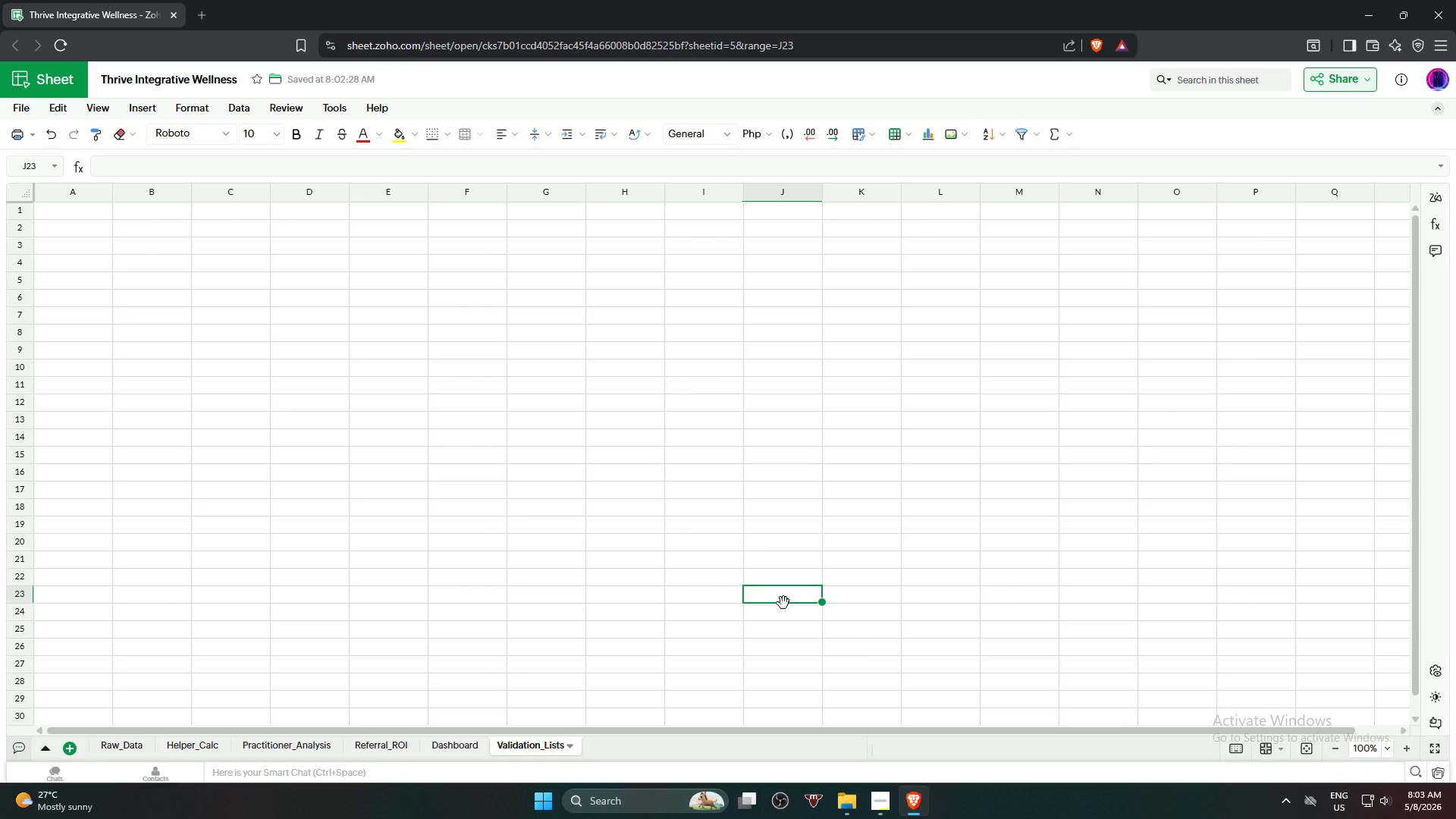 
wait(39.67)
 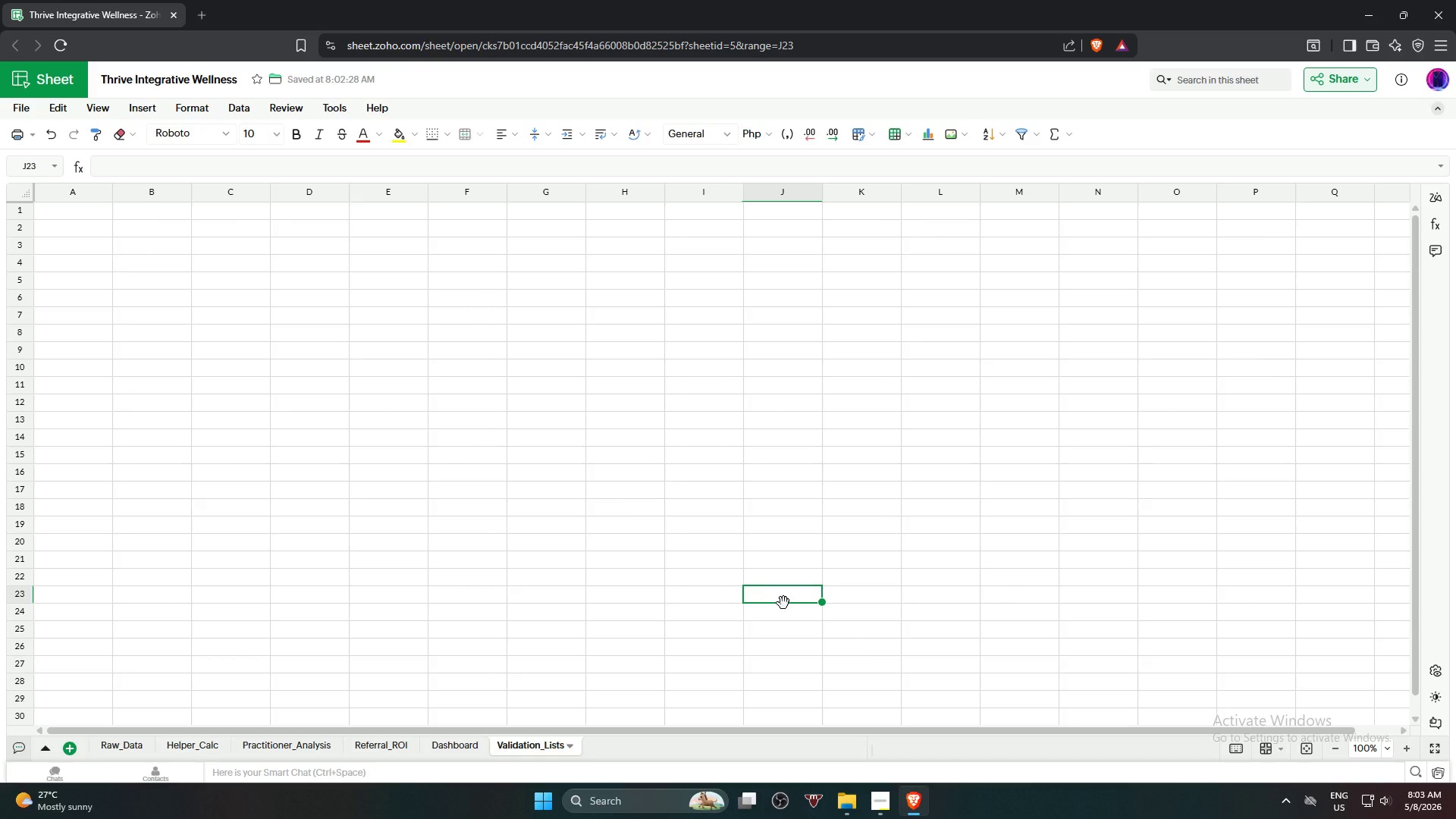 
left_click_drag(start_coordinate=[652, 542], to_coordinate=[642, 538])
 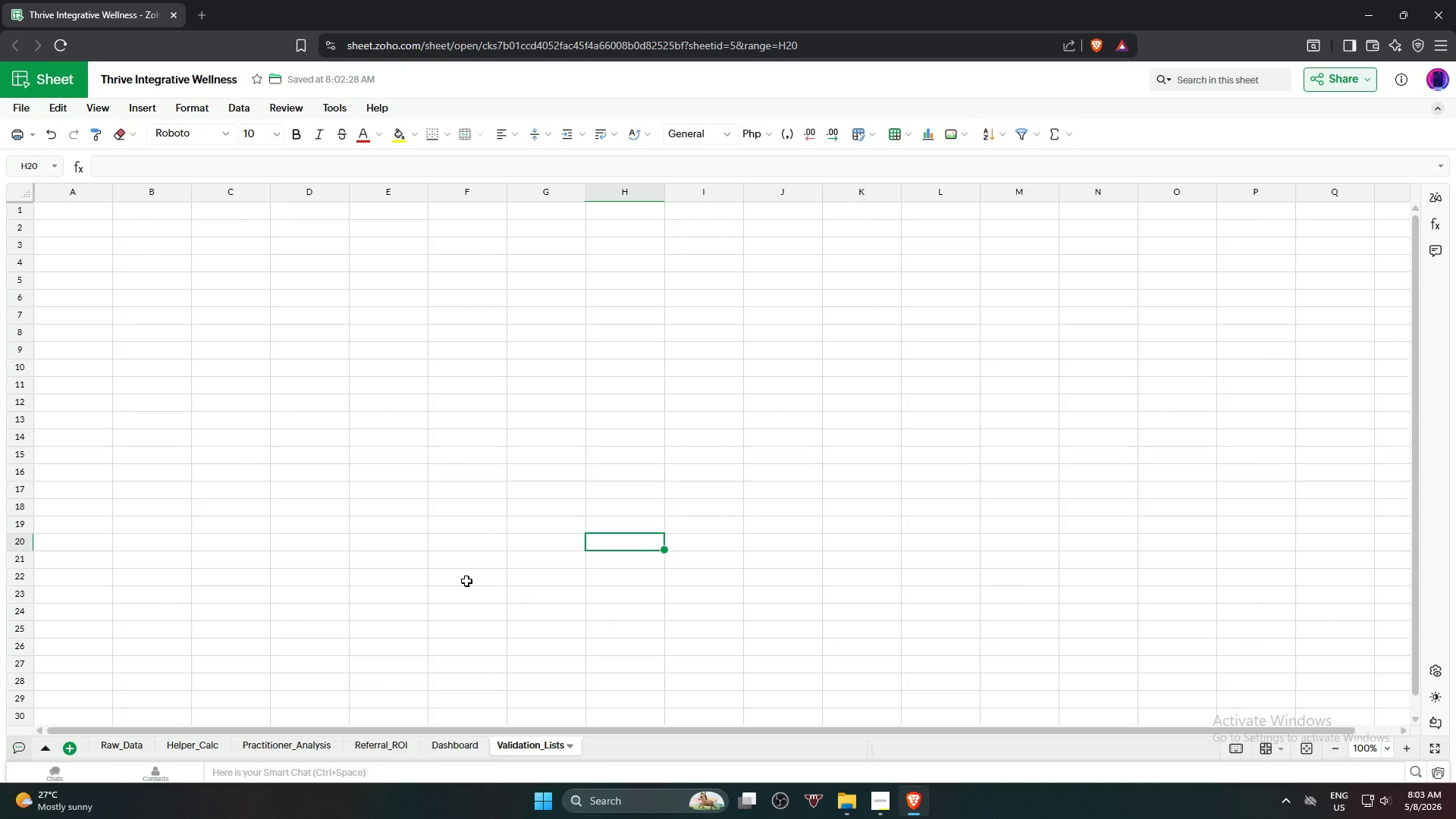 
left_click_drag(start_coordinate=[409, 568], to_coordinate=[405, 566])
 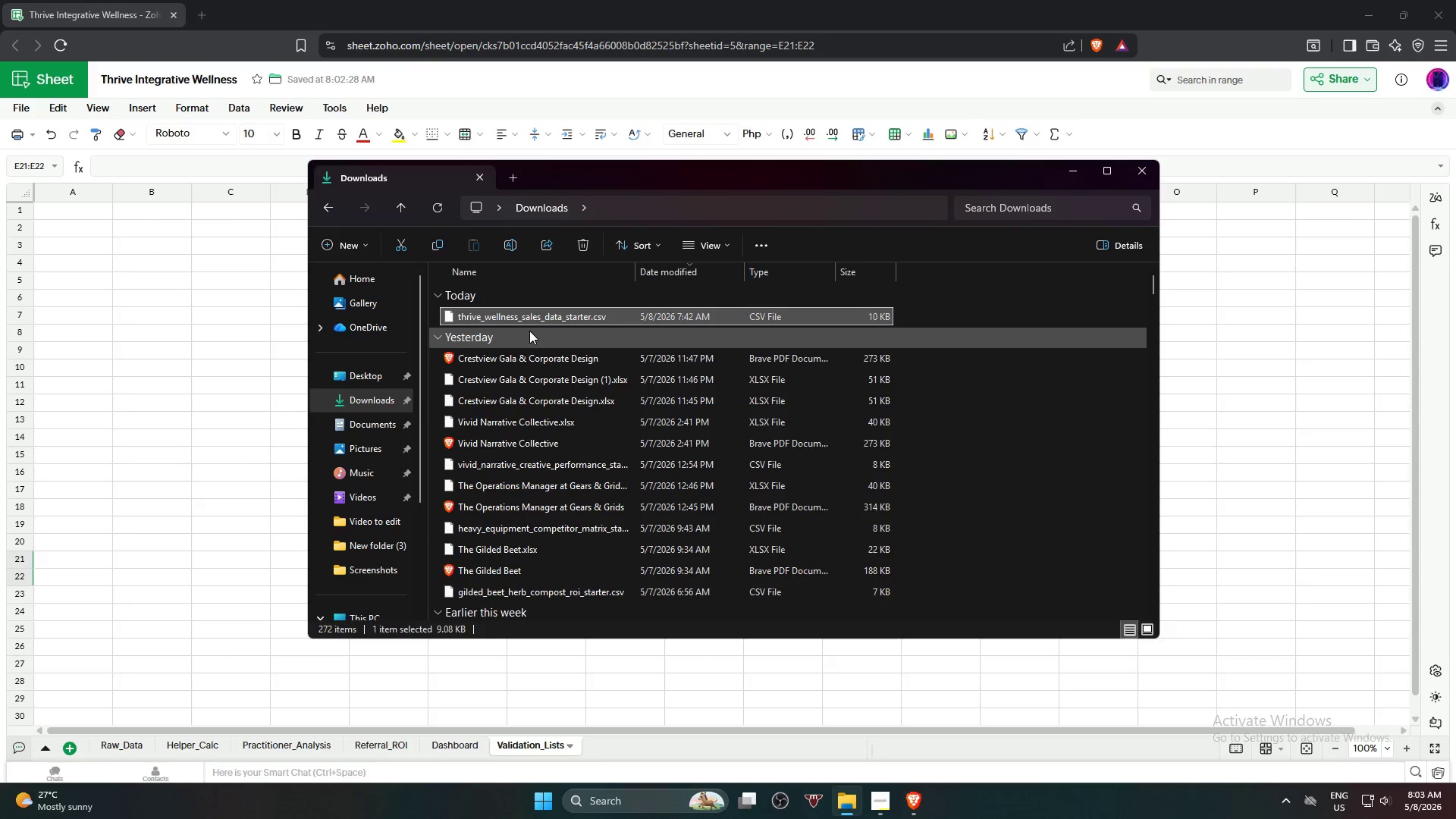 
left_click([557, 317])
 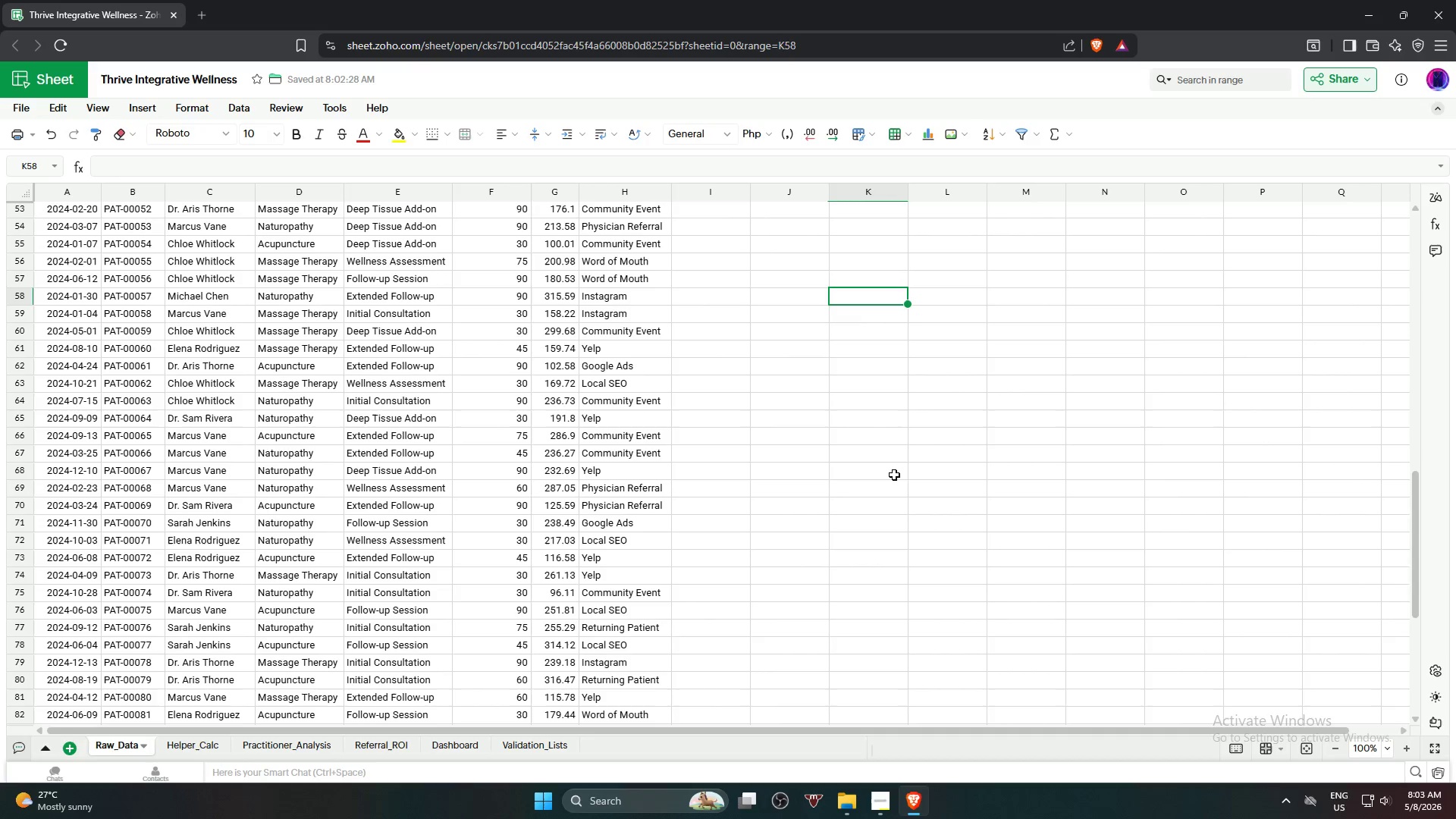 
wait(14.86)
 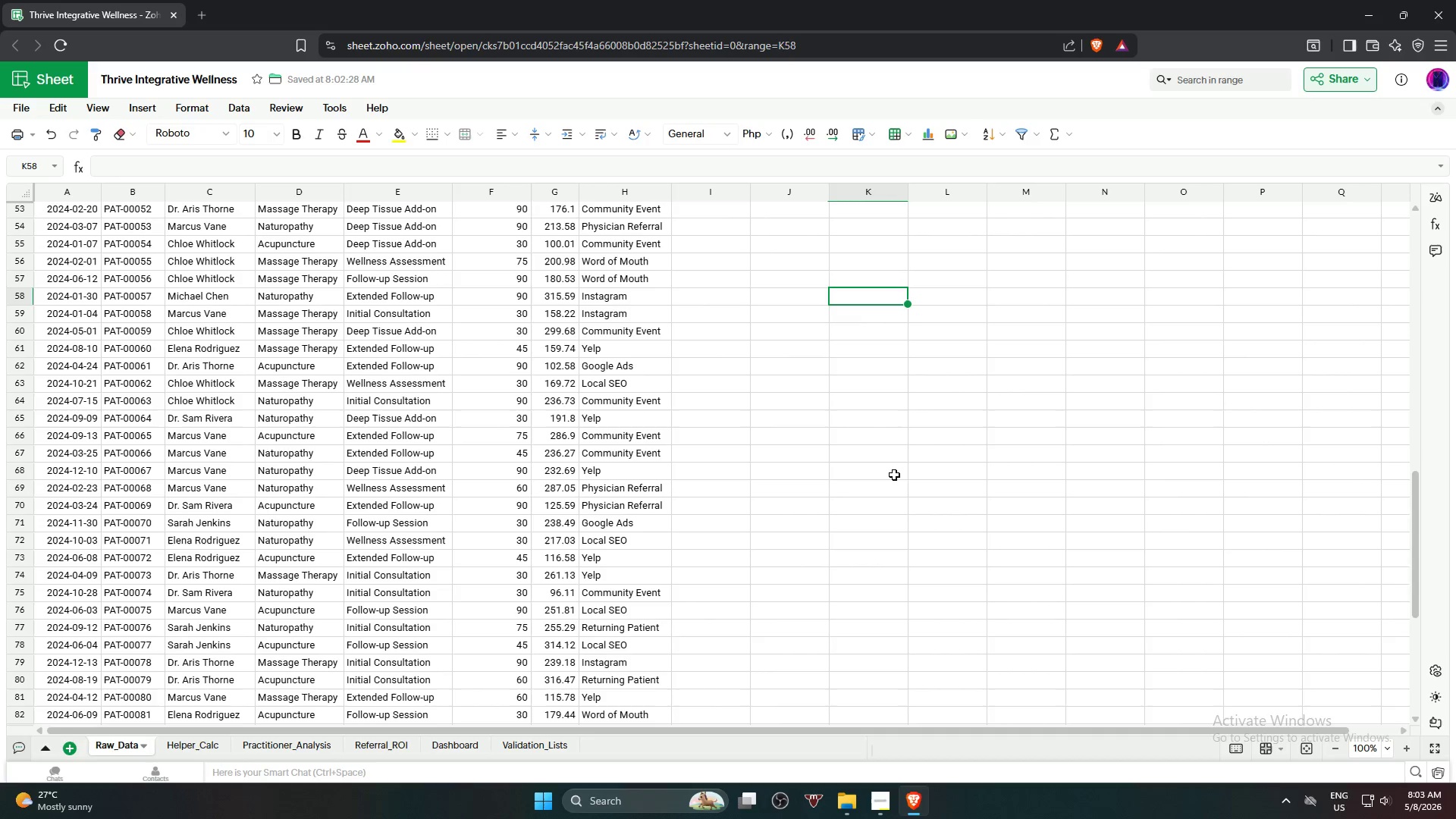 
mouse_move([280, 754])
 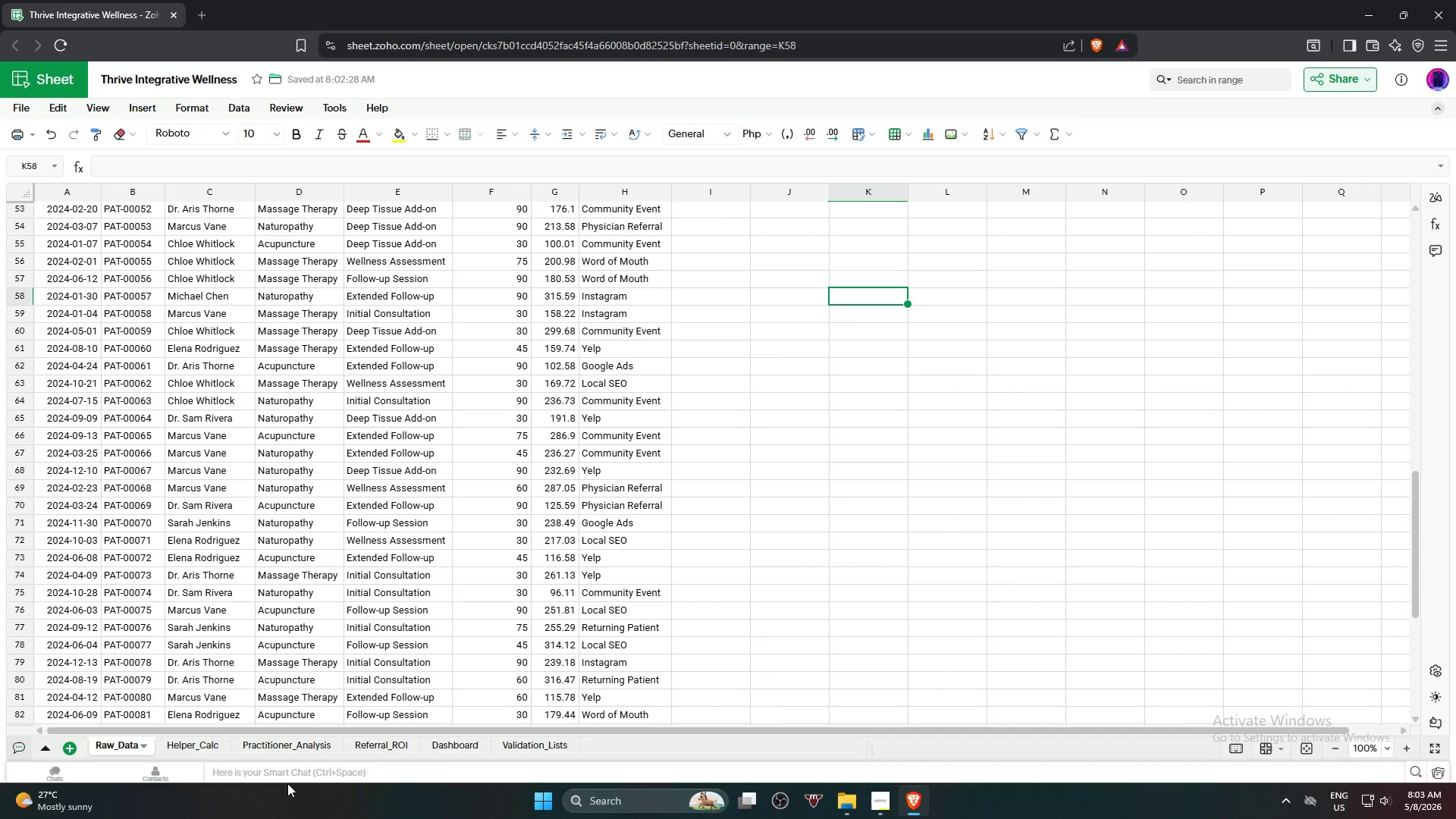 
wait(7.85)
 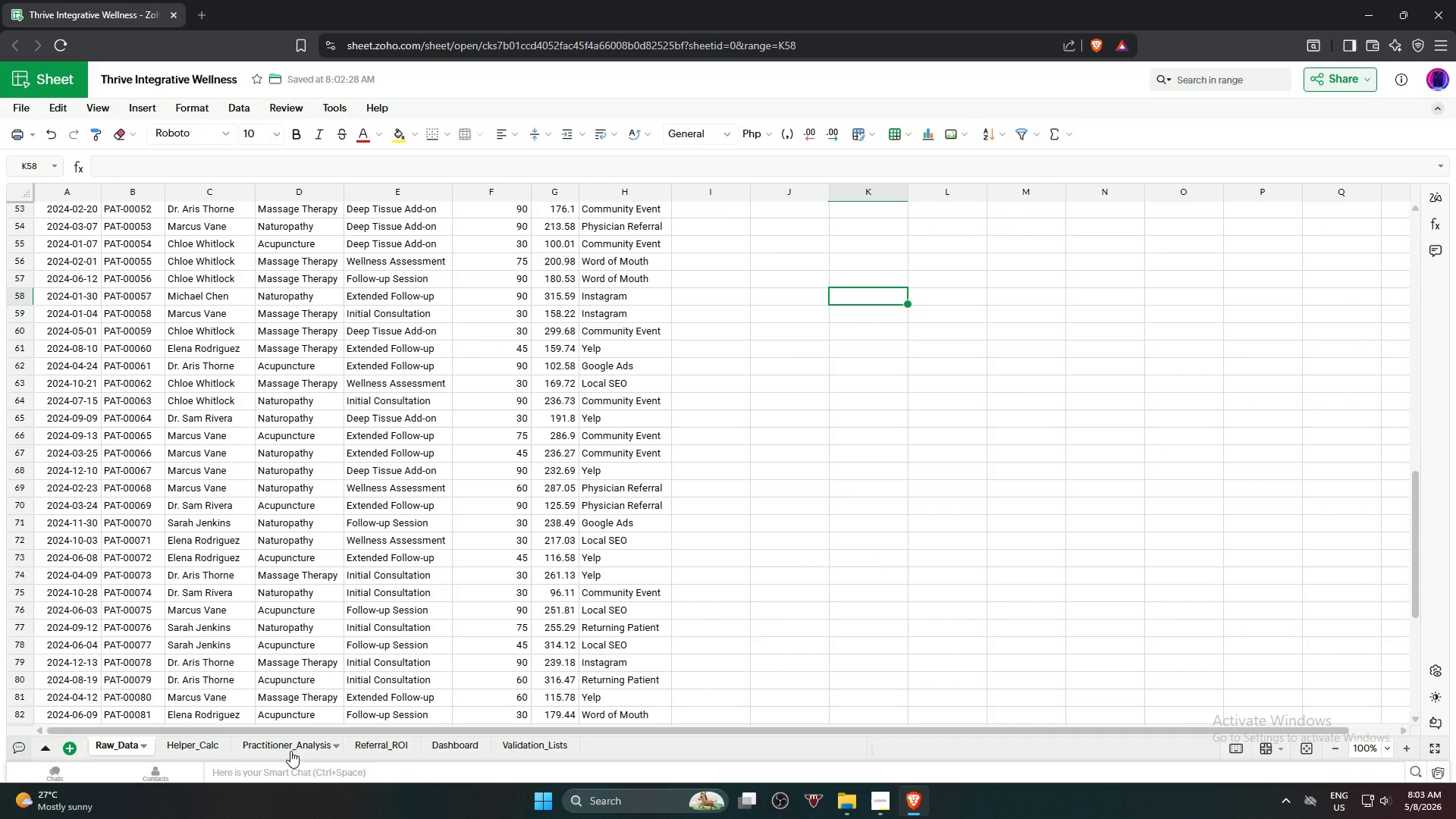 
mouse_move([367, 753])
 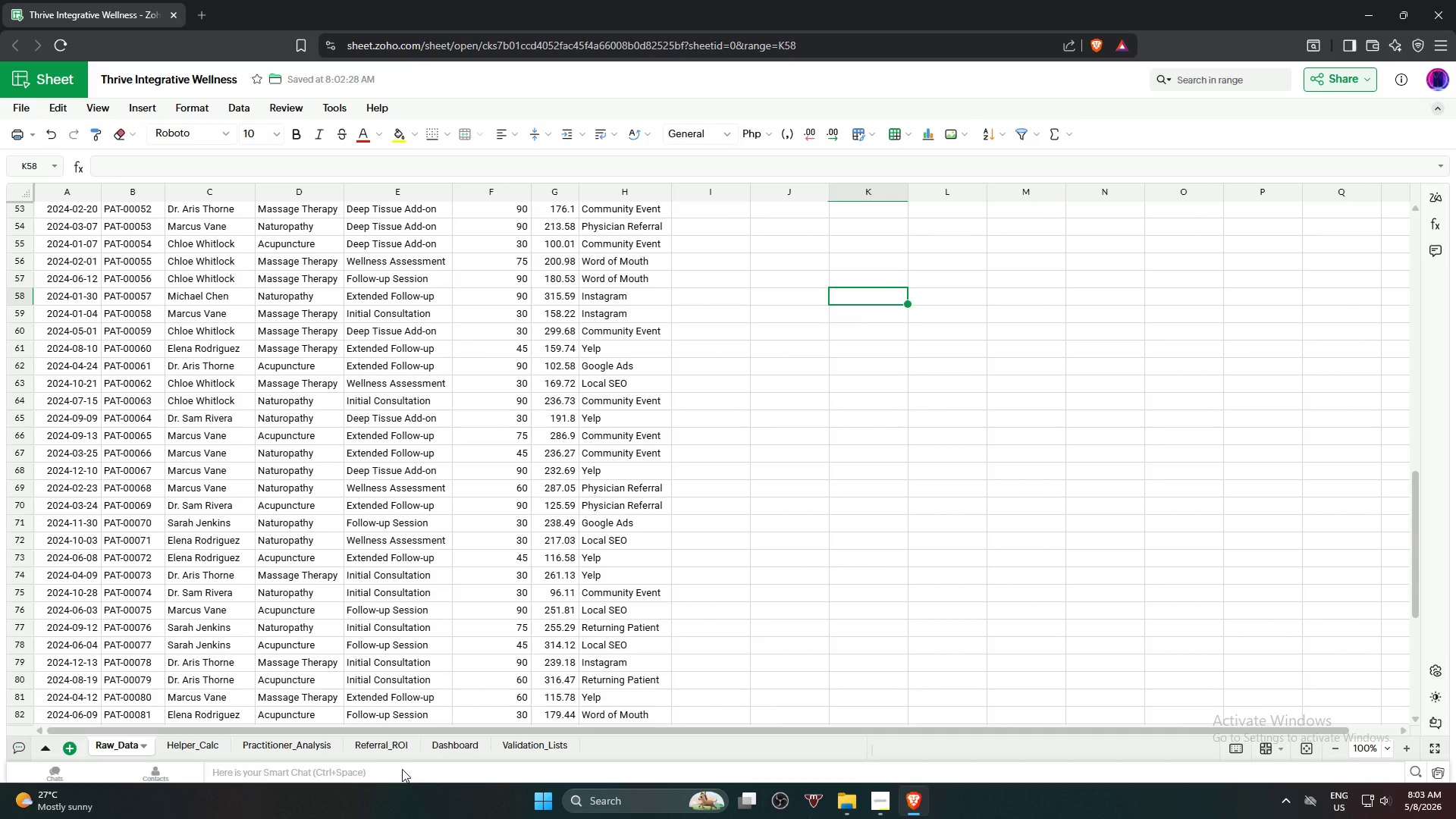 
wait(16.18)
 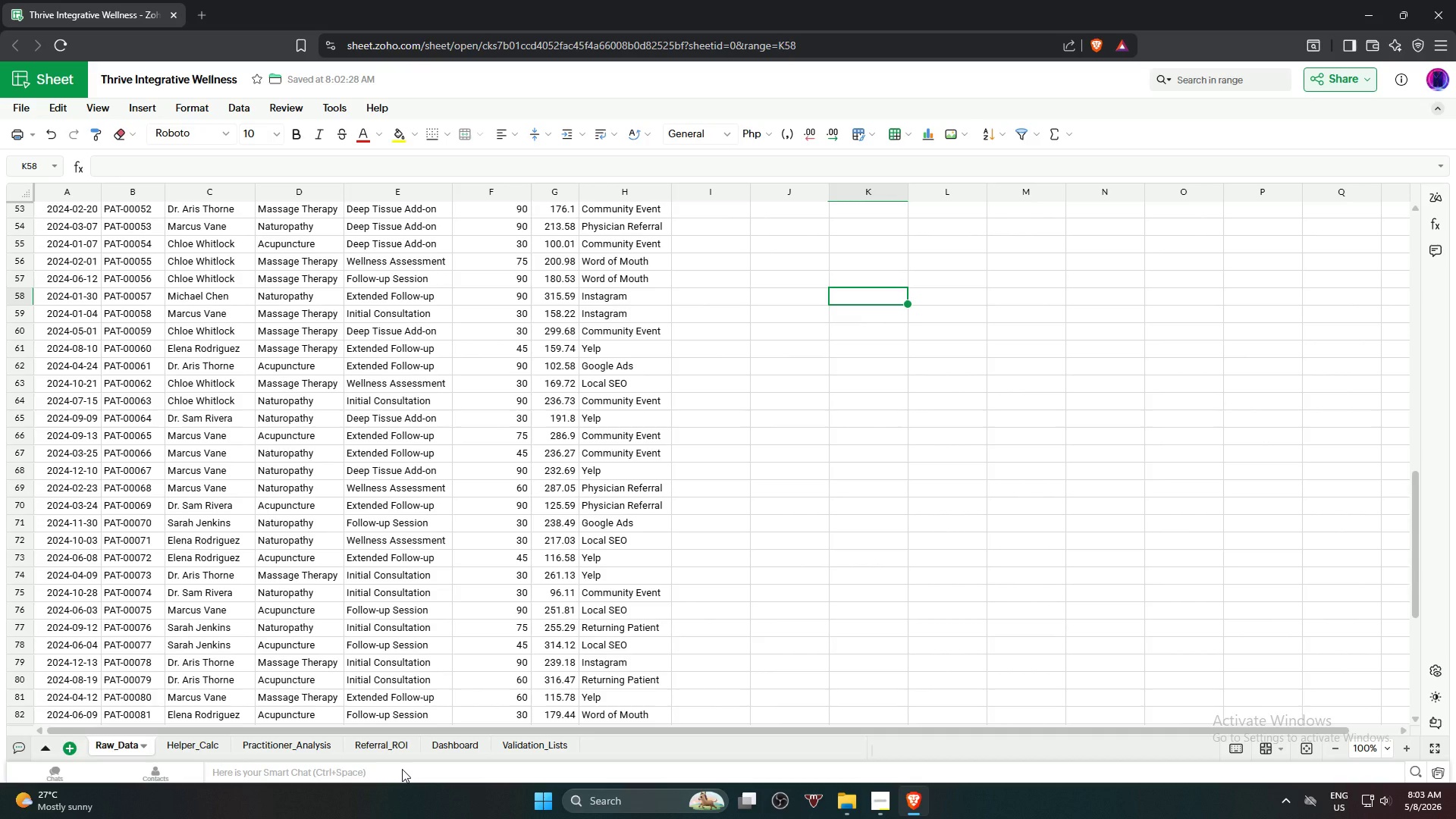 
scroll: coordinate [261, 585], scroll_direction: up, amount: 13.0
 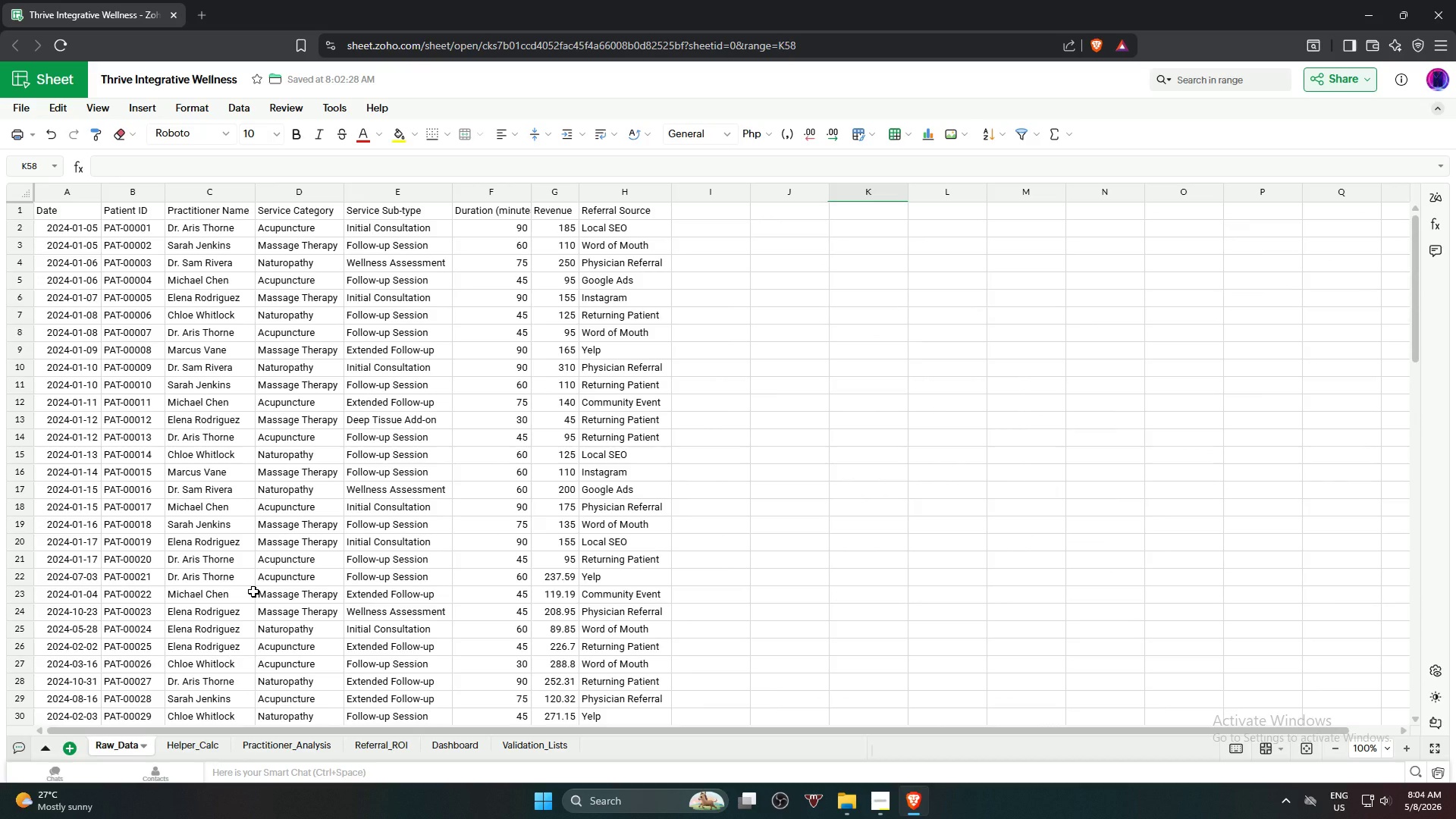 
wait(13.15)
 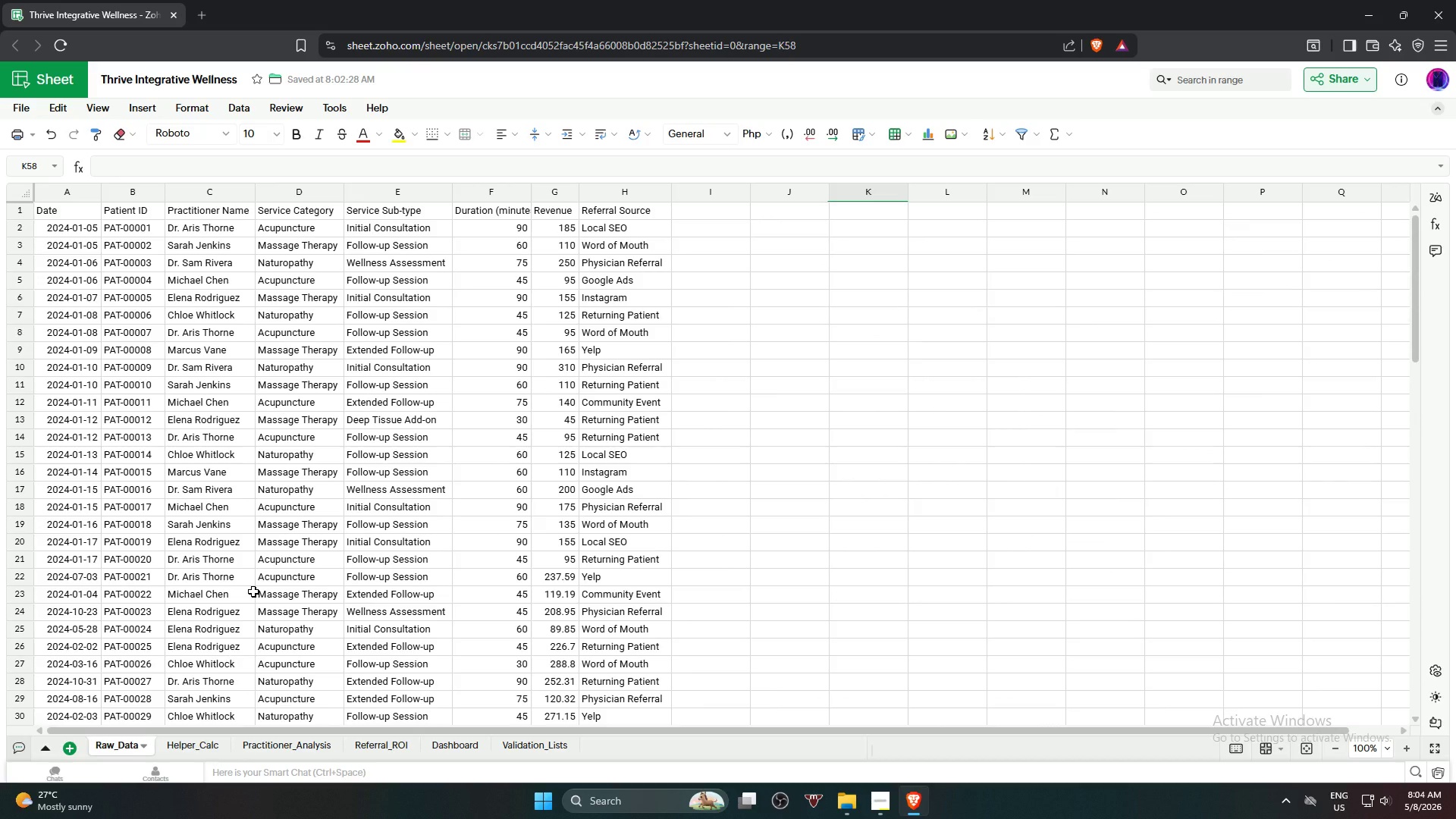 
scroll: coordinate [89, 309], scroll_direction: up, amount: 5.0
 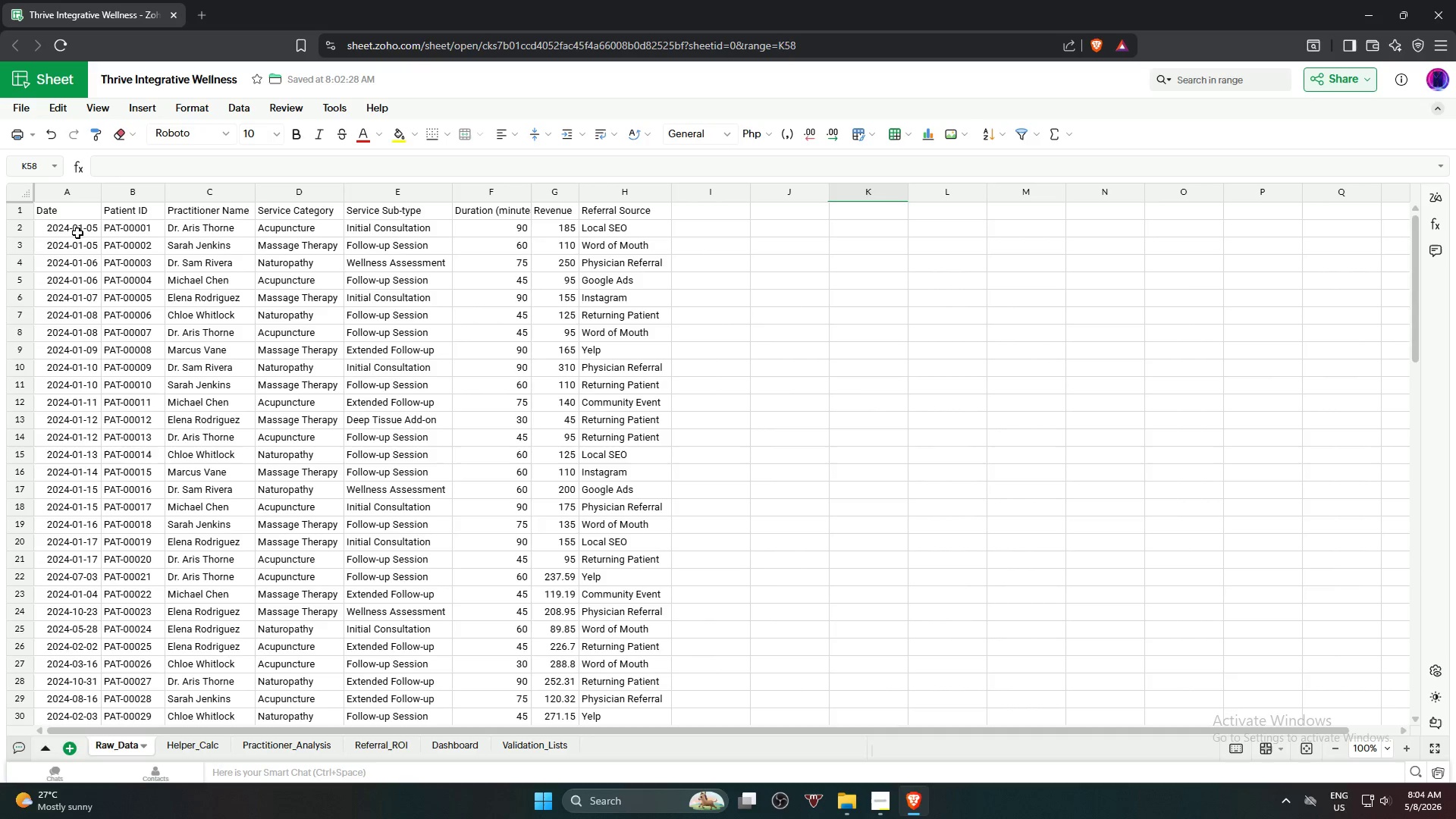 
left_click([74, 231])
 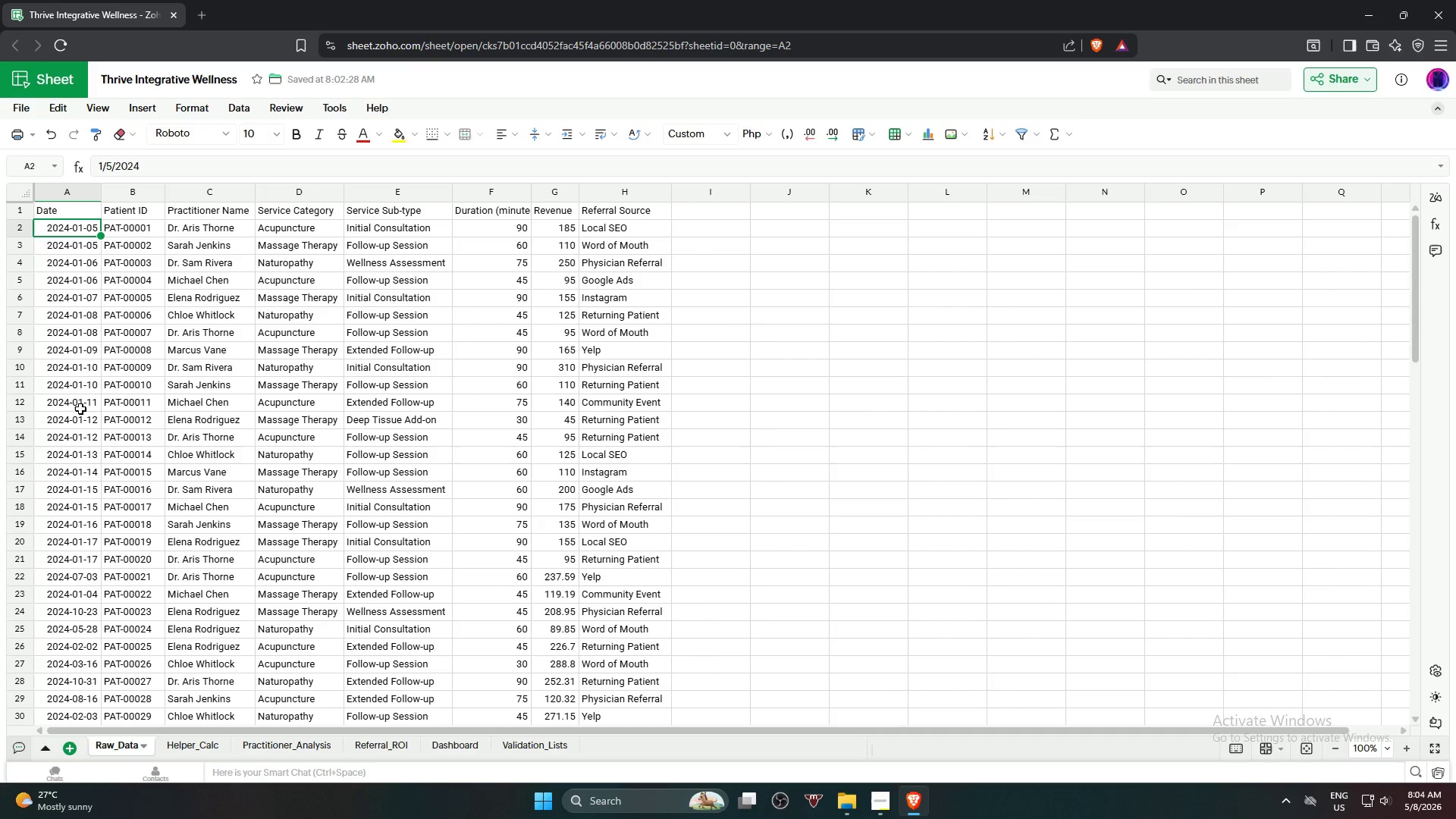 
hold_key(key=ShiftLeft, duration=1.39)
 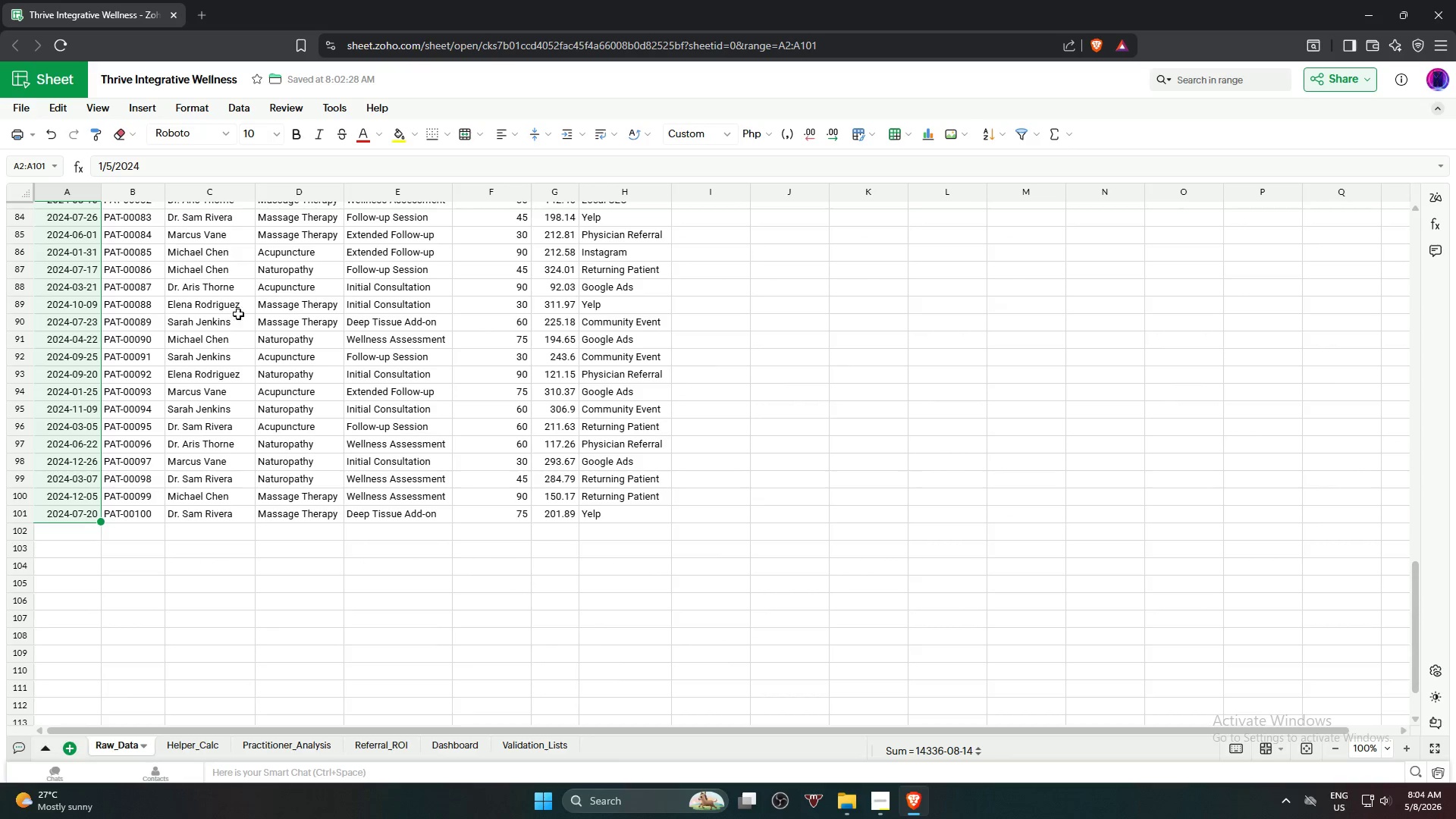 
scroll: coordinate [83, 558], scroll_direction: down, amount: 19.0
 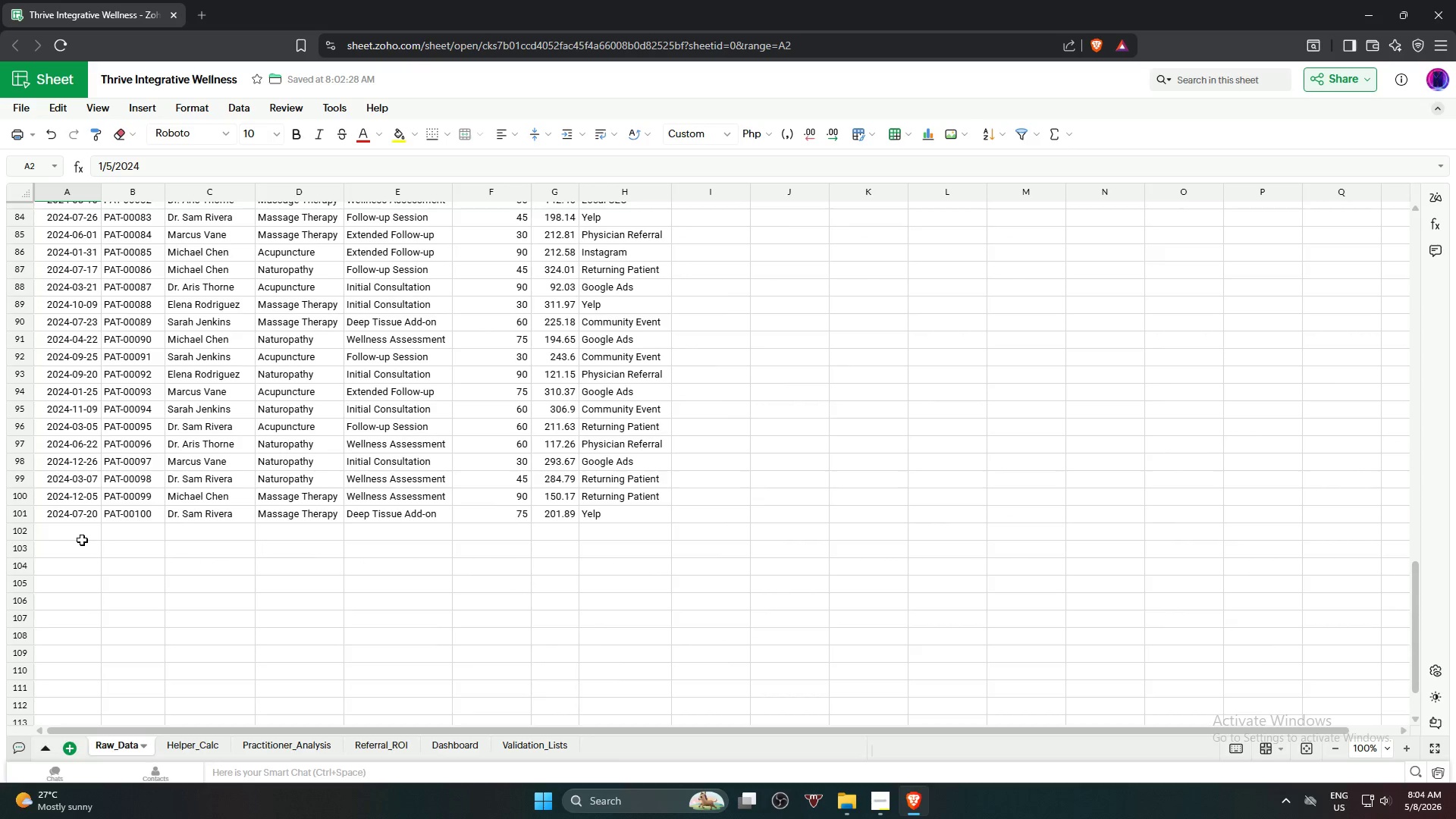 
left_click([80, 516])
 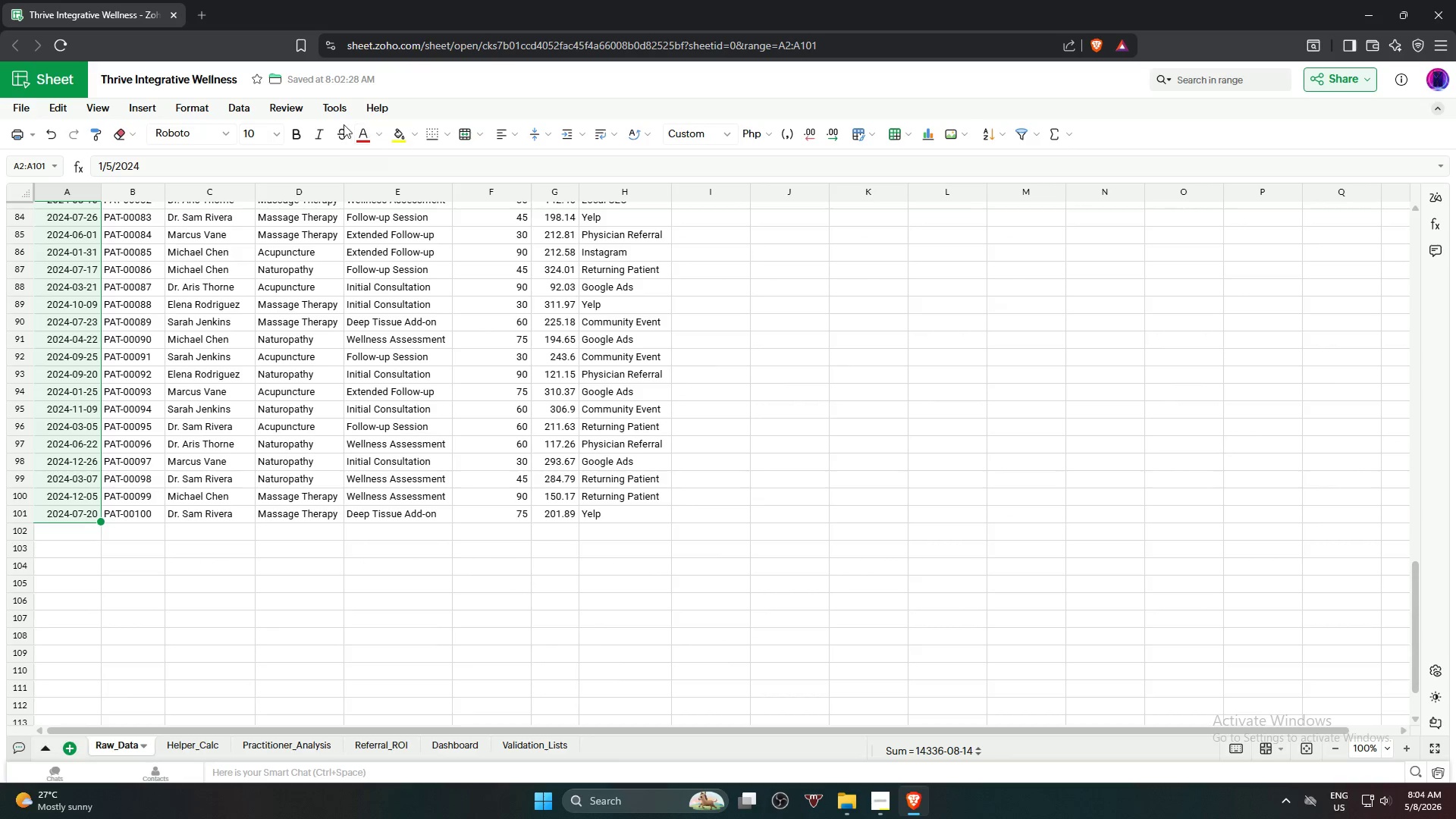 
left_click([194, 106])
 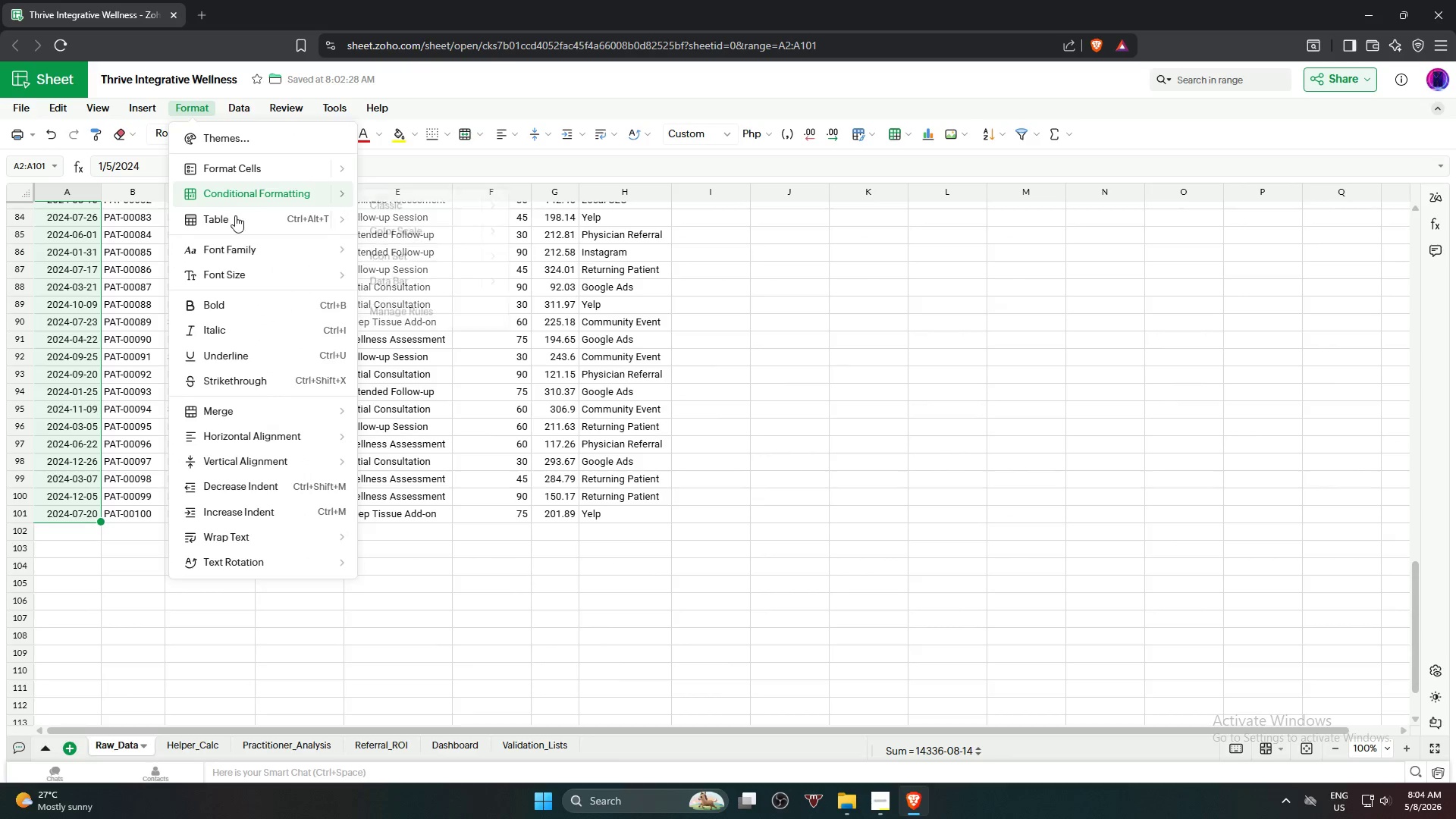 
mouse_move([241, 117])
 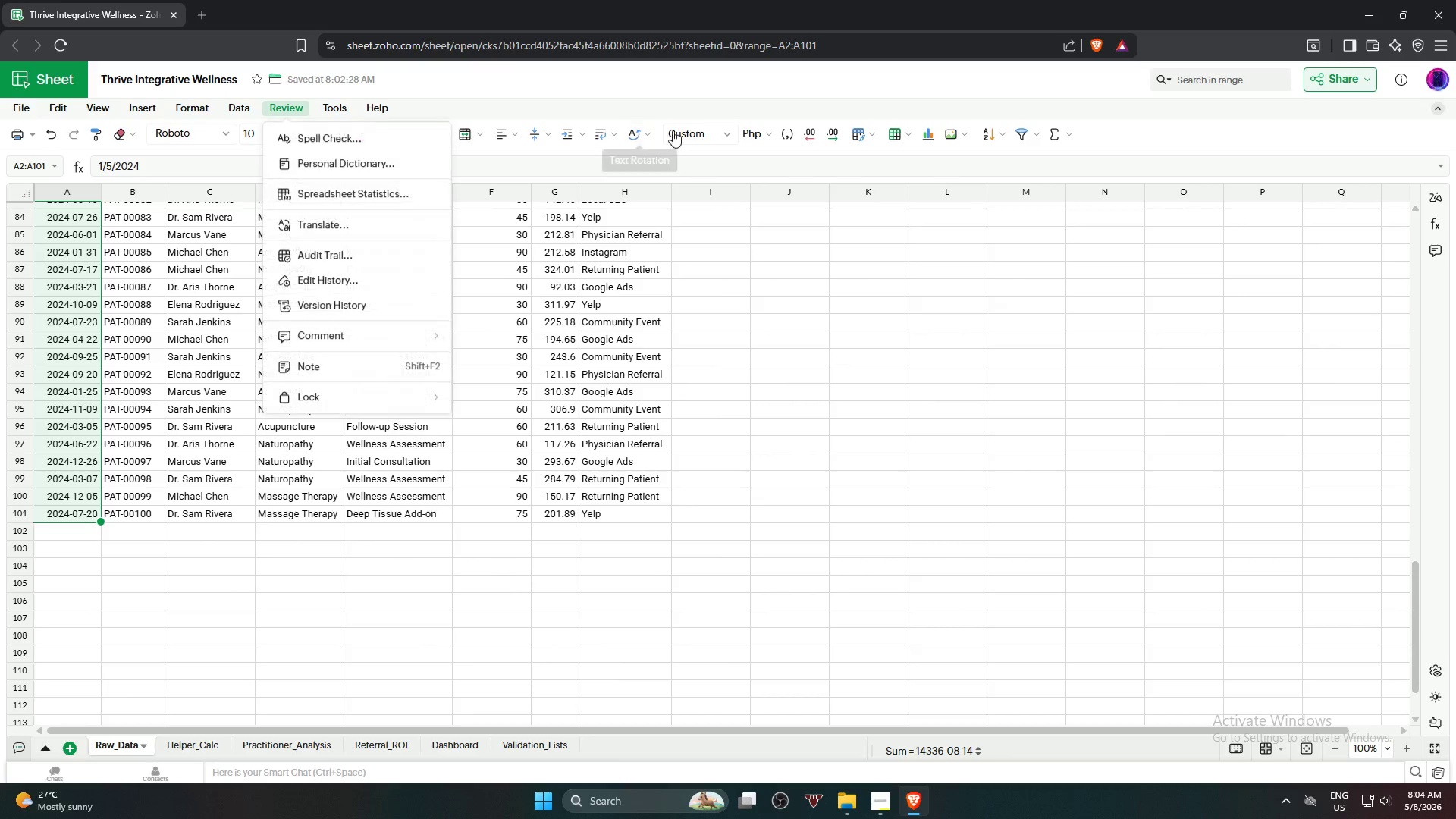 
left_click([728, 134])
 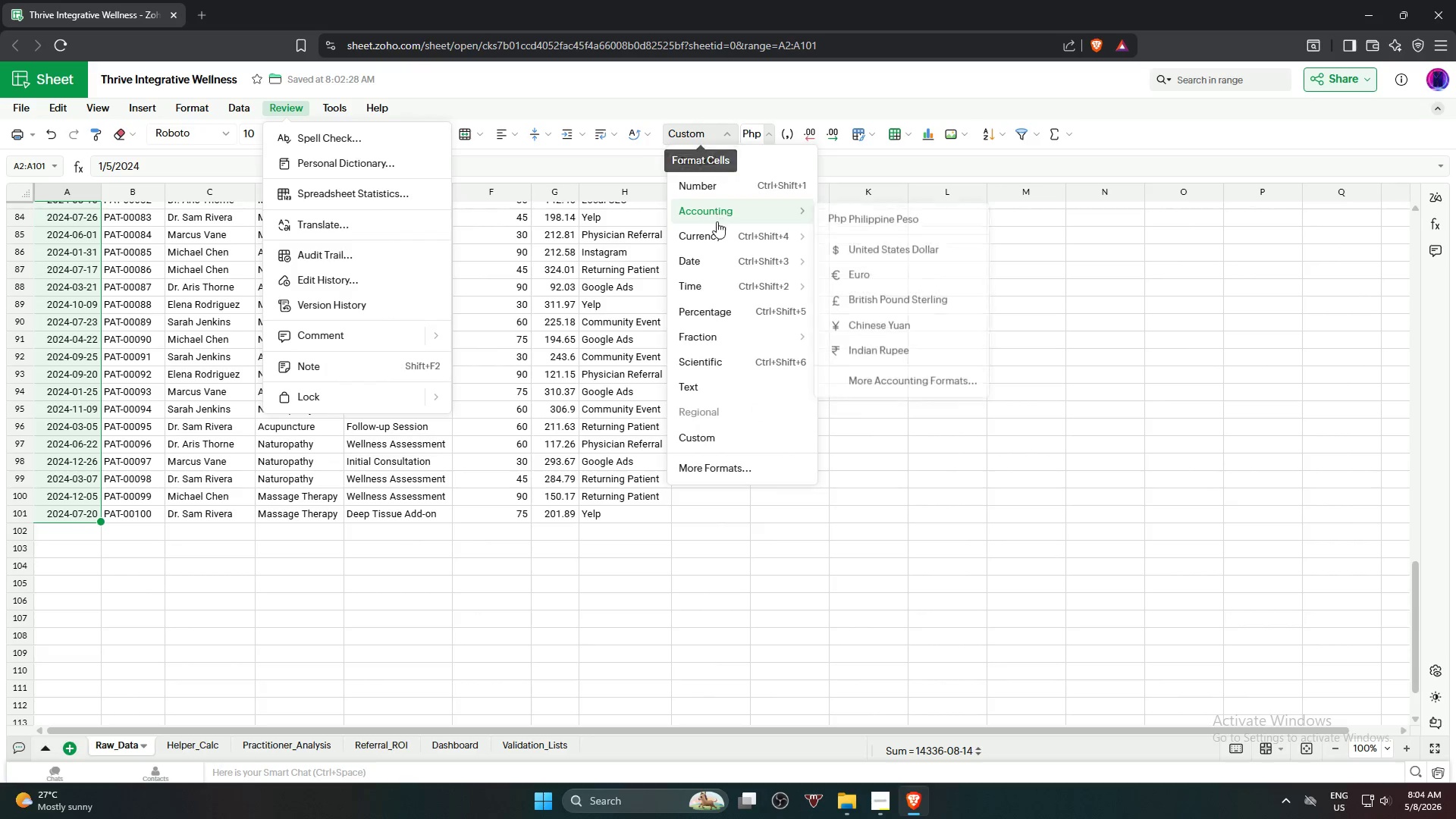 
mouse_move([724, 289])
 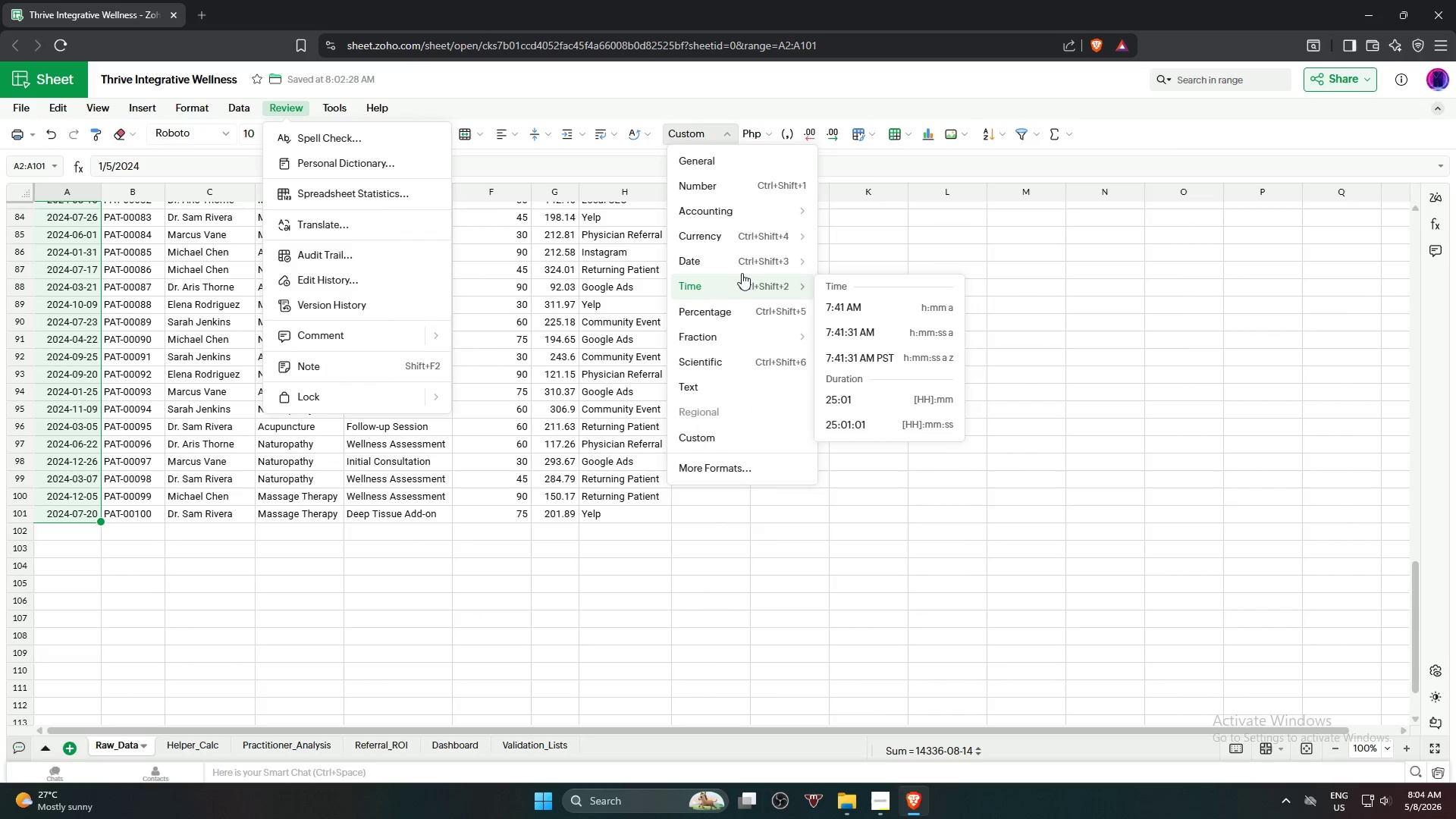 
mouse_move([756, 266])
 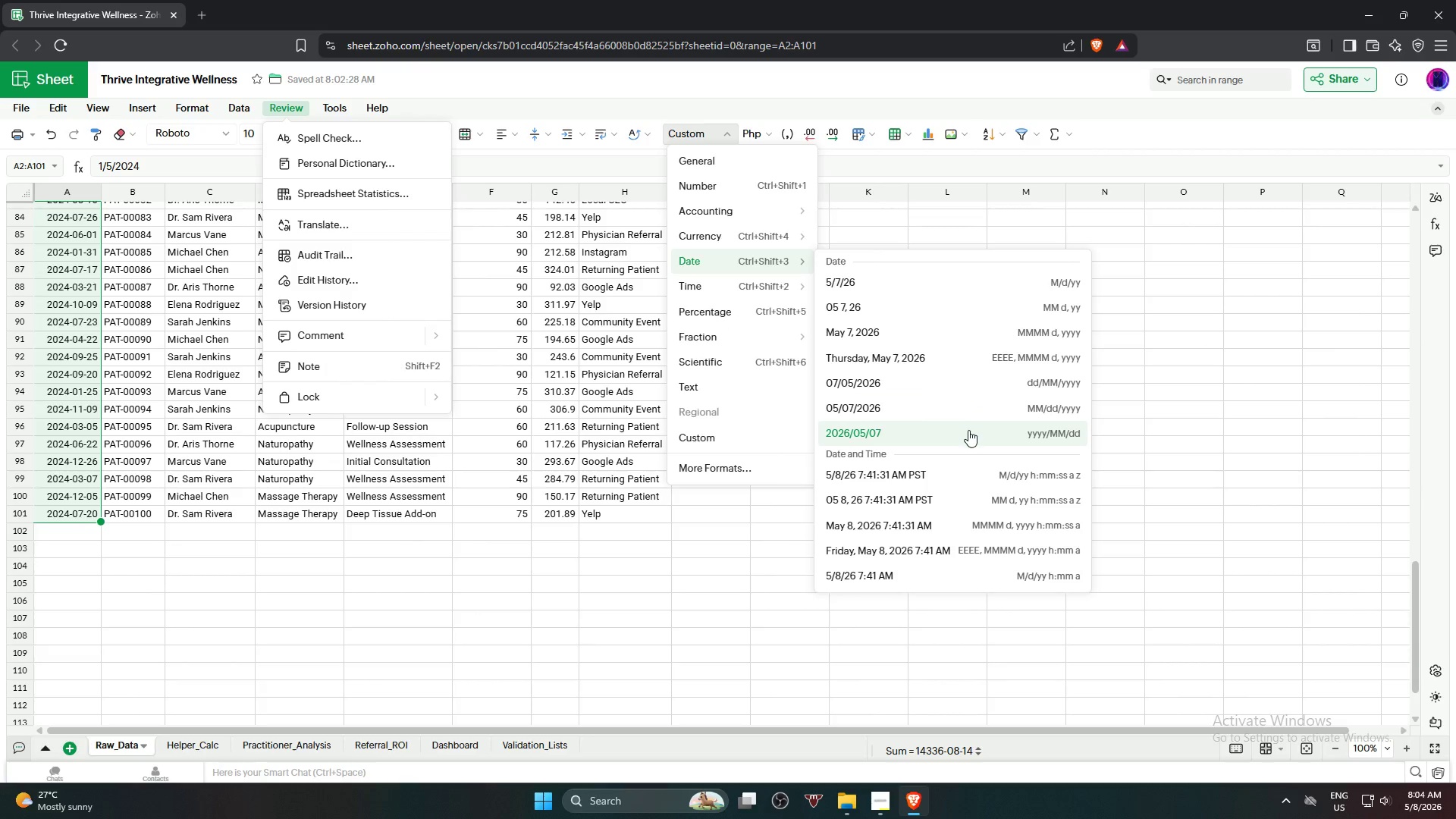 
left_click([968, 430])
 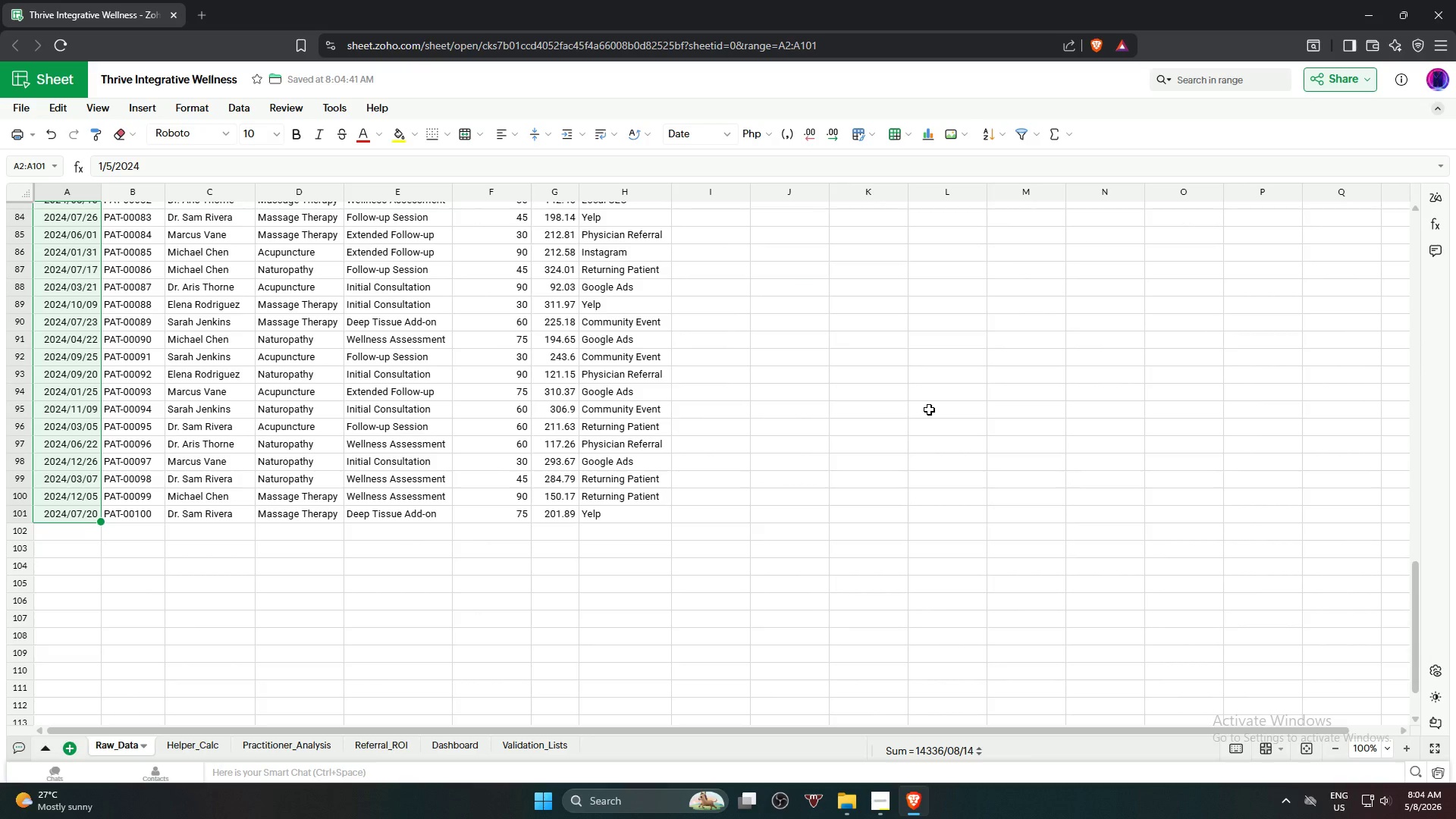 
scroll: coordinate [919, 438], scroll_direction: up, amount: 10.0
 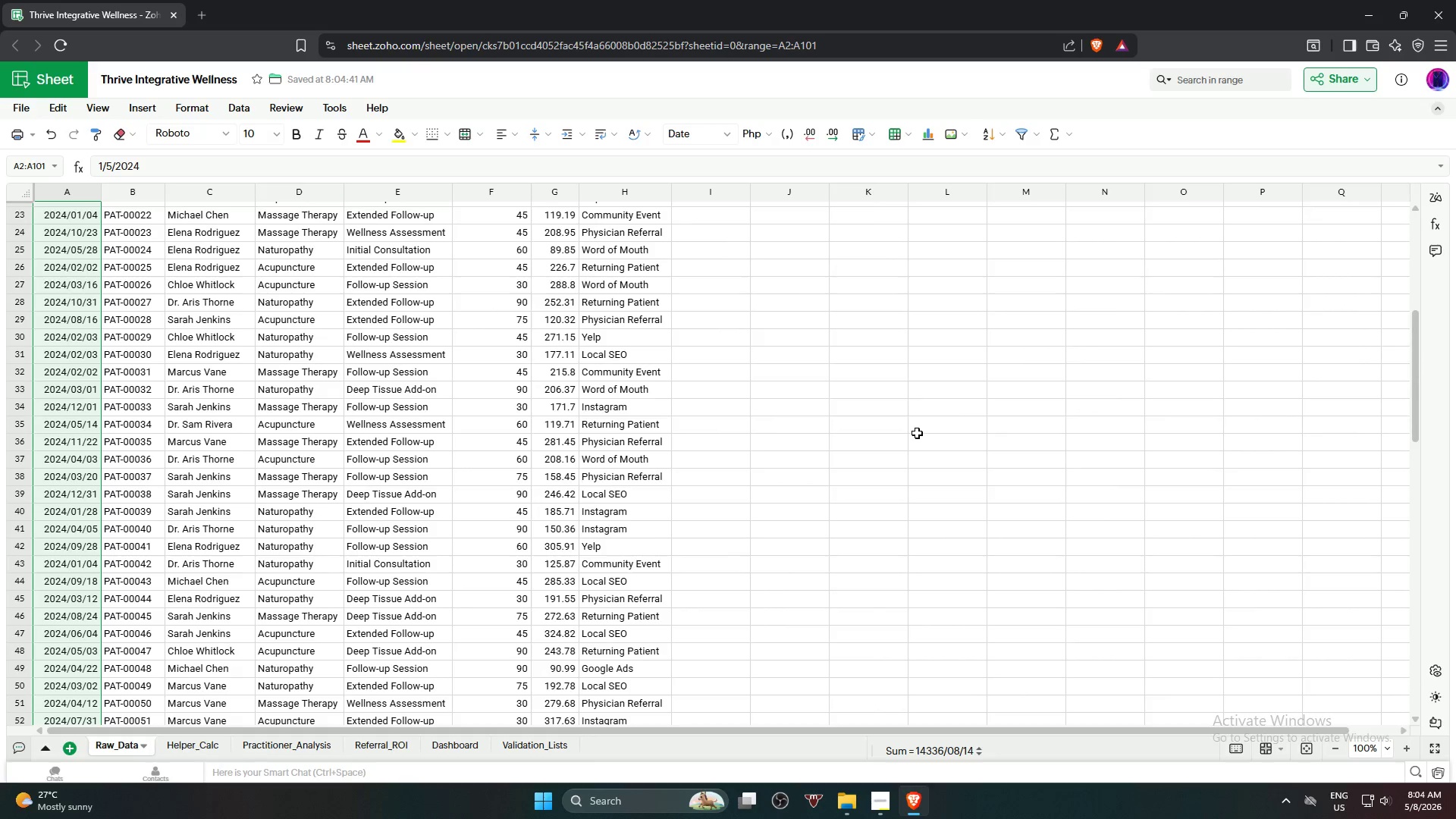 
left_click([915, 428])
 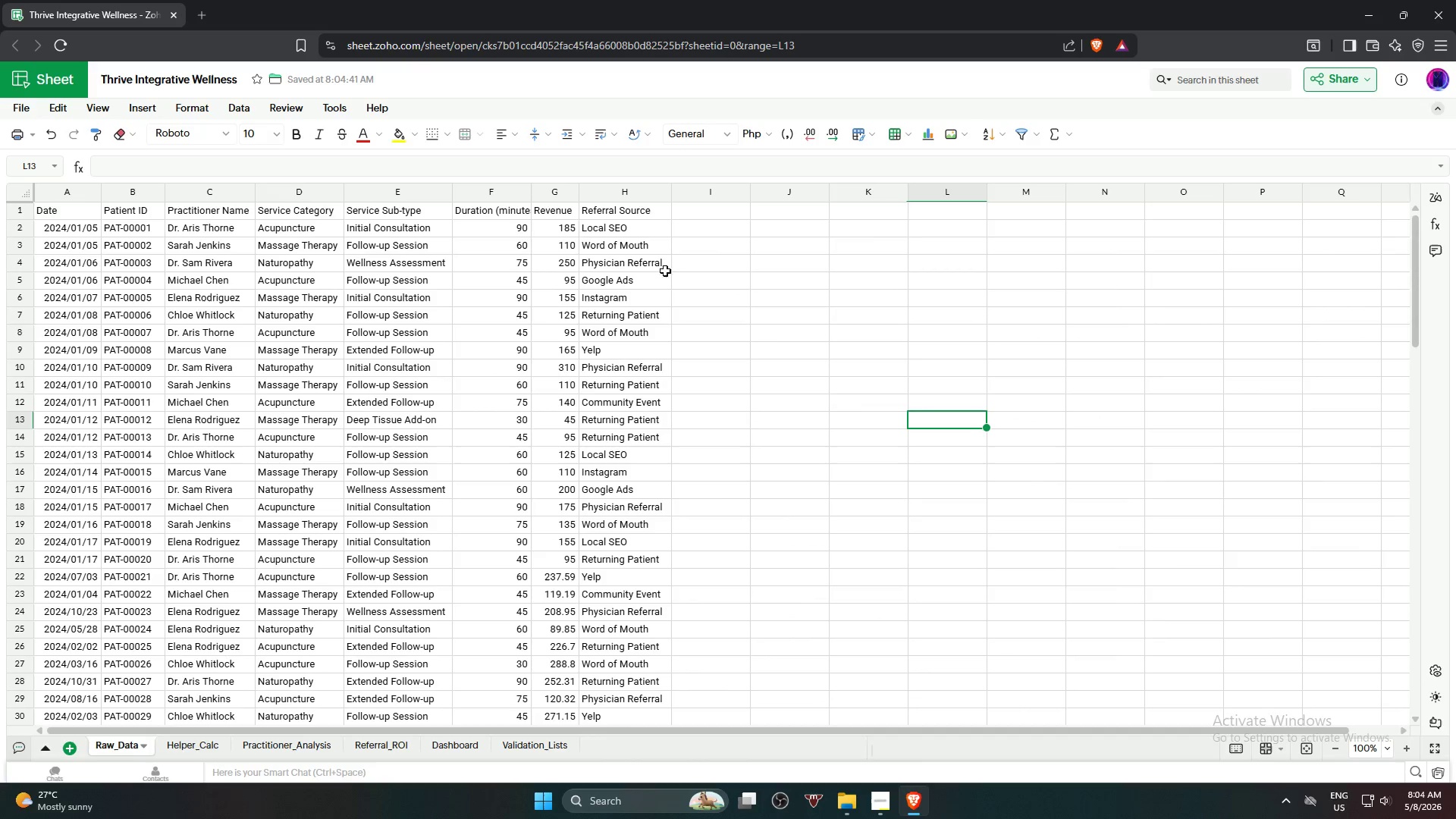 
scroll: coordinate [651, 265], scroll_direction: up, amount: 7.0
 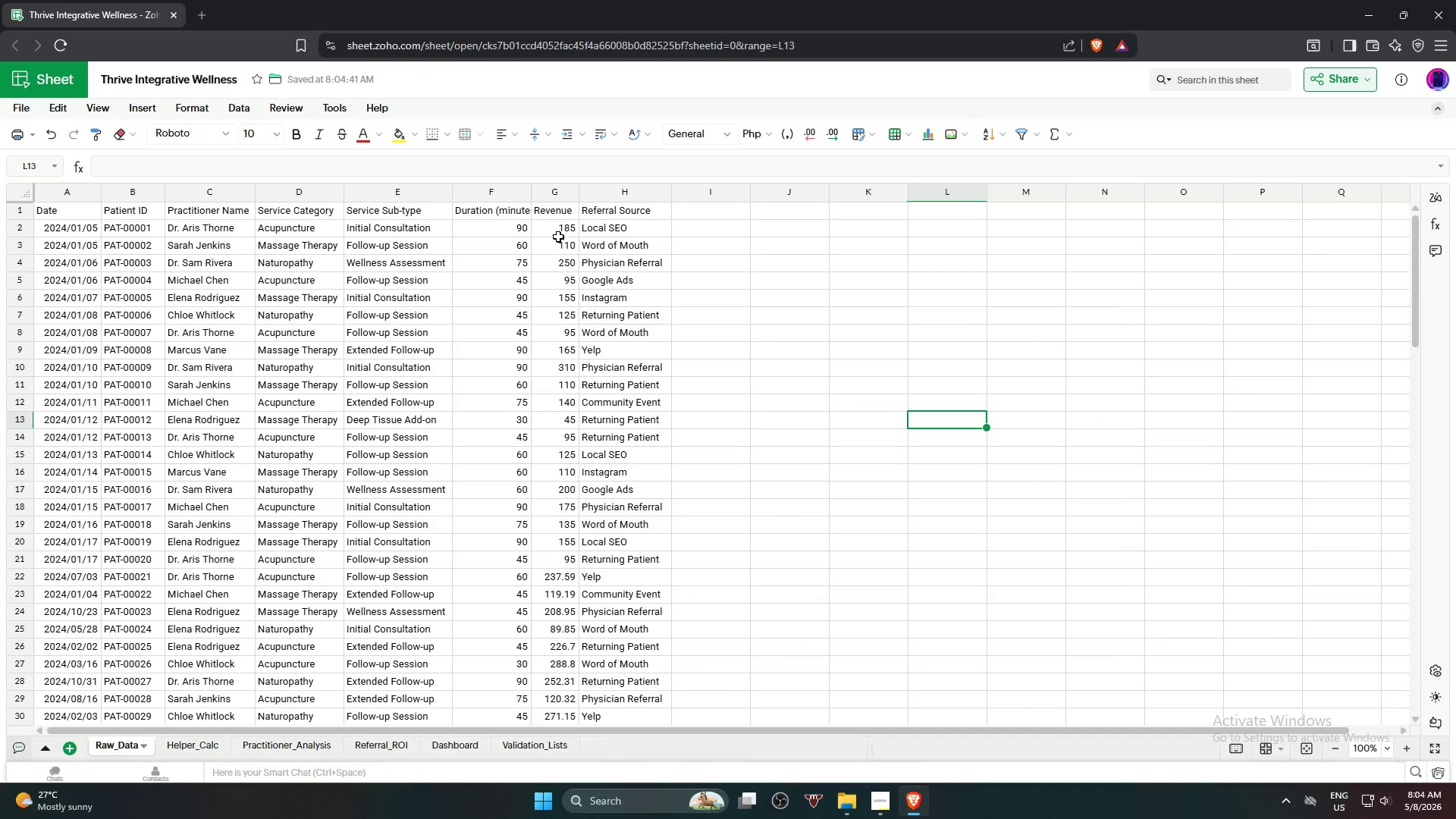 
left_click([557, 233])
 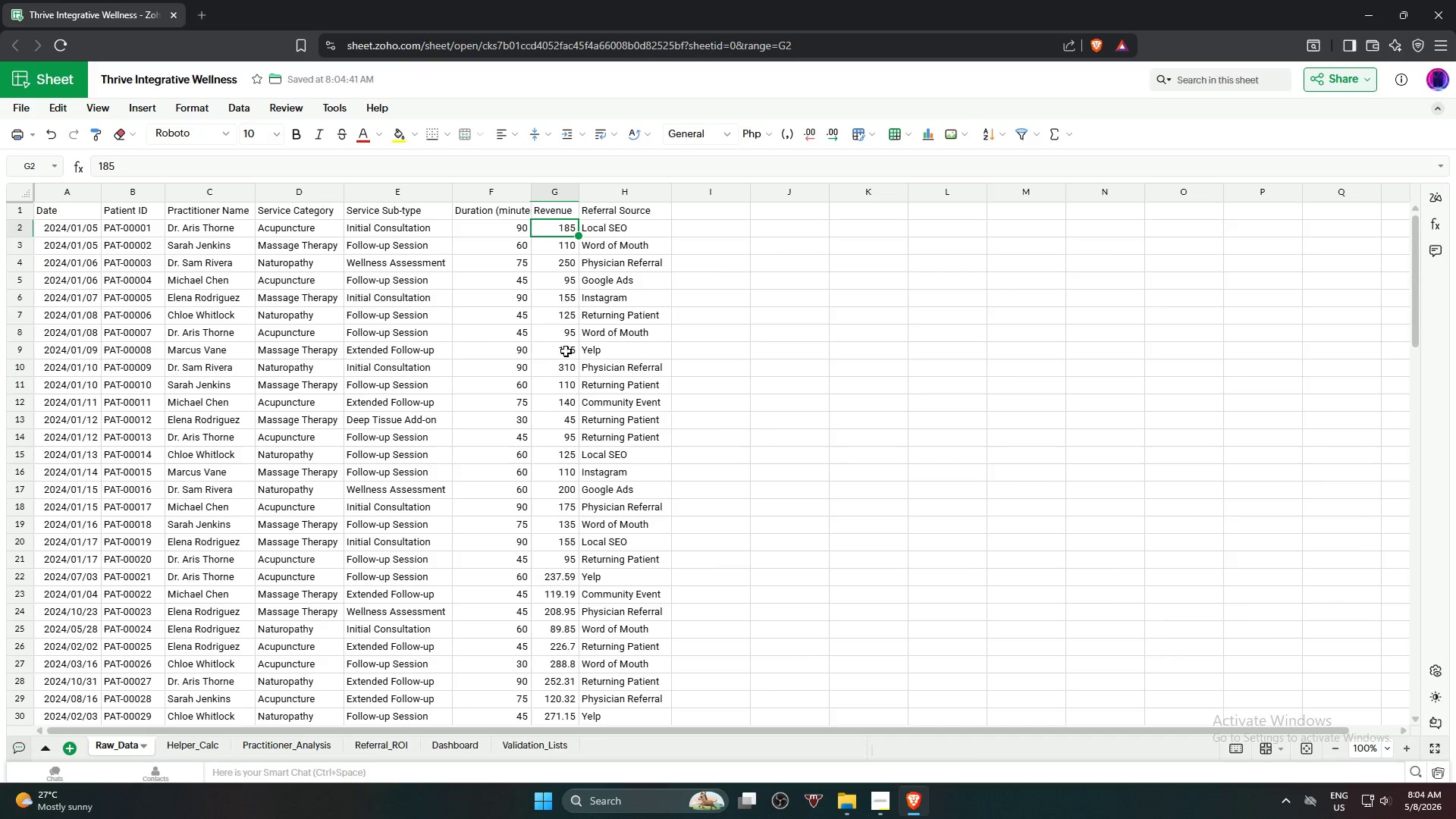 
hold_key(key=ShiftLeft, duration=0.48)
 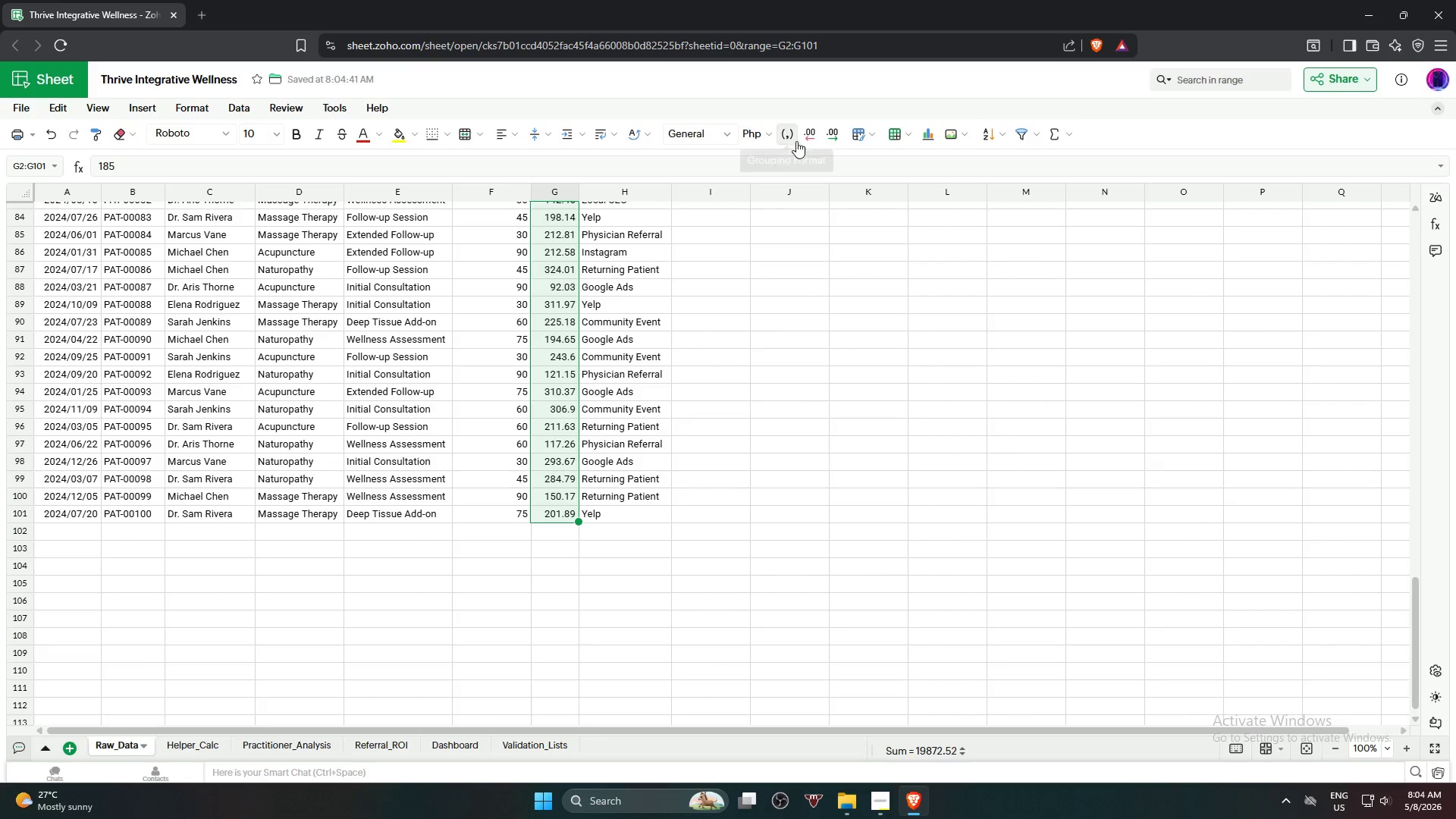 
scroll: coordinate [560, 519], scroll_direction: down, amount: 19.0
 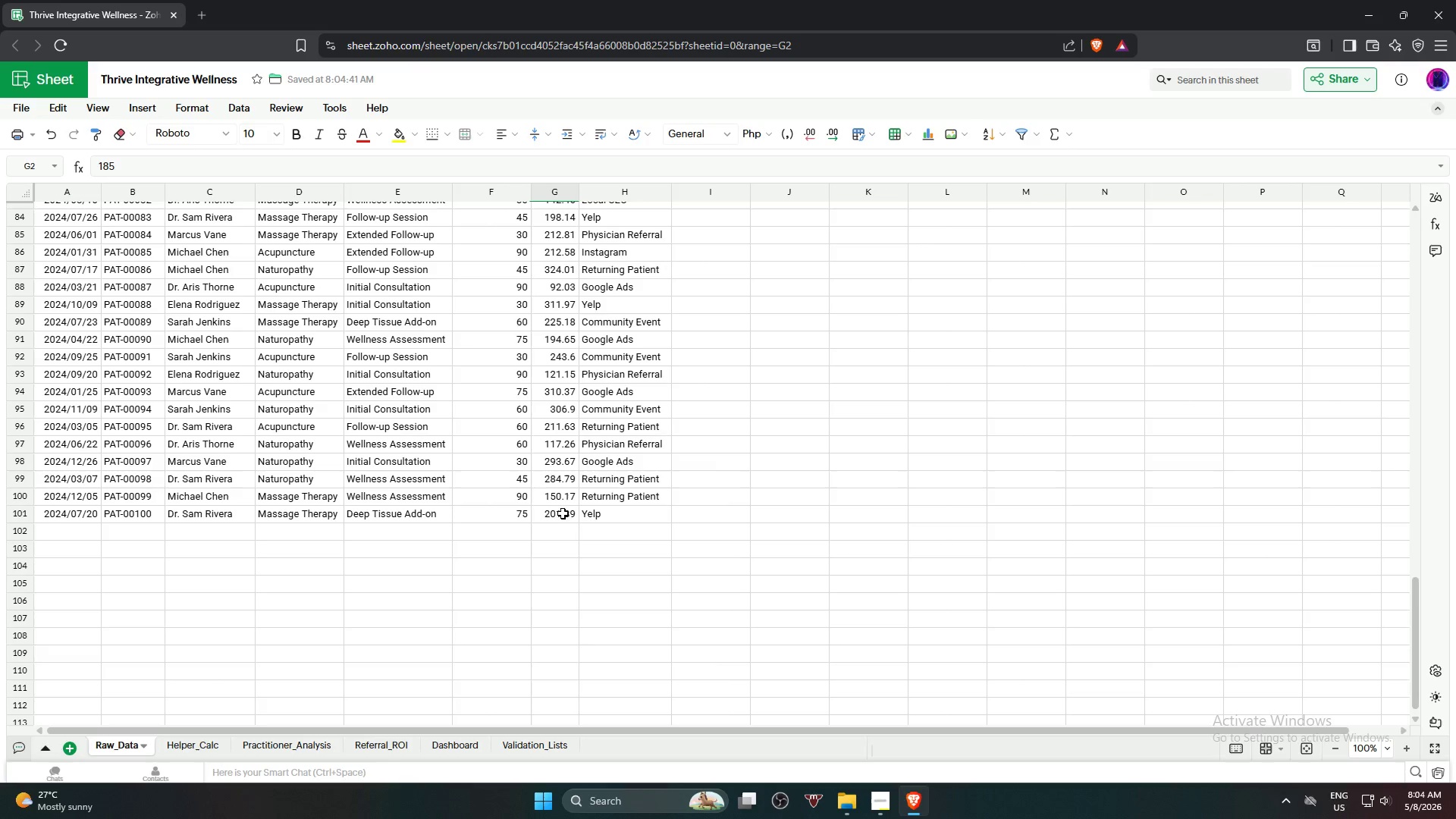 
left_click([560, 511])
 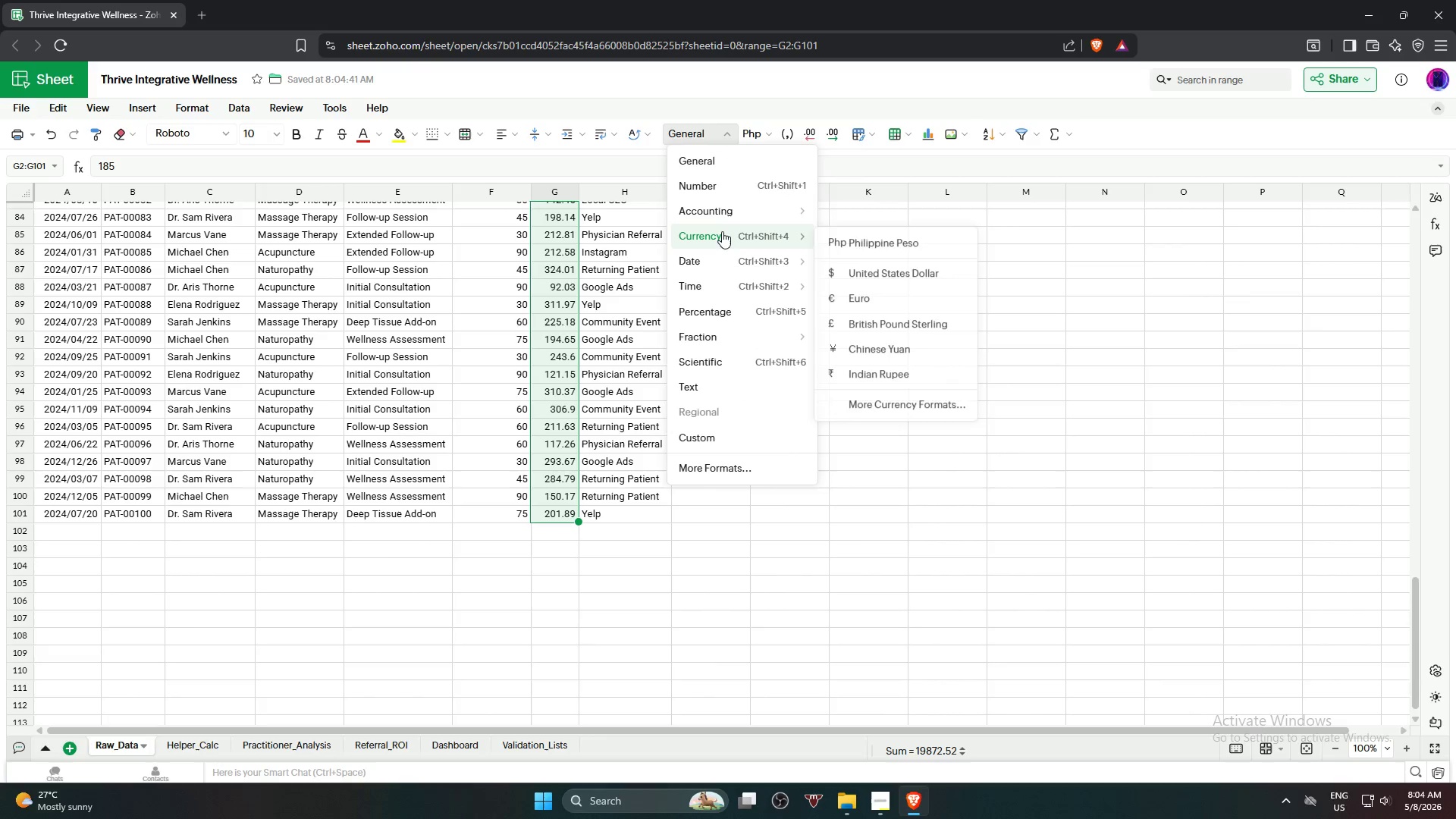 
left_click([877, 265])
 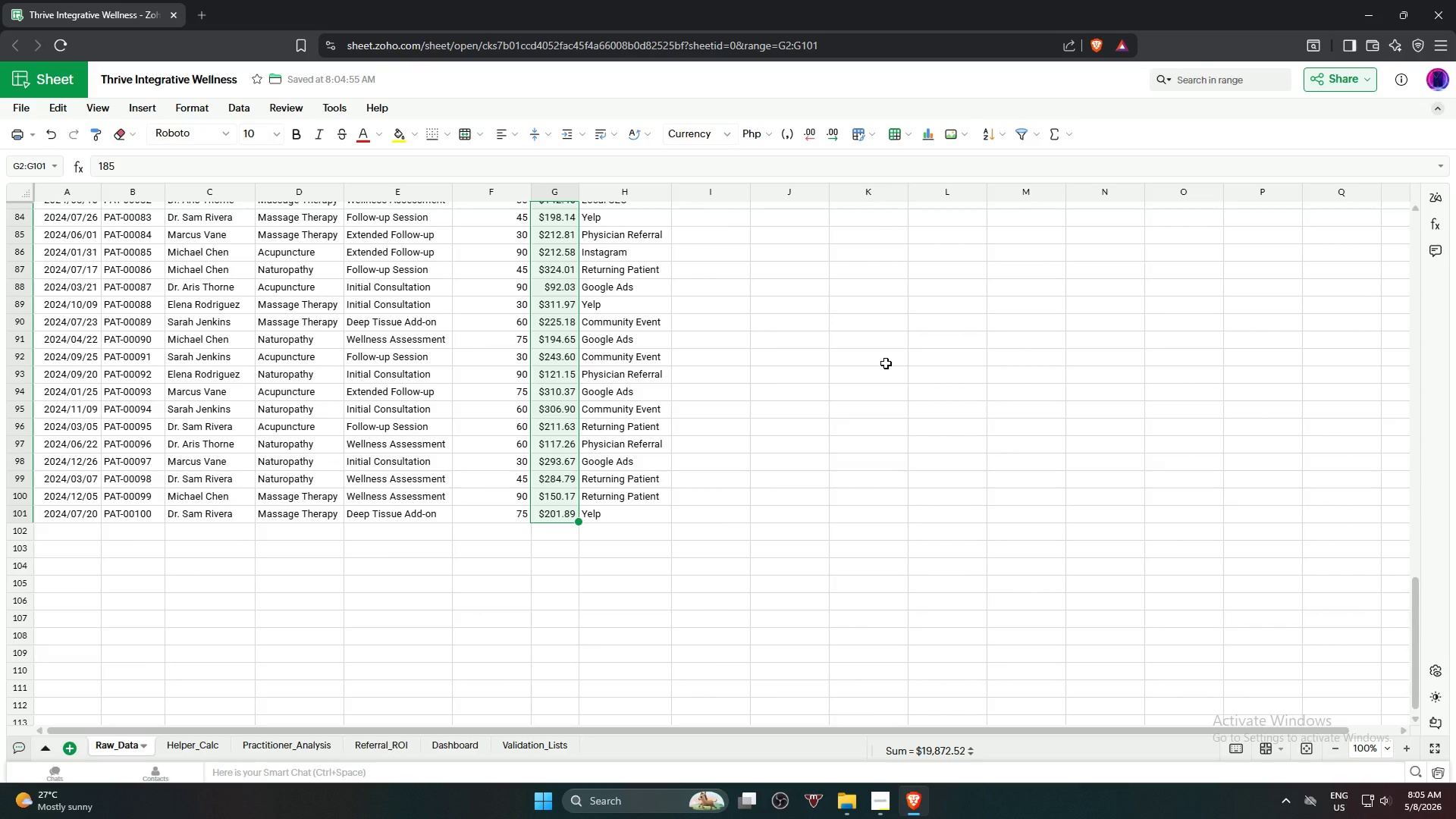 
wait(12.23)
 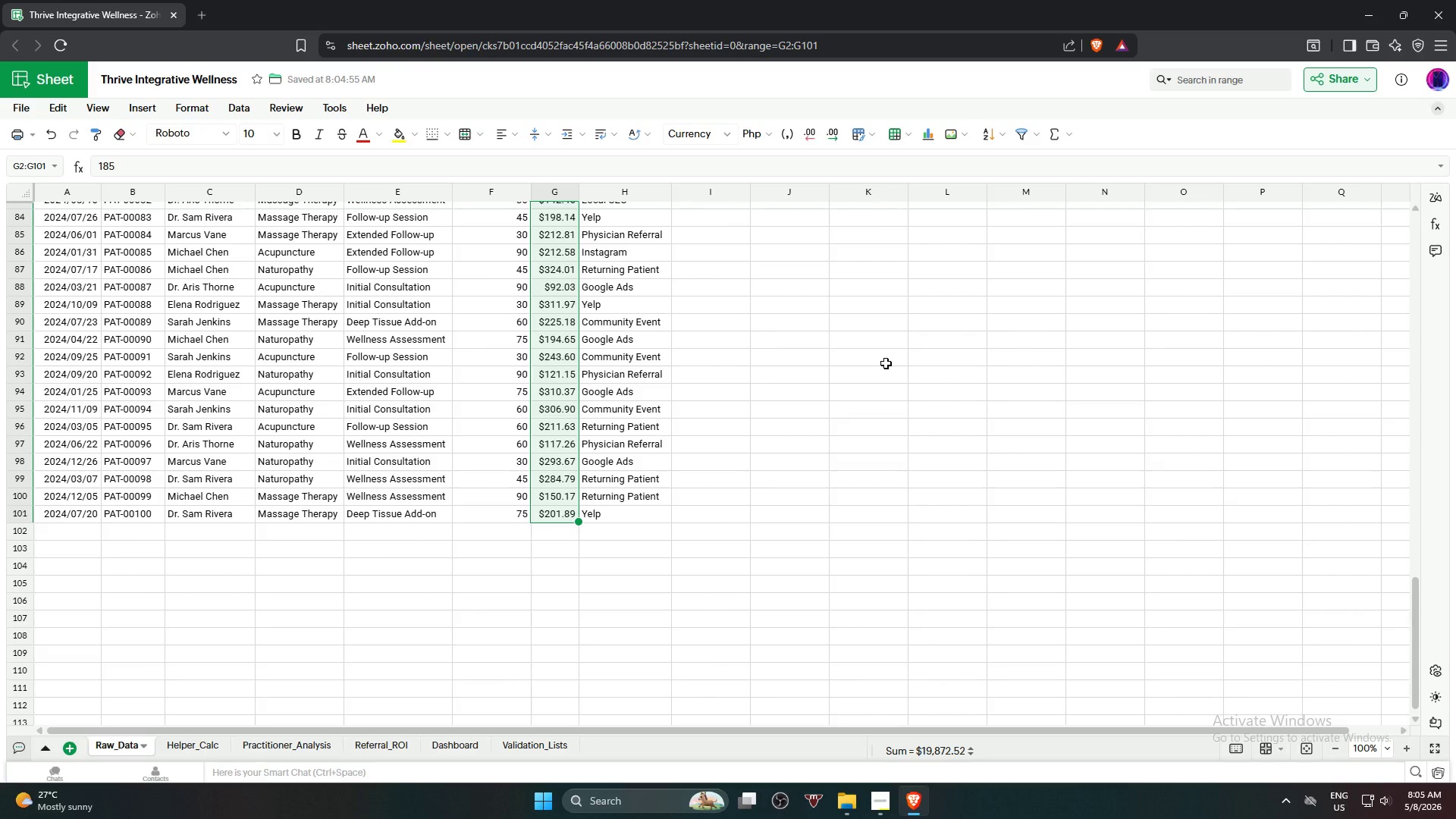 
left_click([888, 397])
 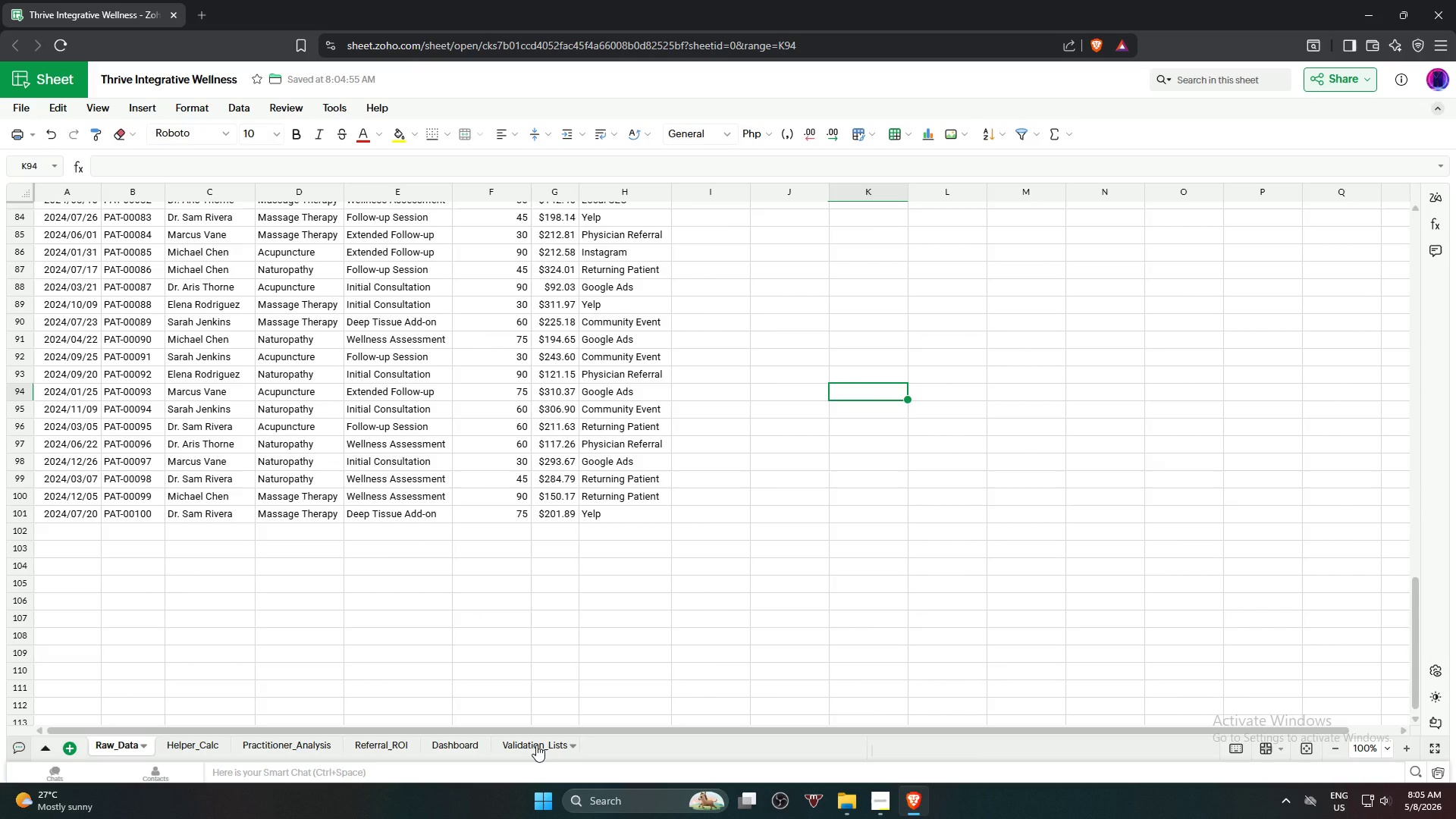 
left_click([536, 745])
 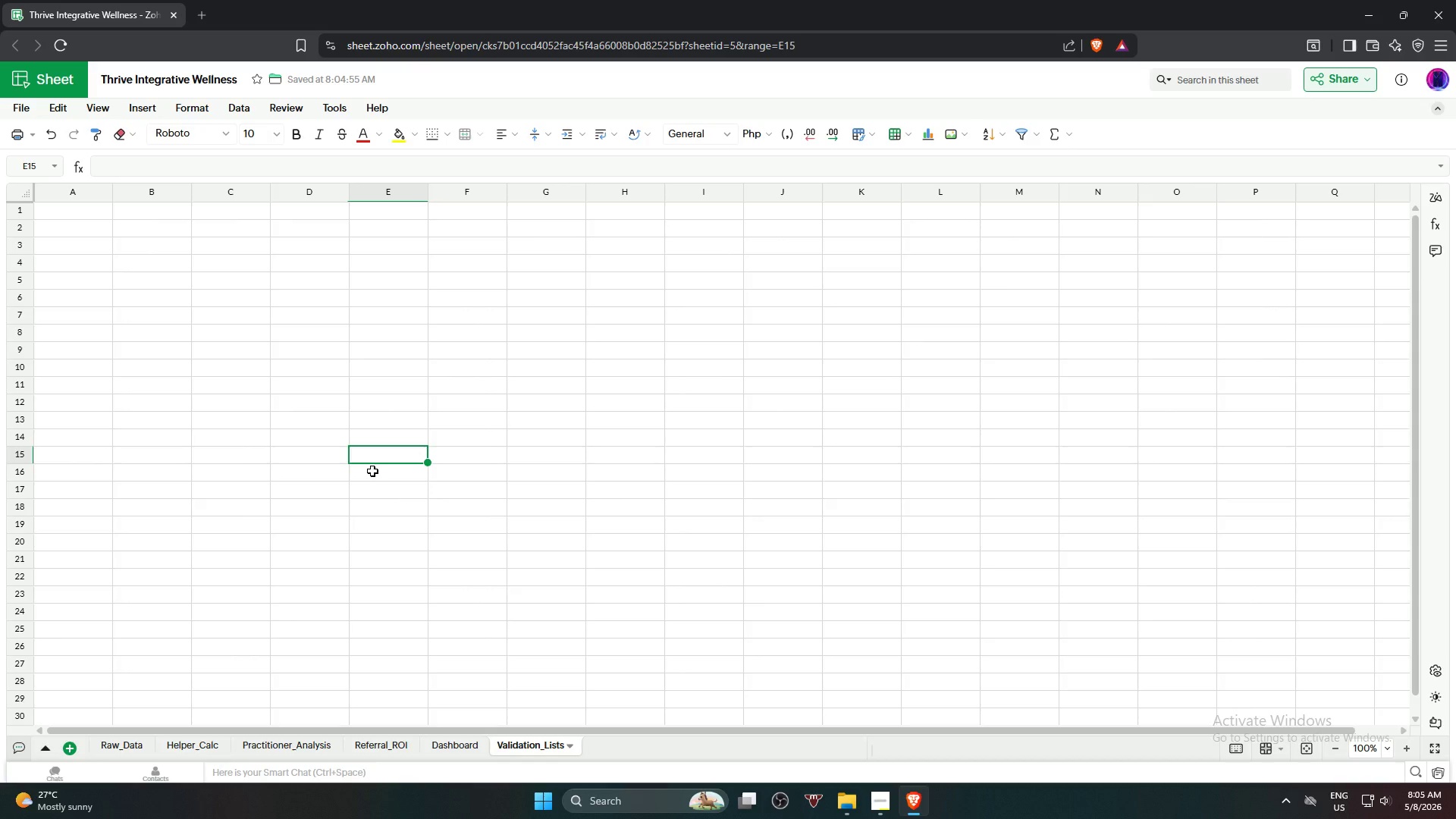 
wait(29.02)
 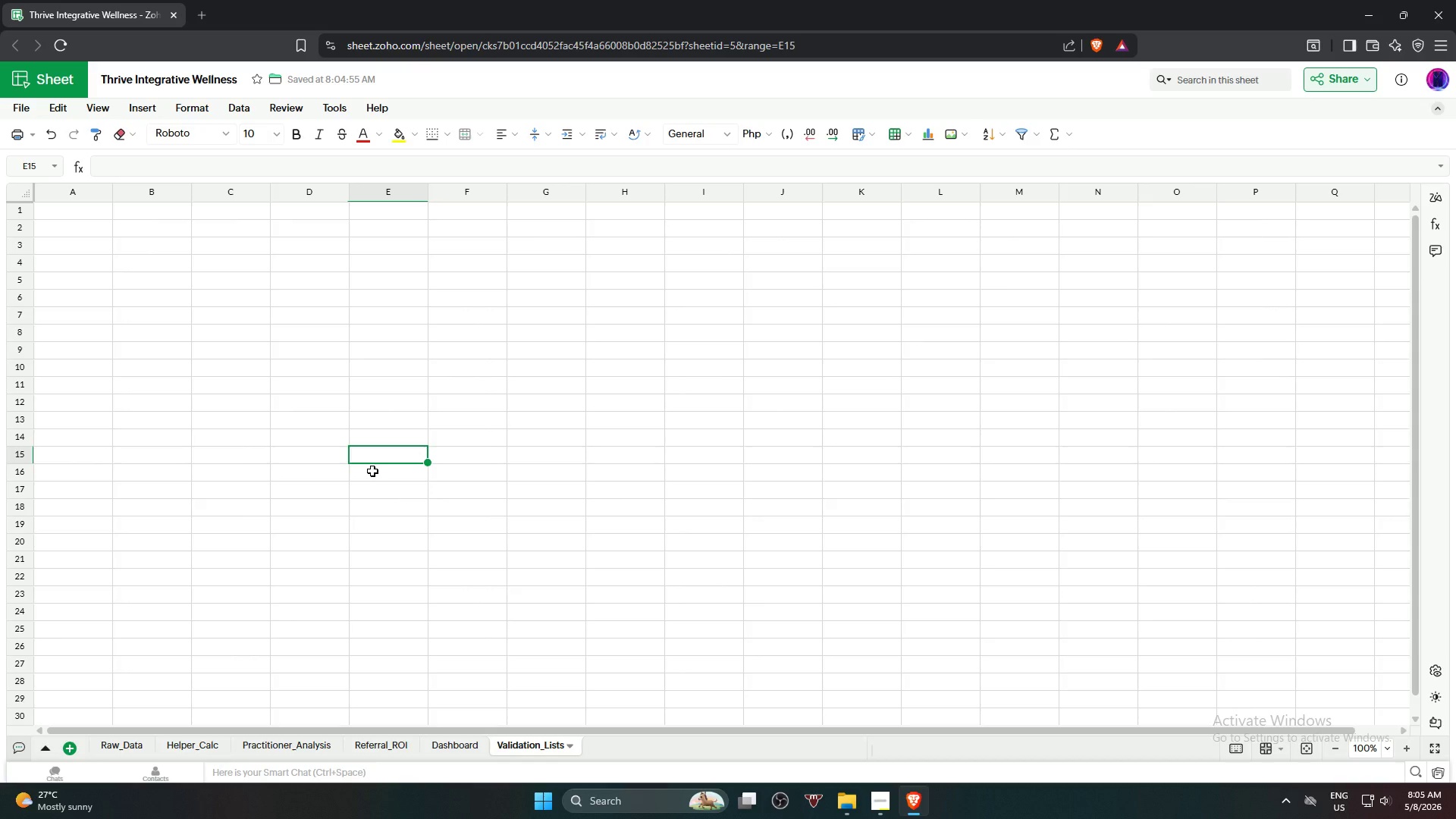 
left_click([88, 214])
 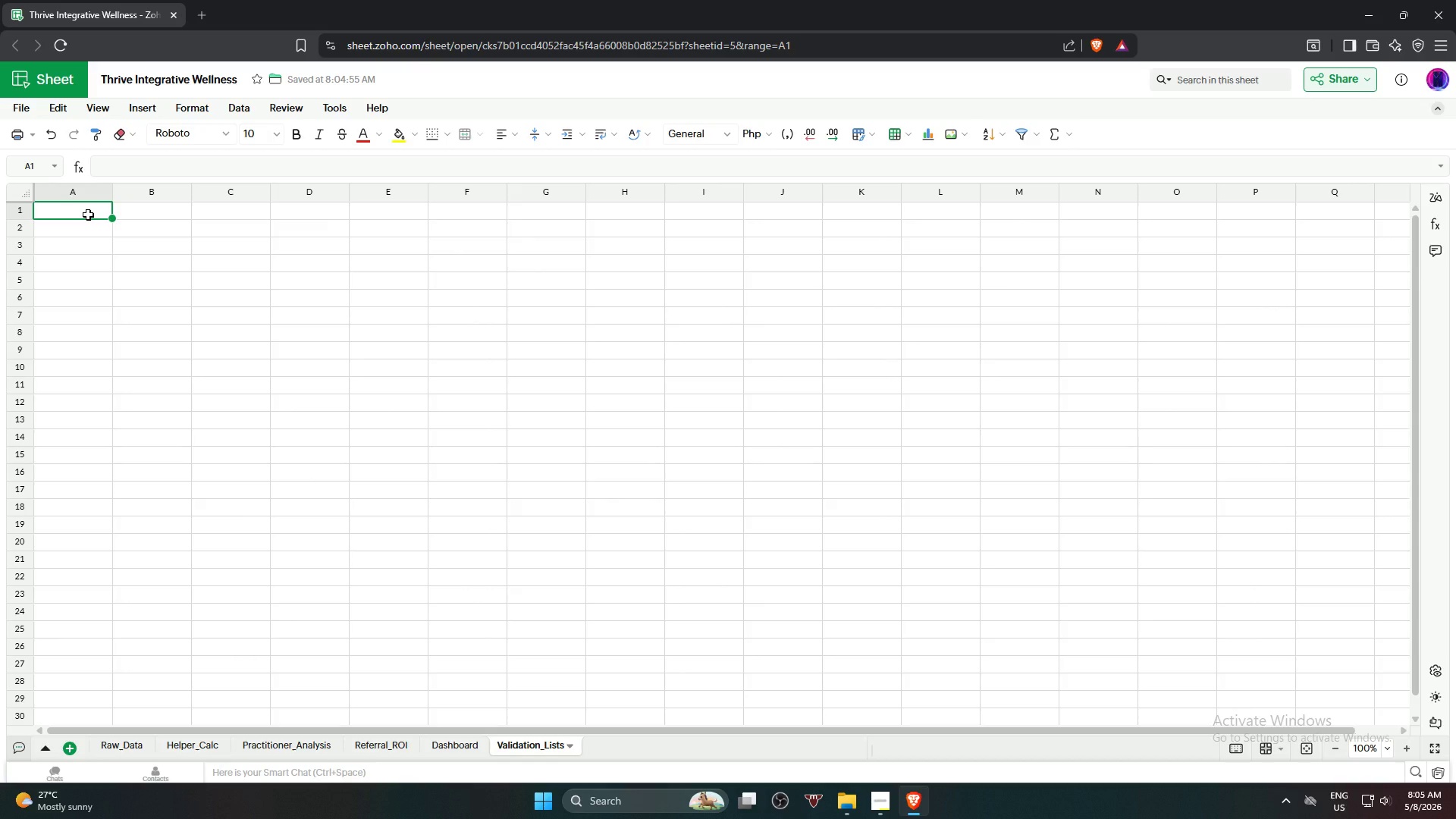 
type(Practitioner)
 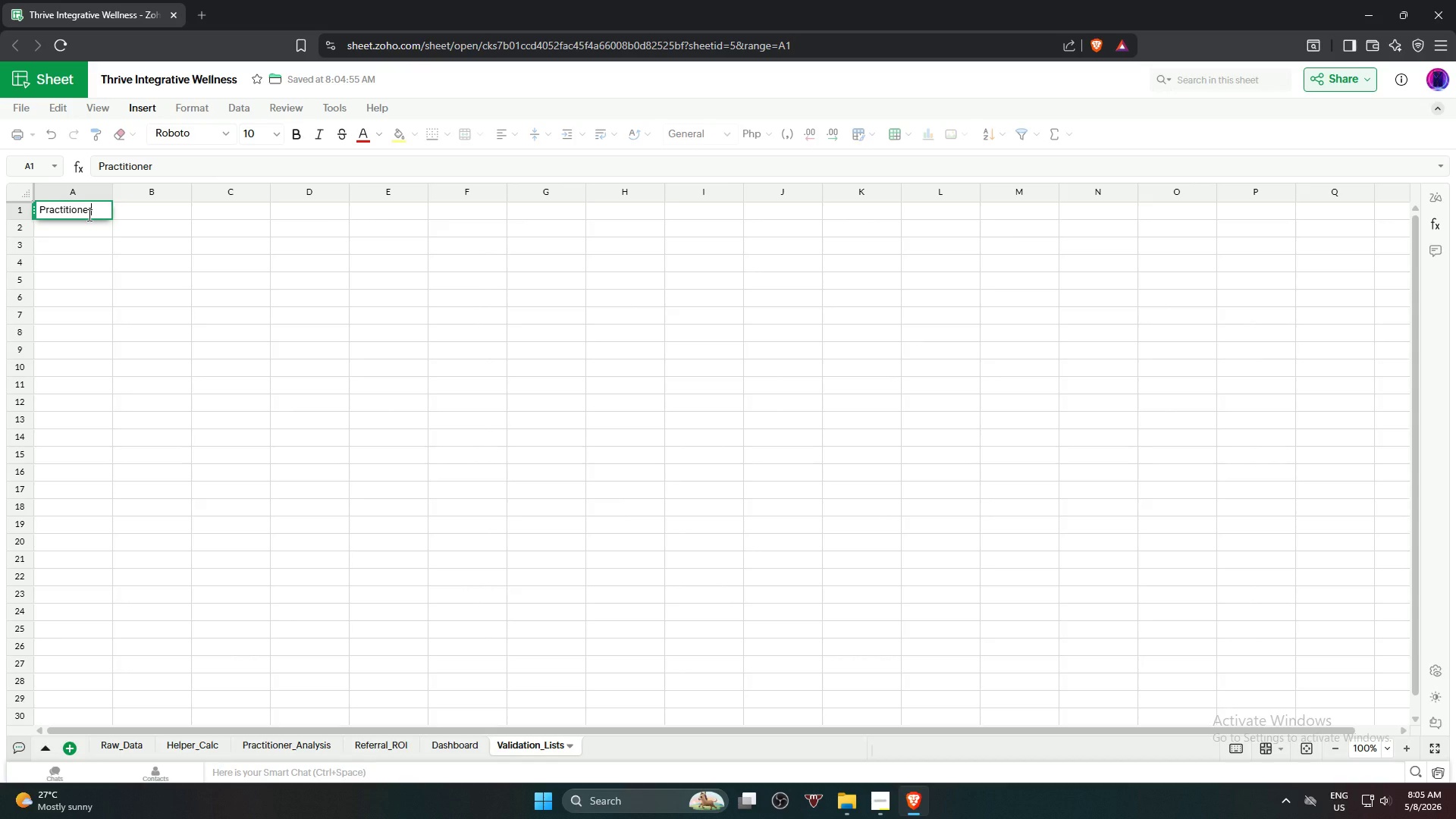 
key(S)
 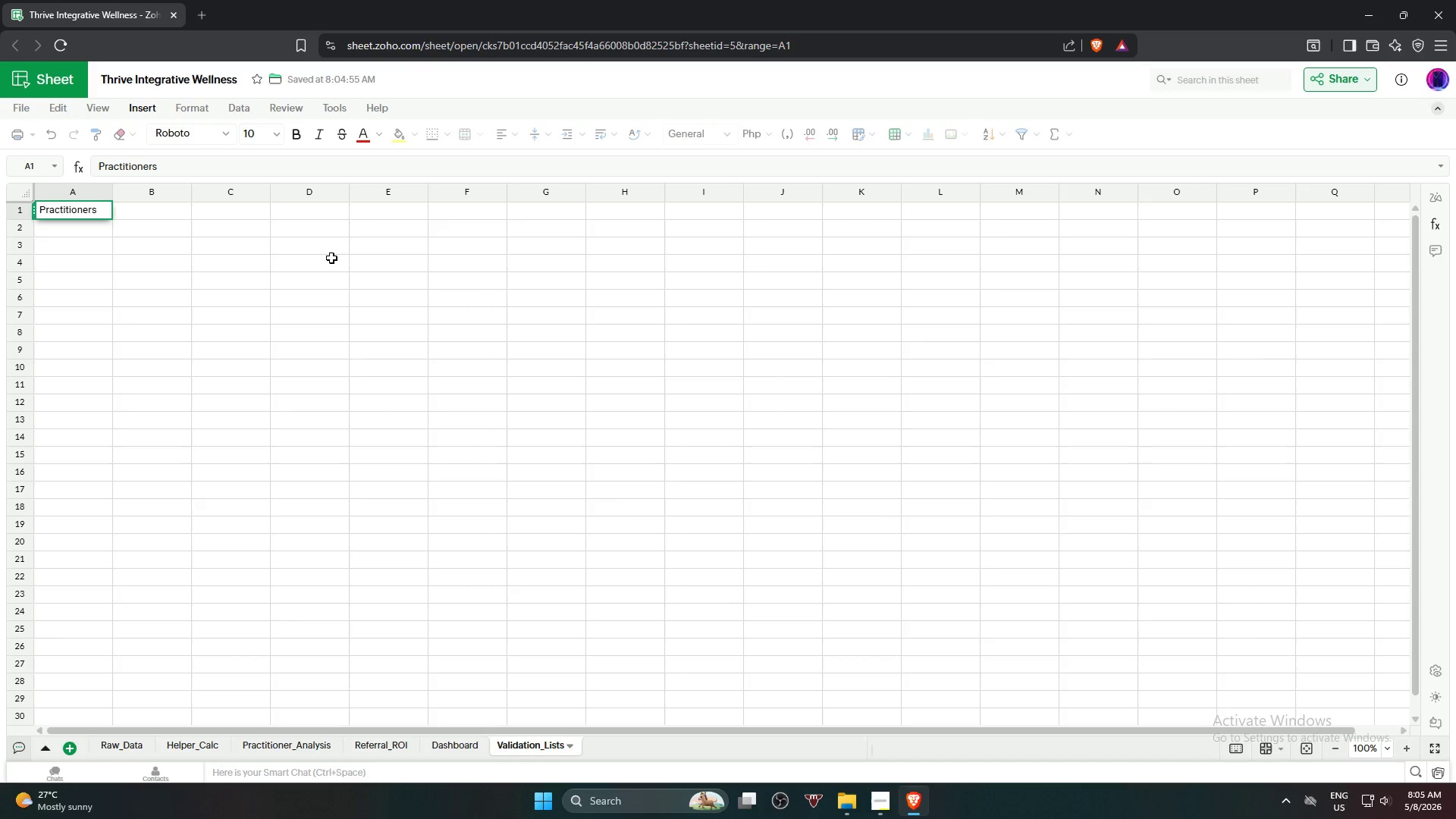 
wait(13.33)
 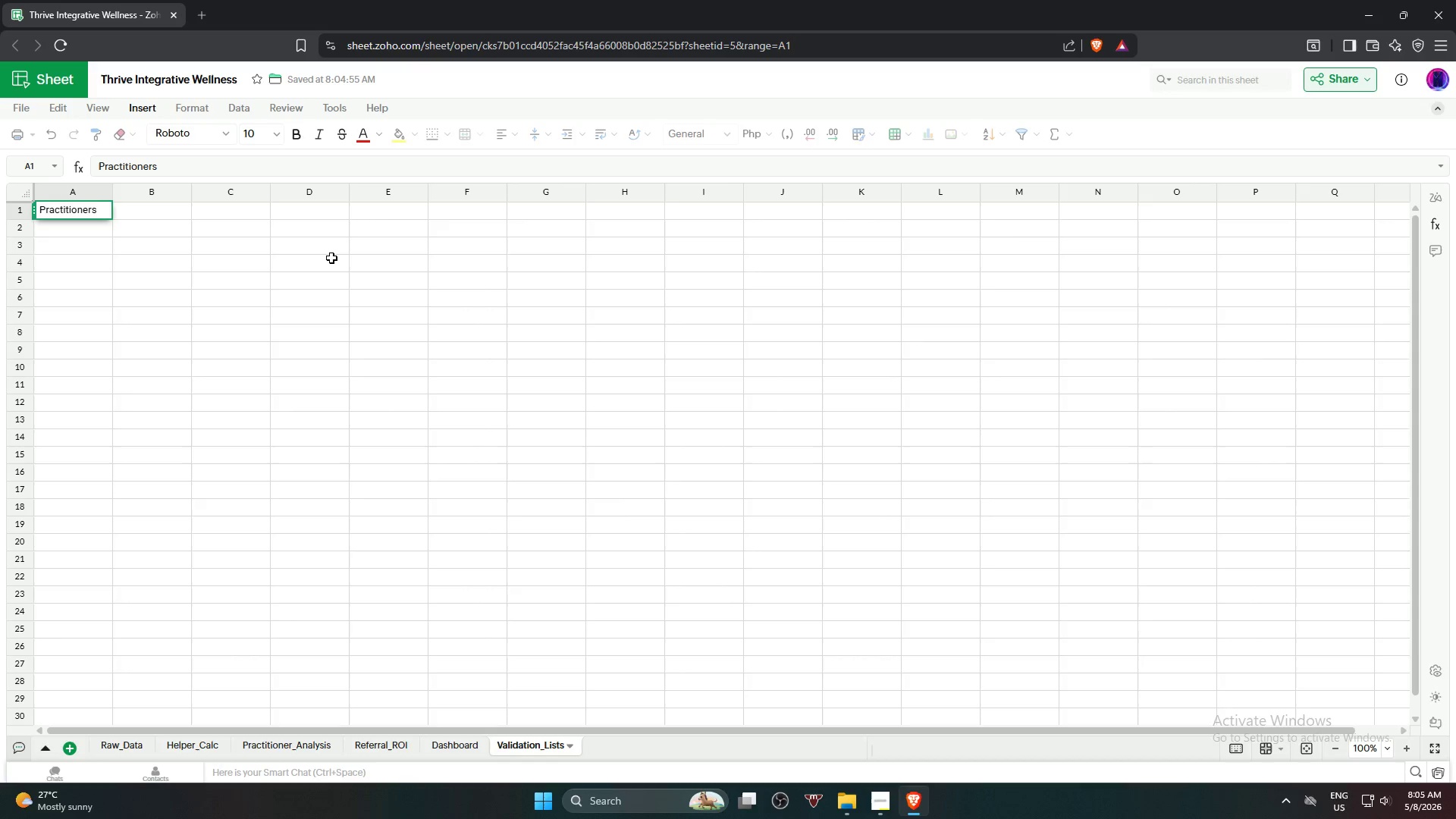 
key(NumpadEnter)
type(Dr)
 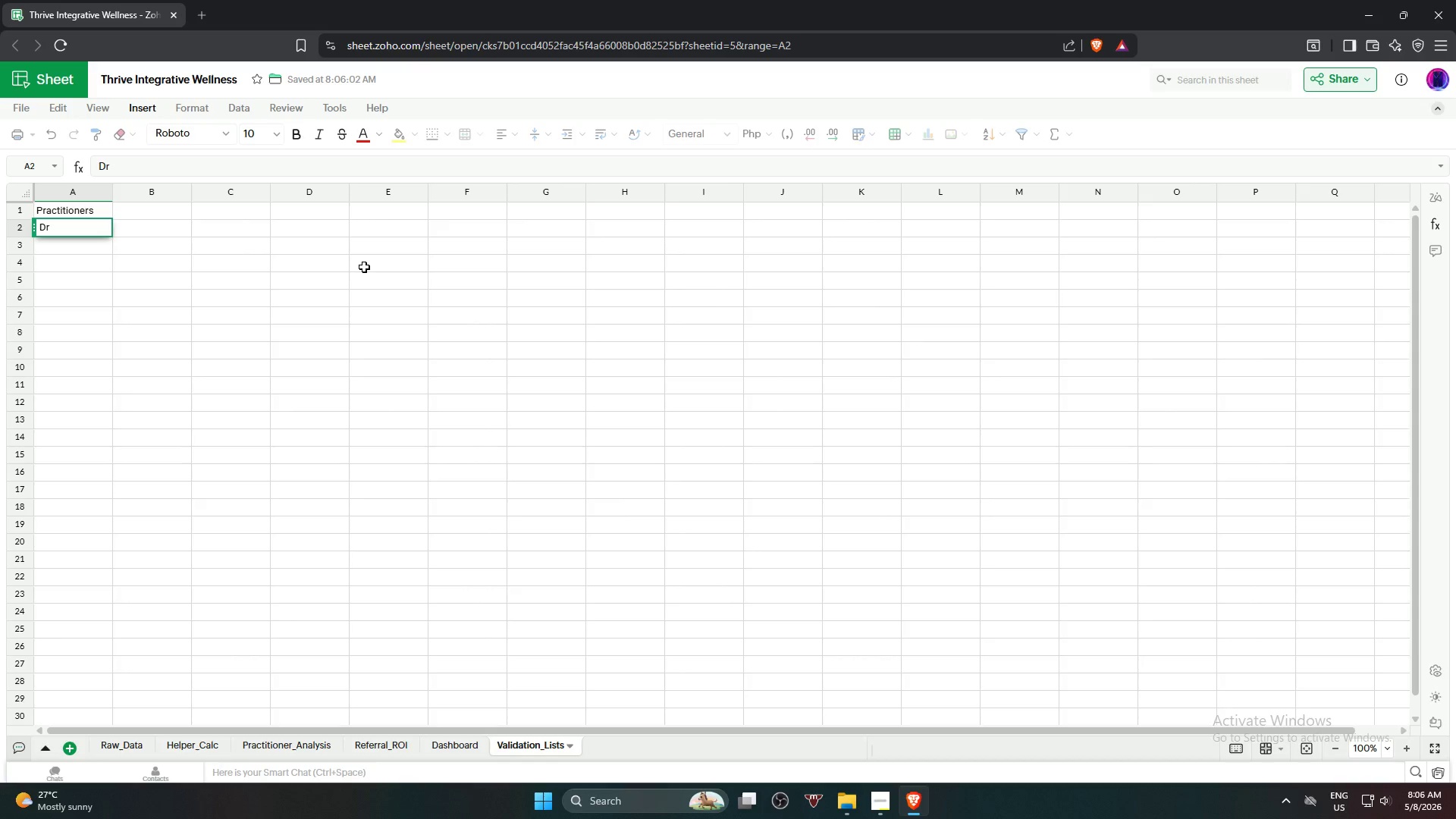 
type(. Aris Thorne)
 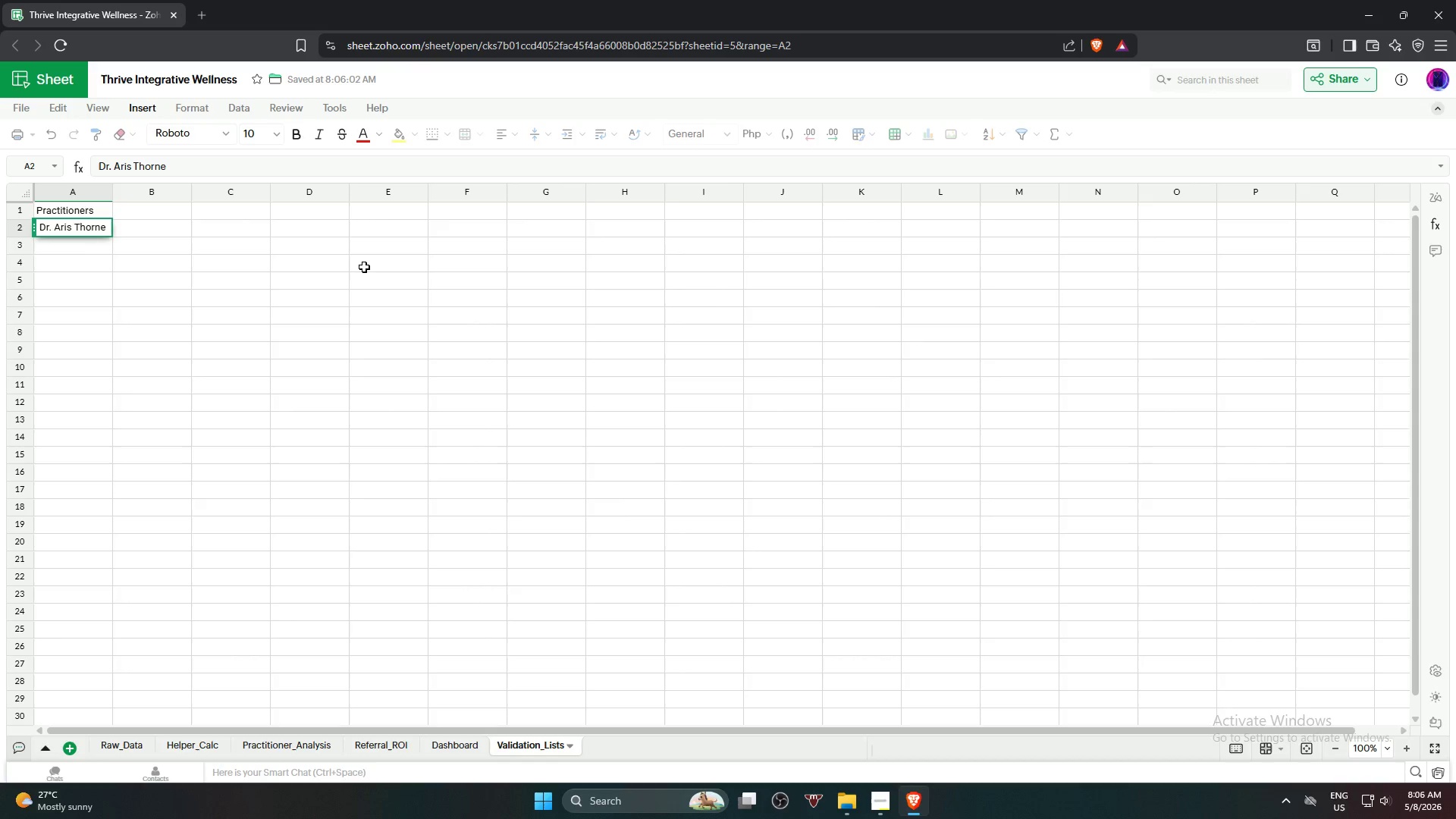 
key(Enter)
 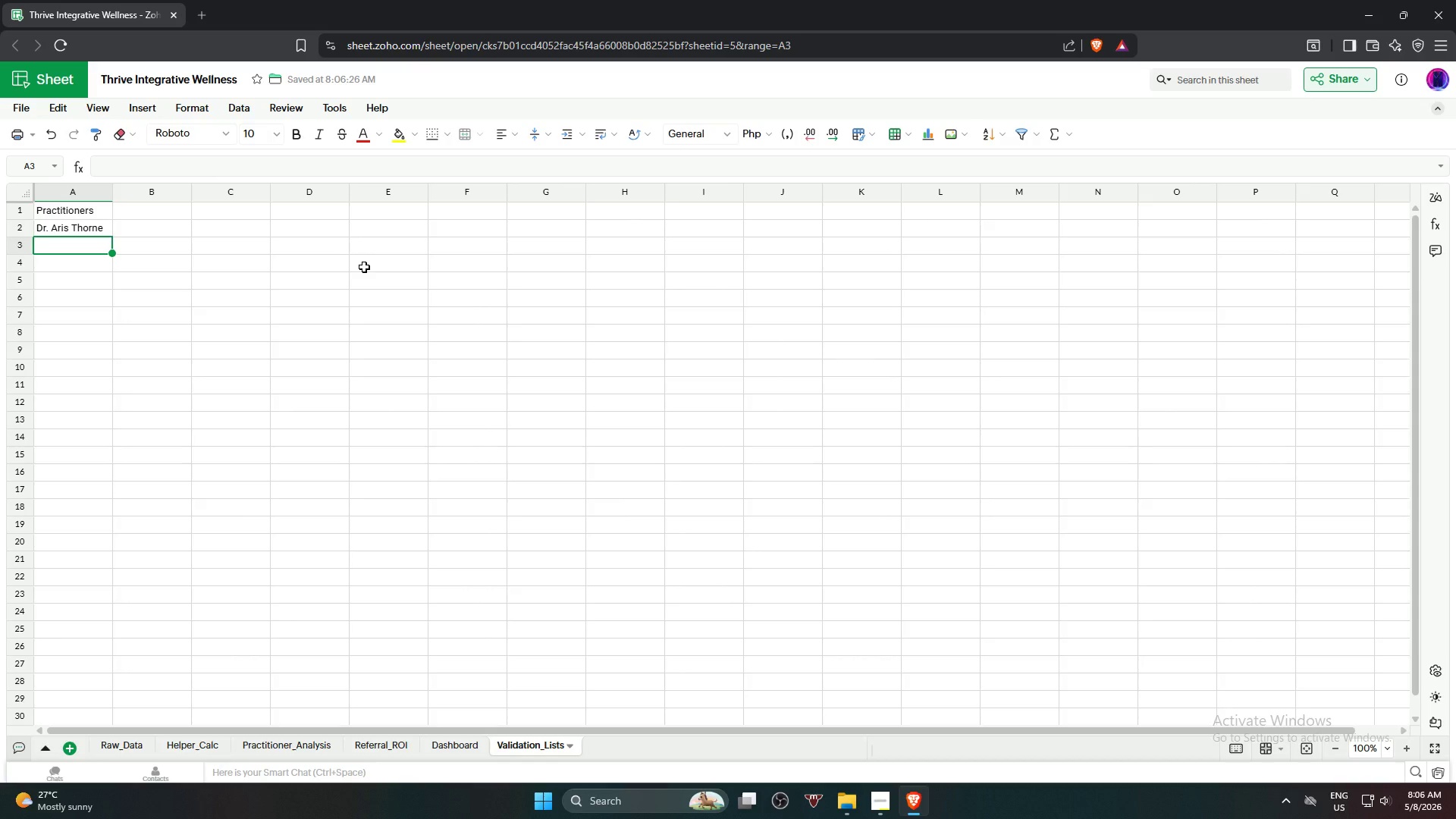 
type(Dr. Sam Rib)
key(Backspace)
type(vera)
 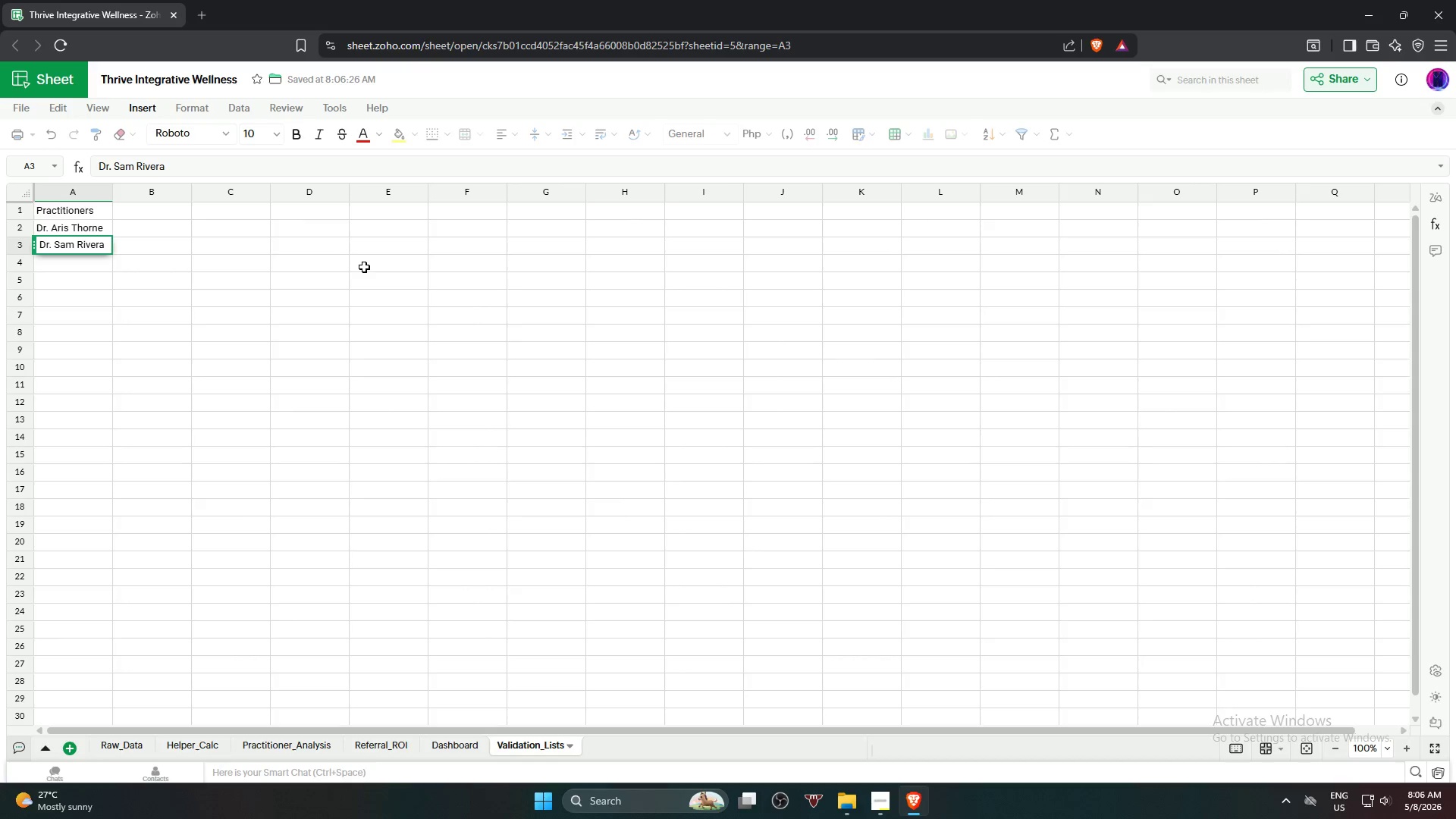 
wait(35.78)
 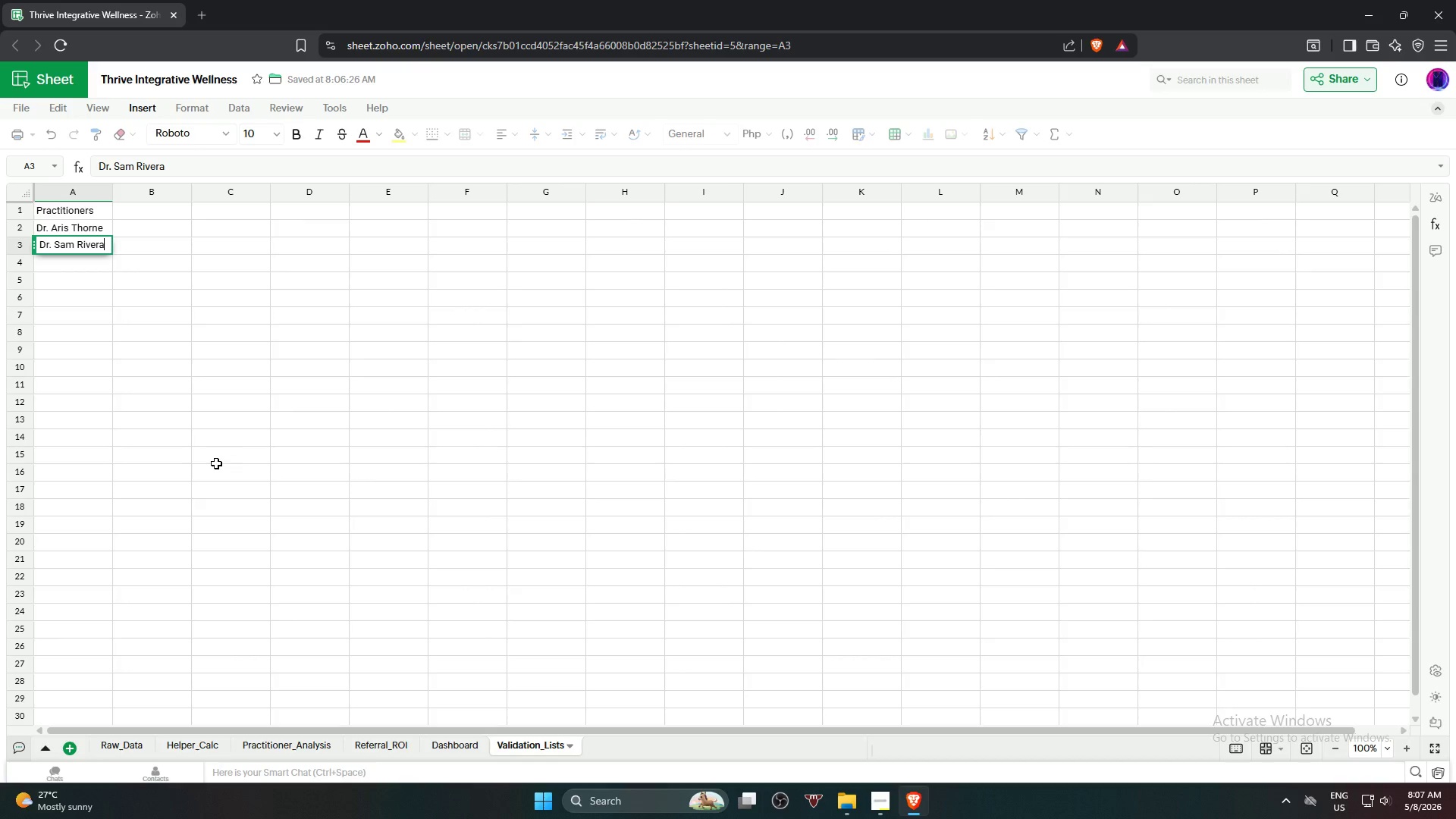 
key(NumpadEnter)
 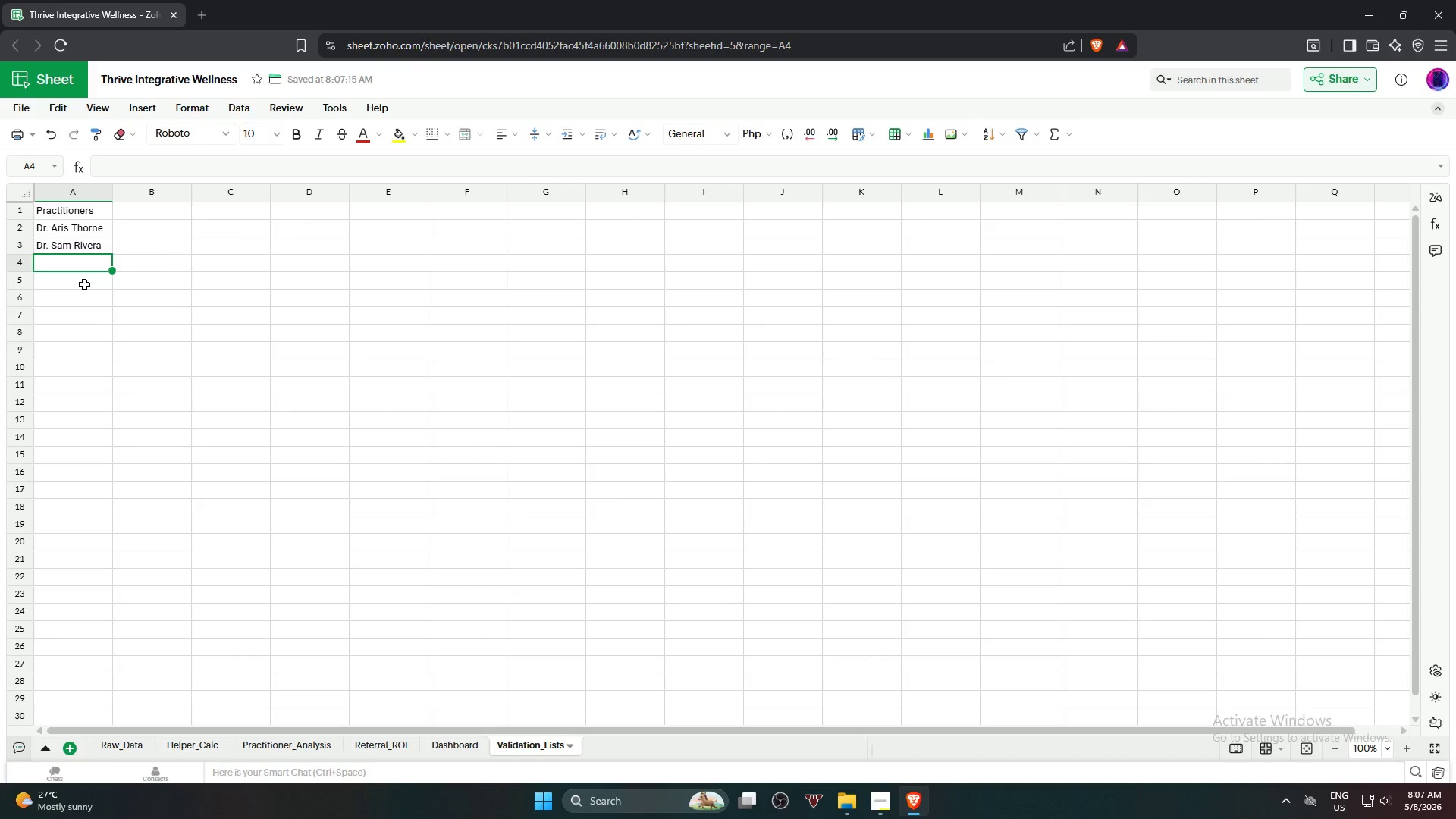 
type(Sarah )
 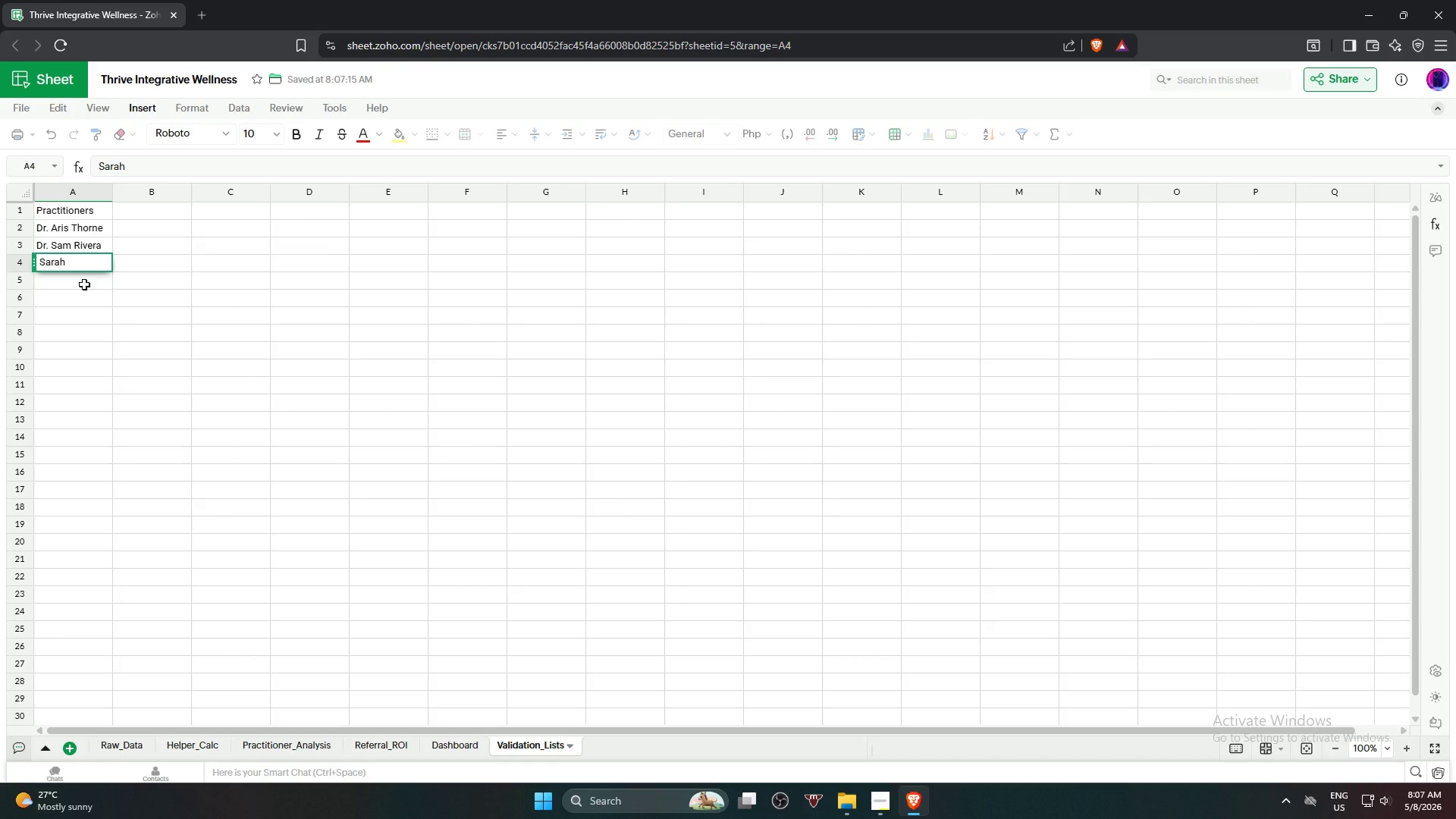 
wait(5.53)
 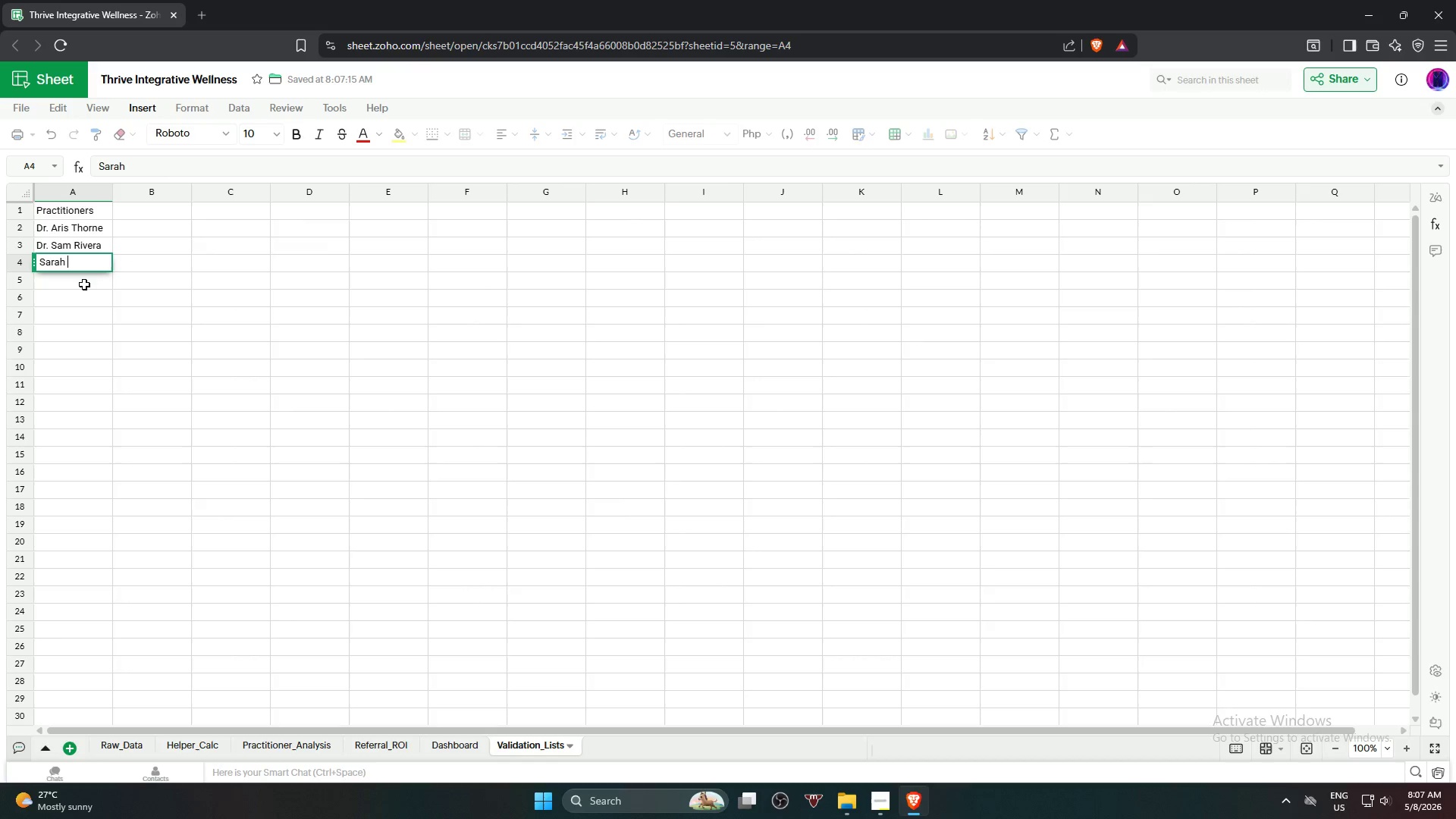 
type(Jenkins)
key(NumpadEnter)
 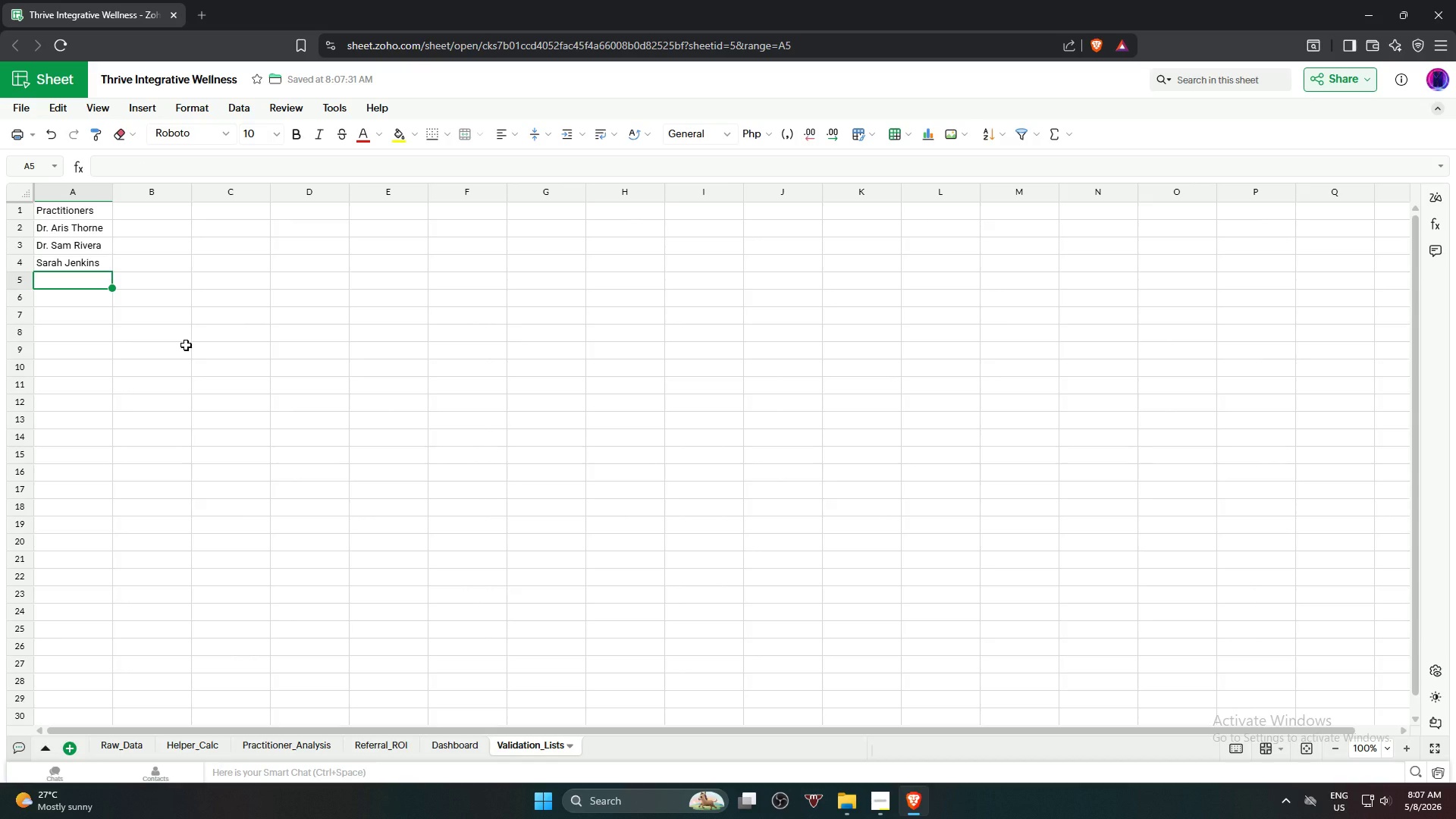 
type(Mic)
 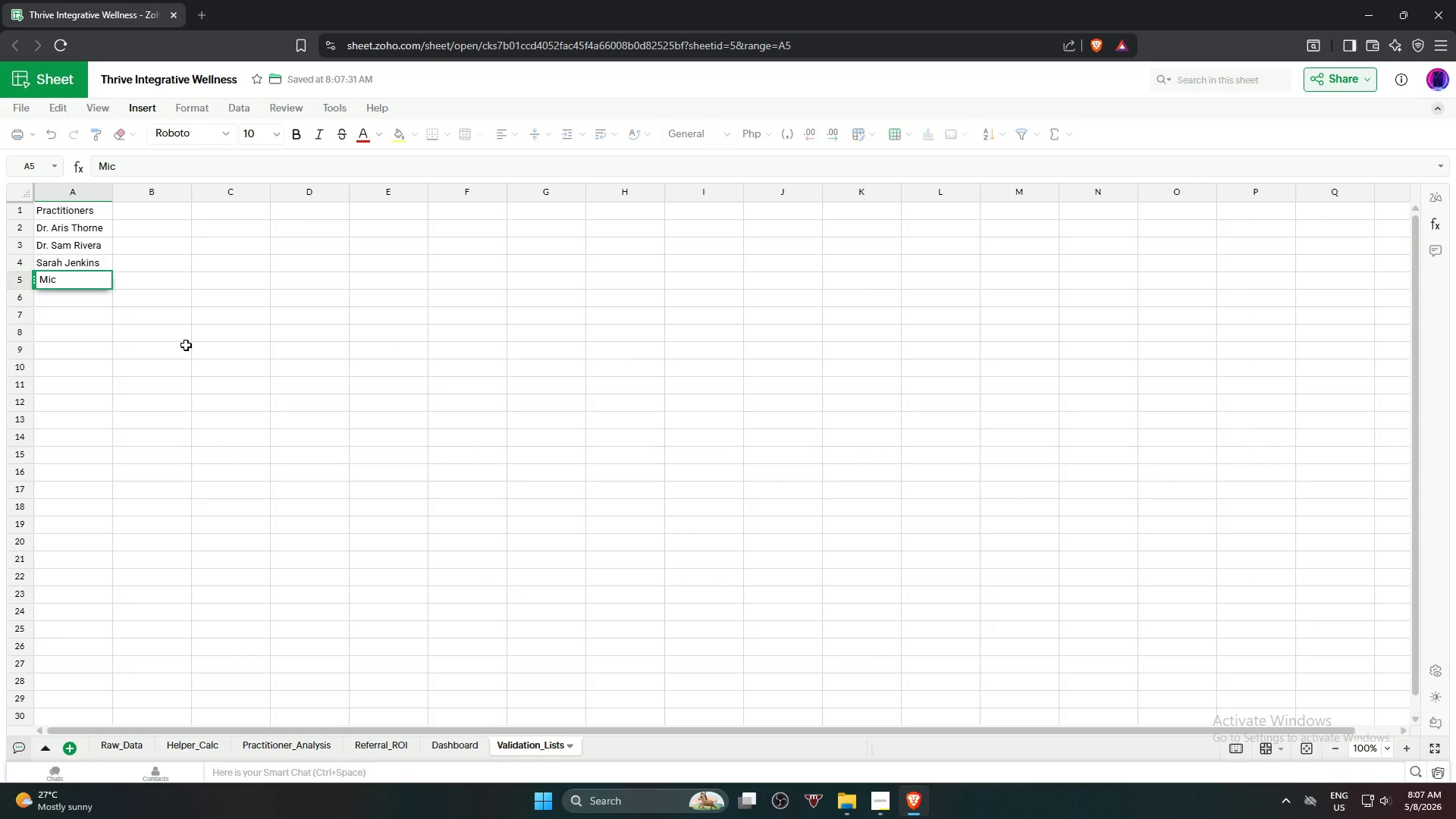 
type(hael Chen)
 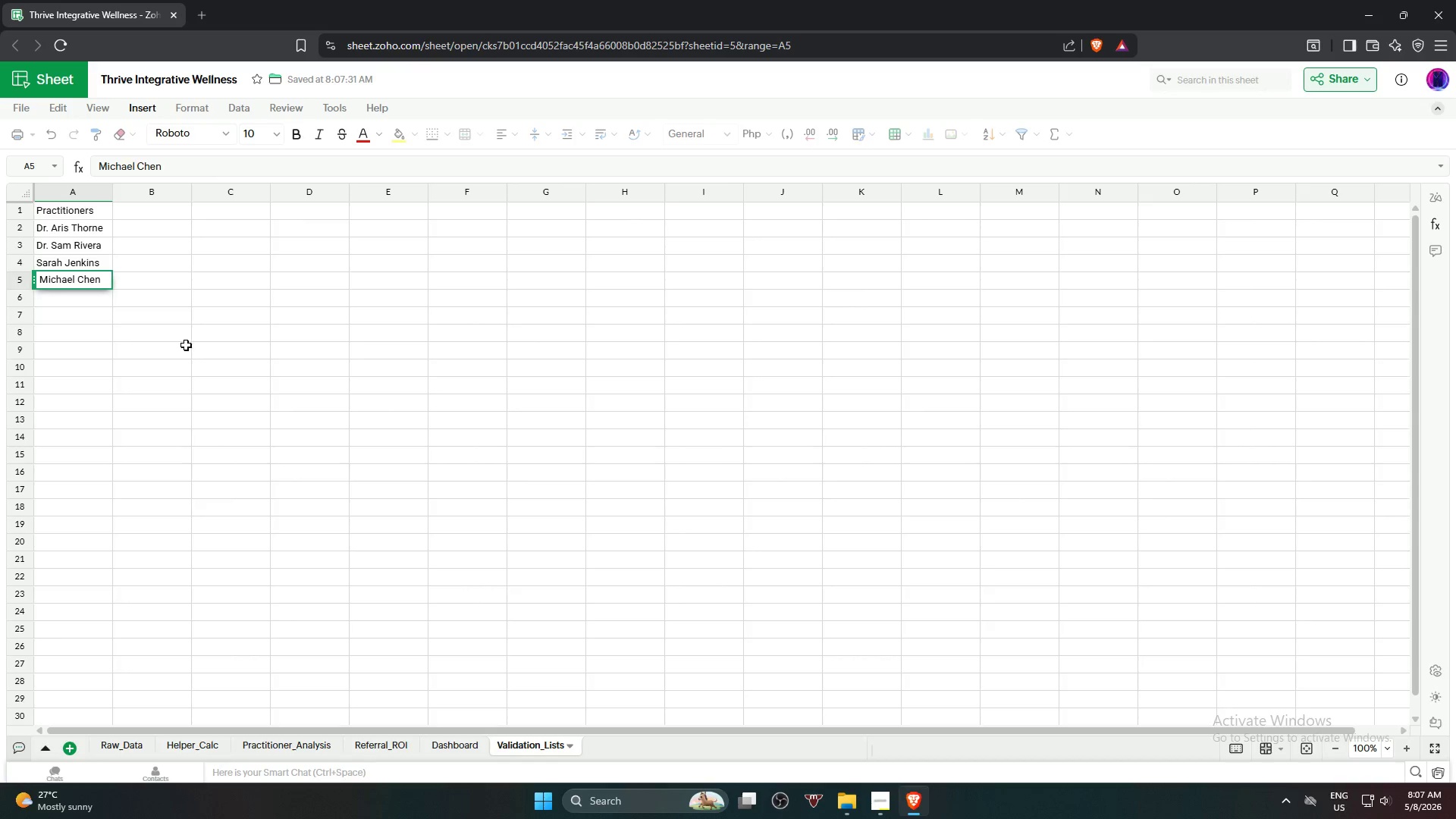 
wait(13.48)
 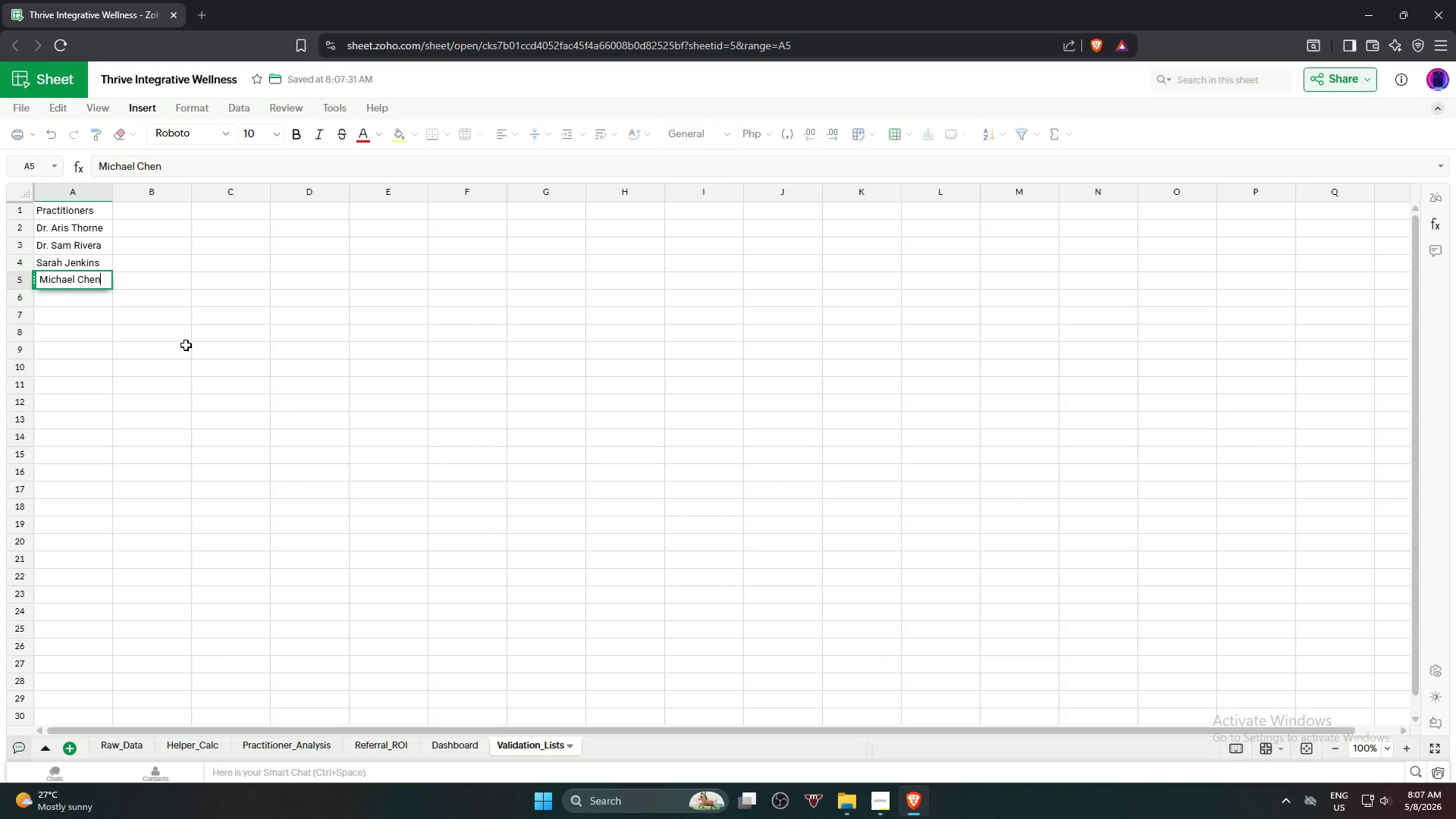 
key(Enter)
 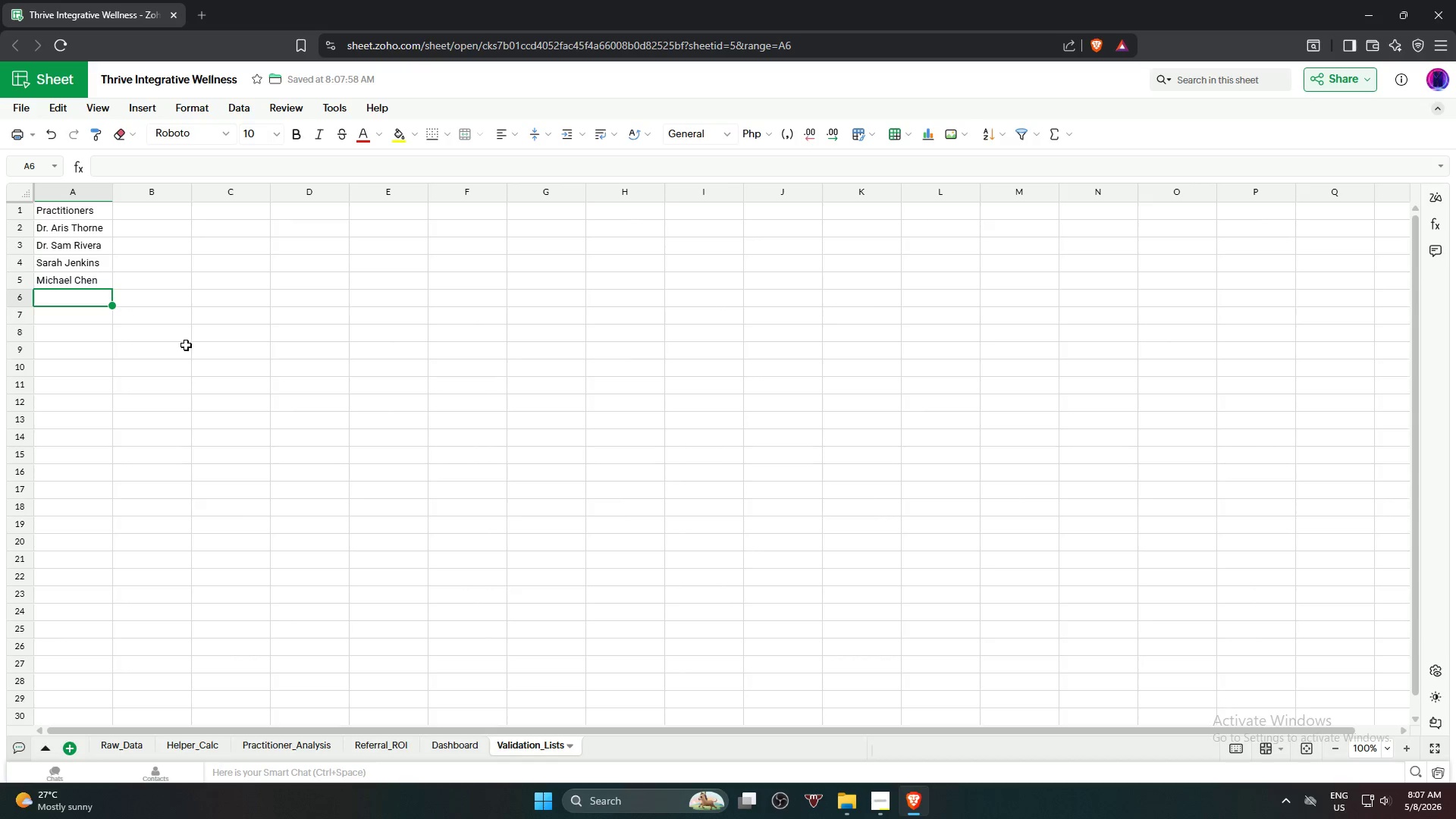 
type(Elena Rodriguez)
 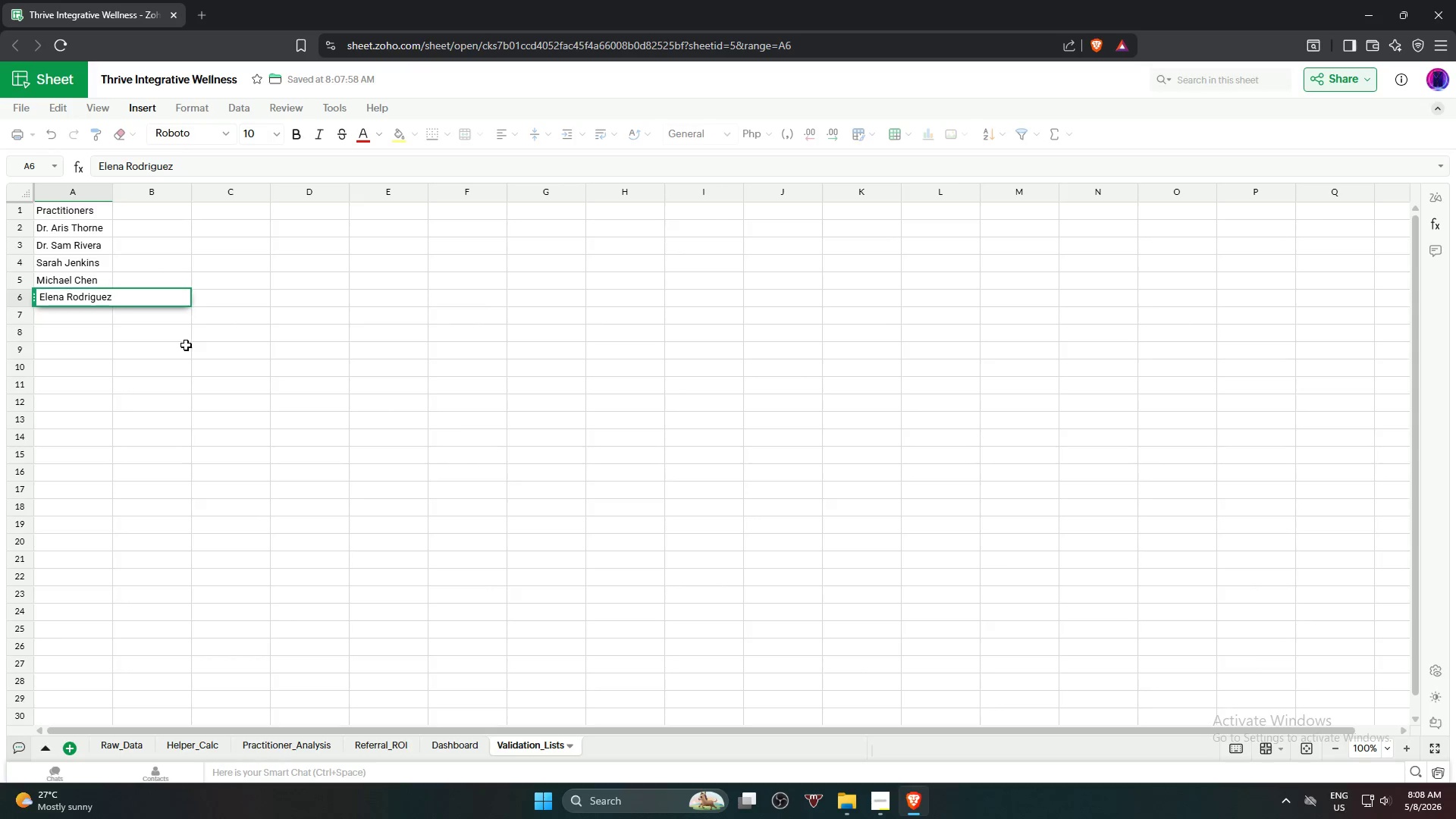 
wait(7.58)
 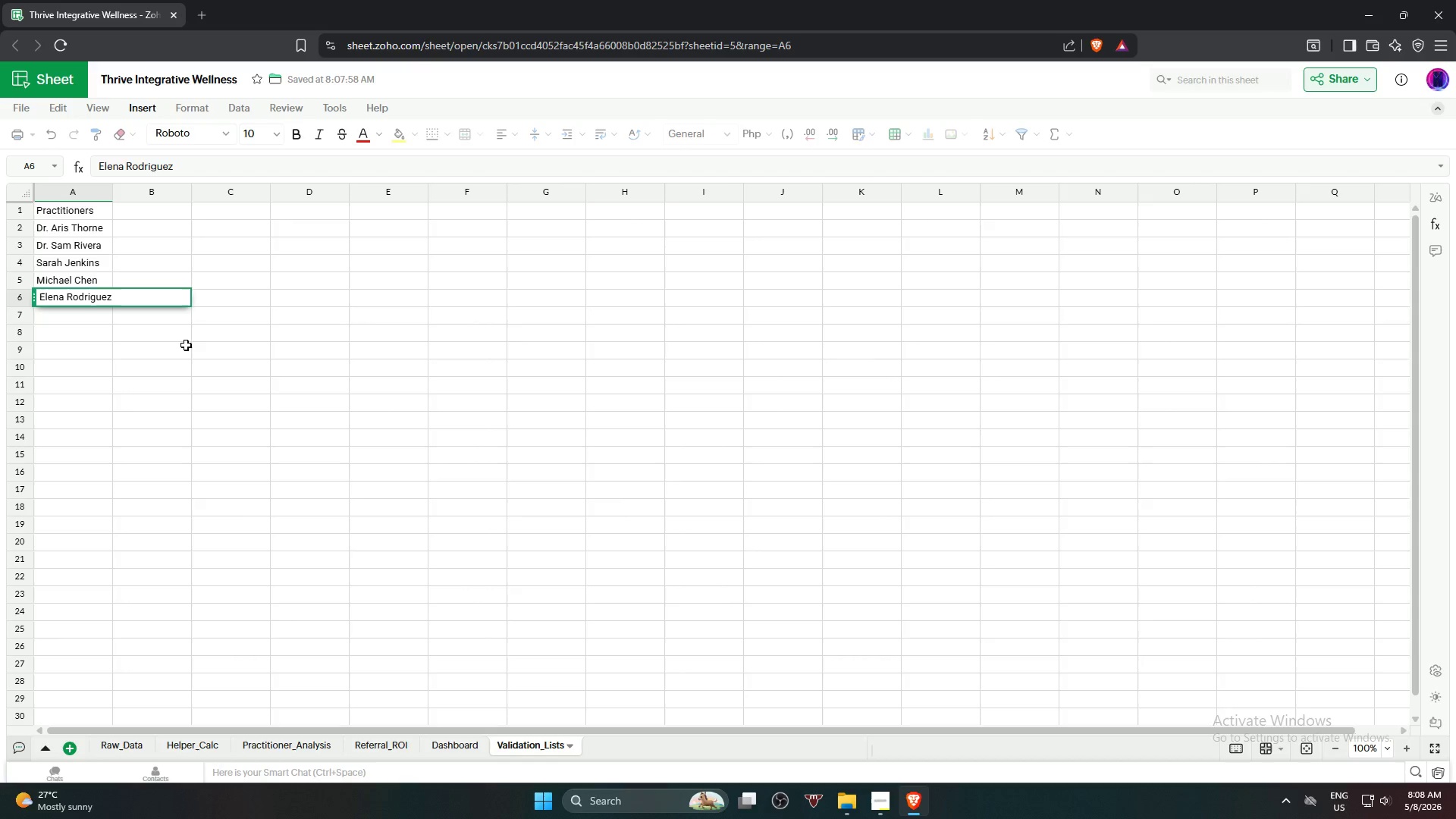 
key(Enter)
 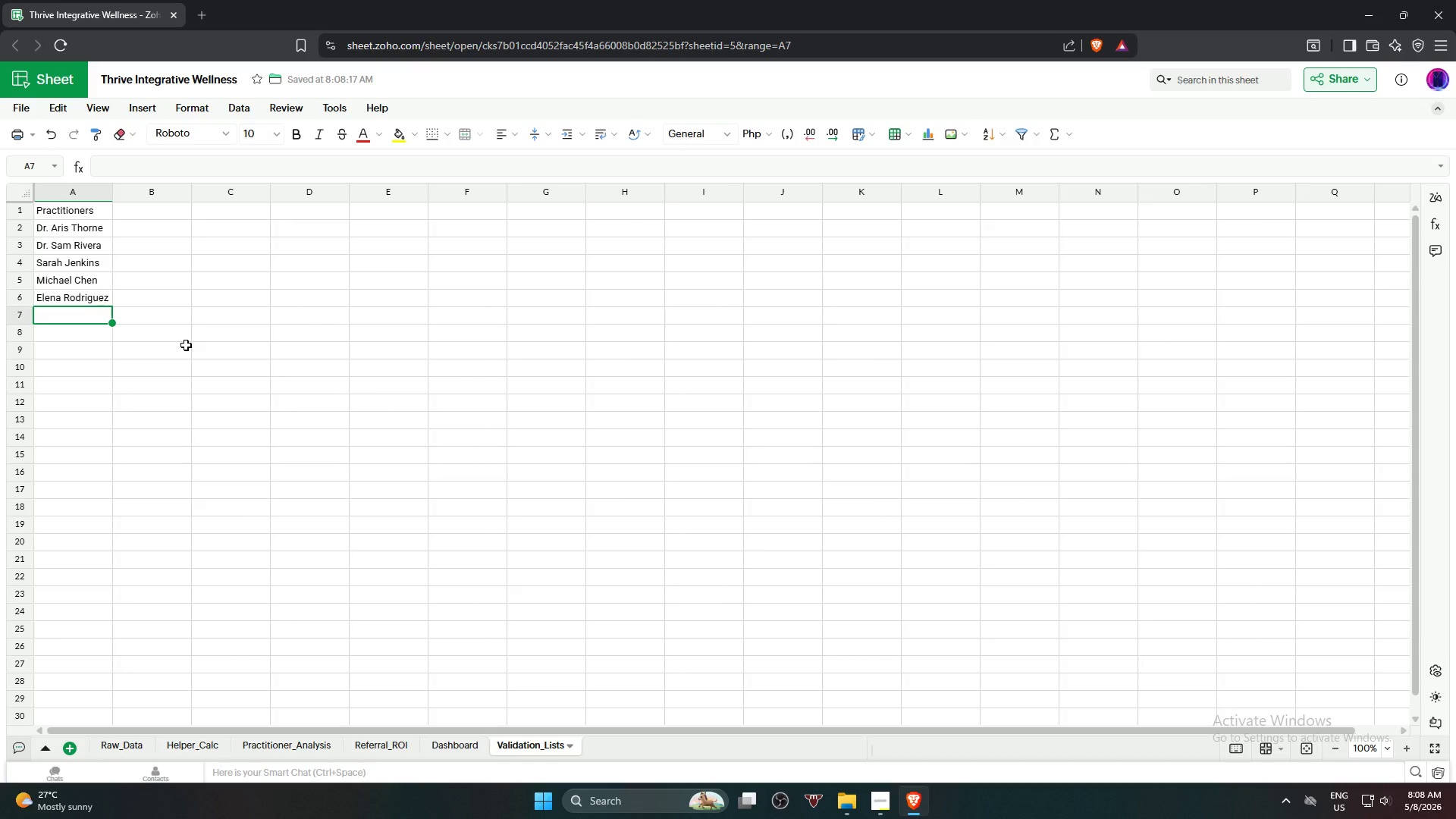 
type(Chloe Whitelock)
 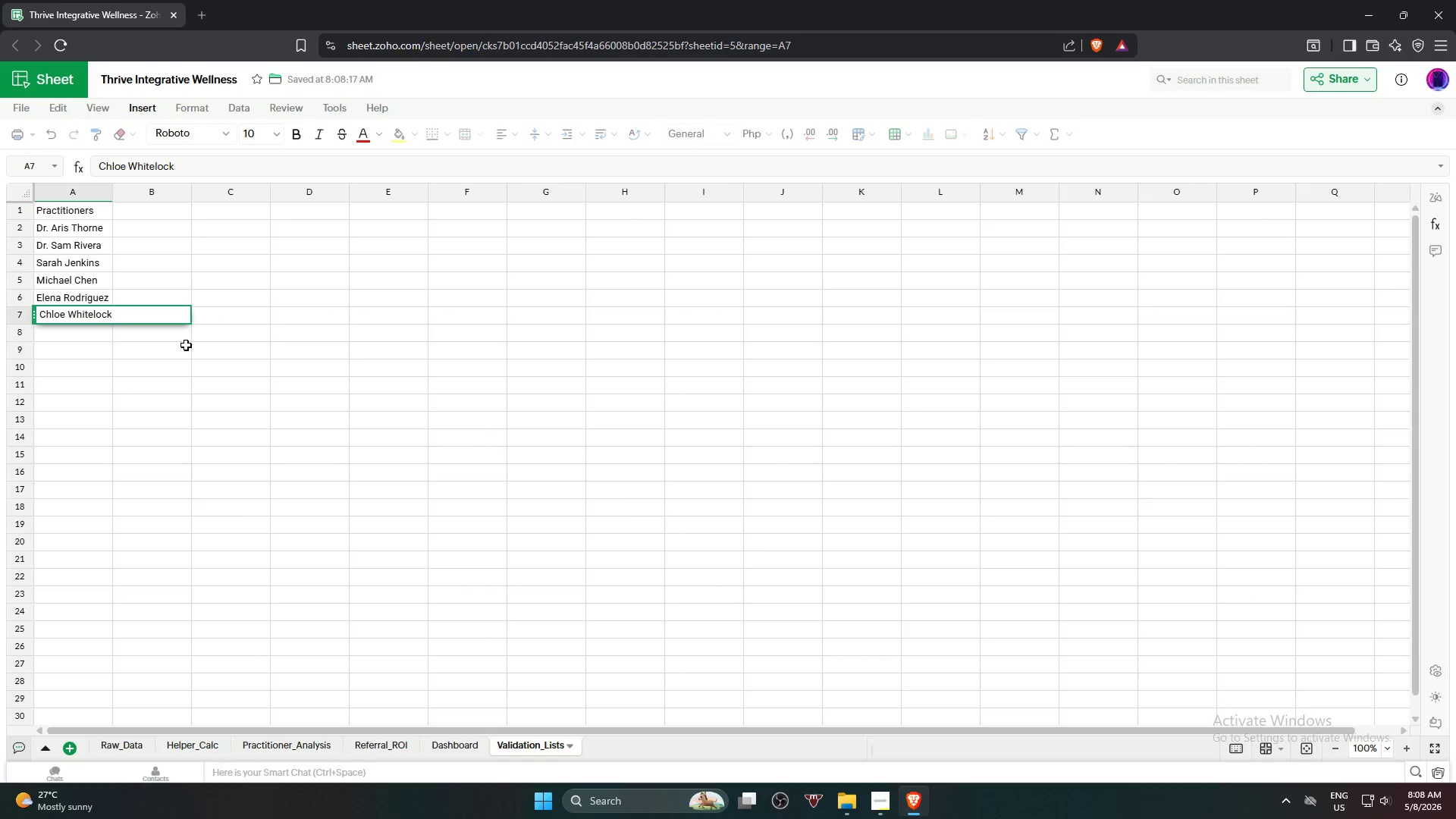 
key(Enter)
 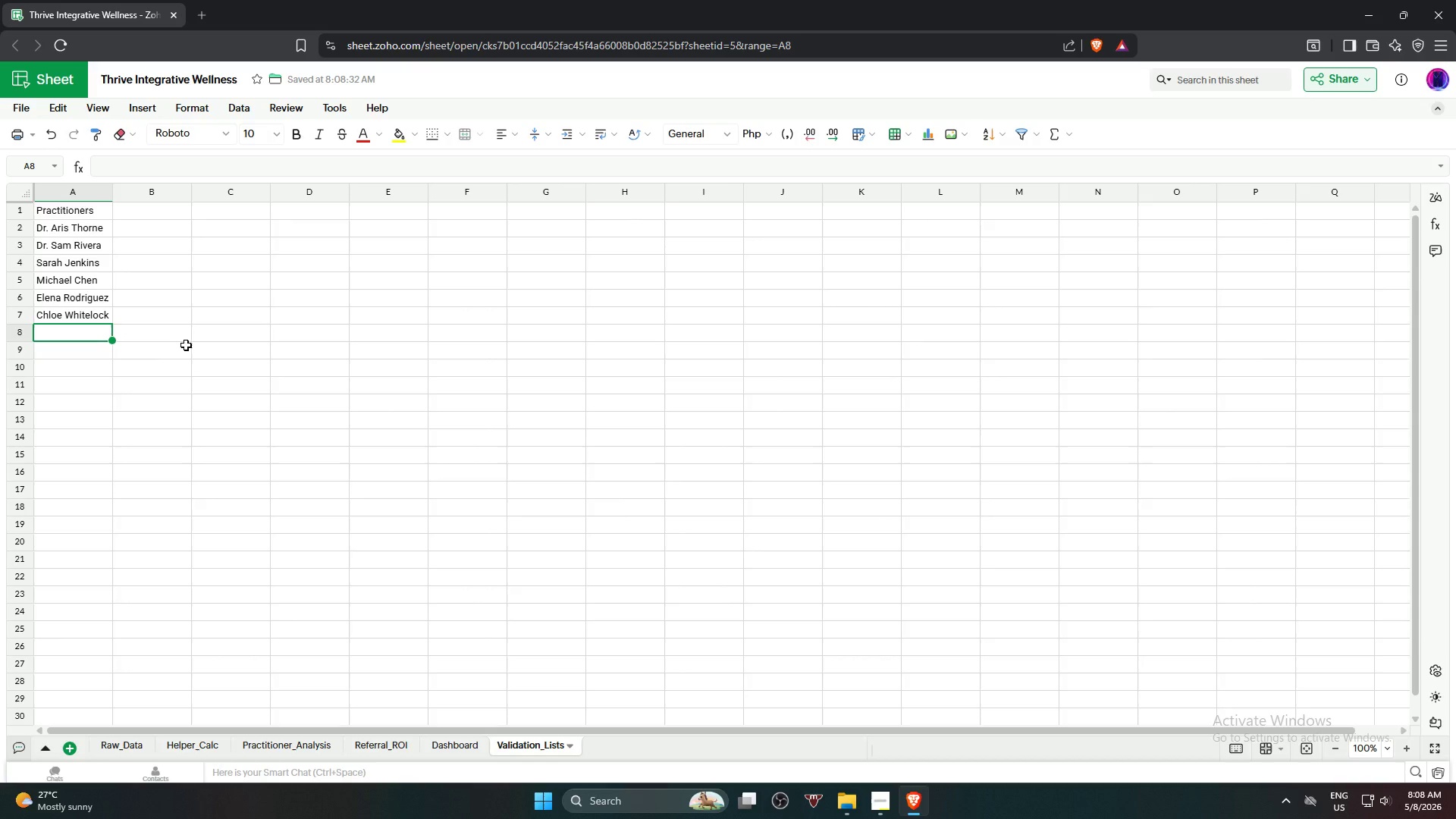 
type(Marcus Vane)
 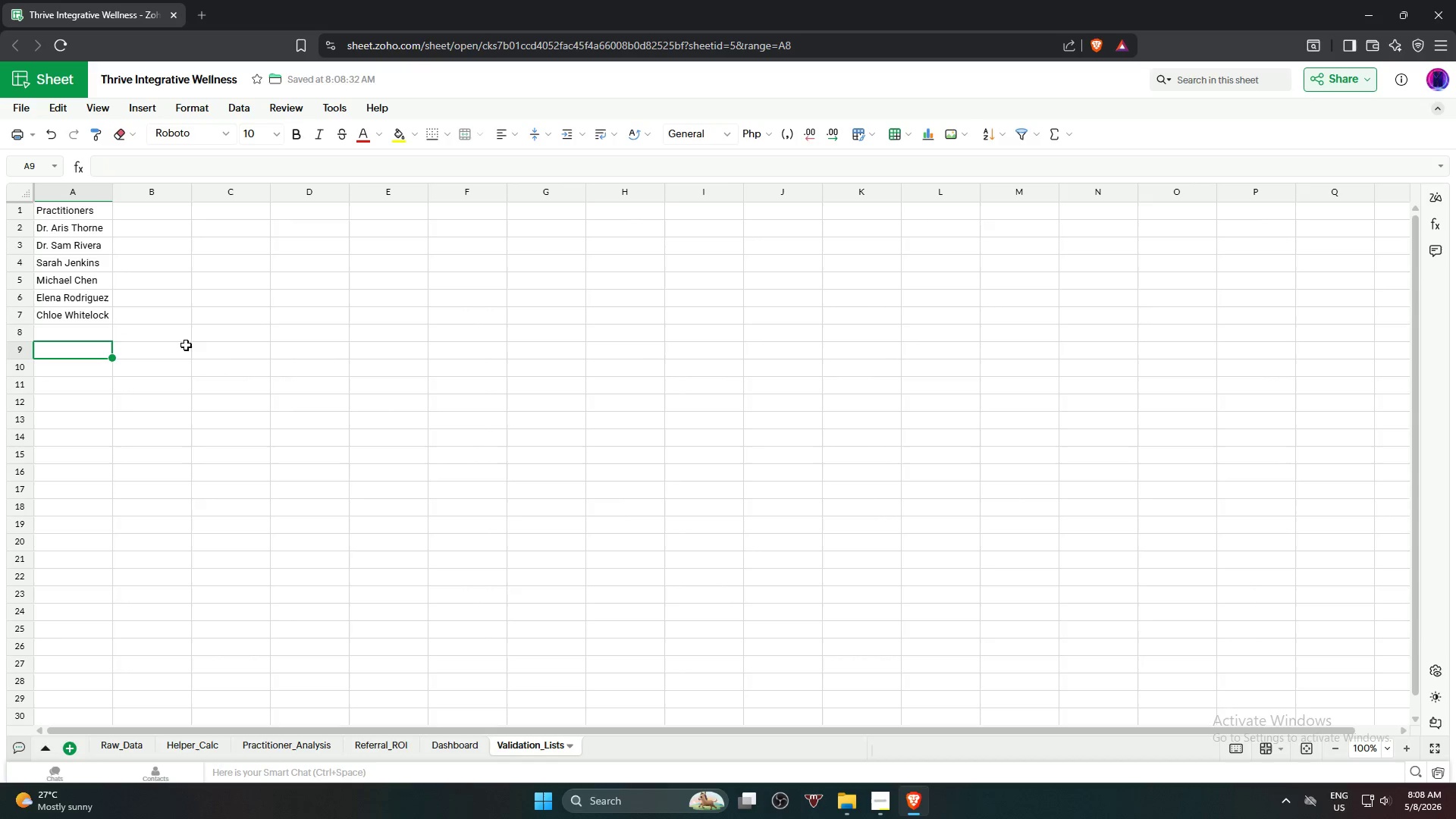 
key(Enter)
 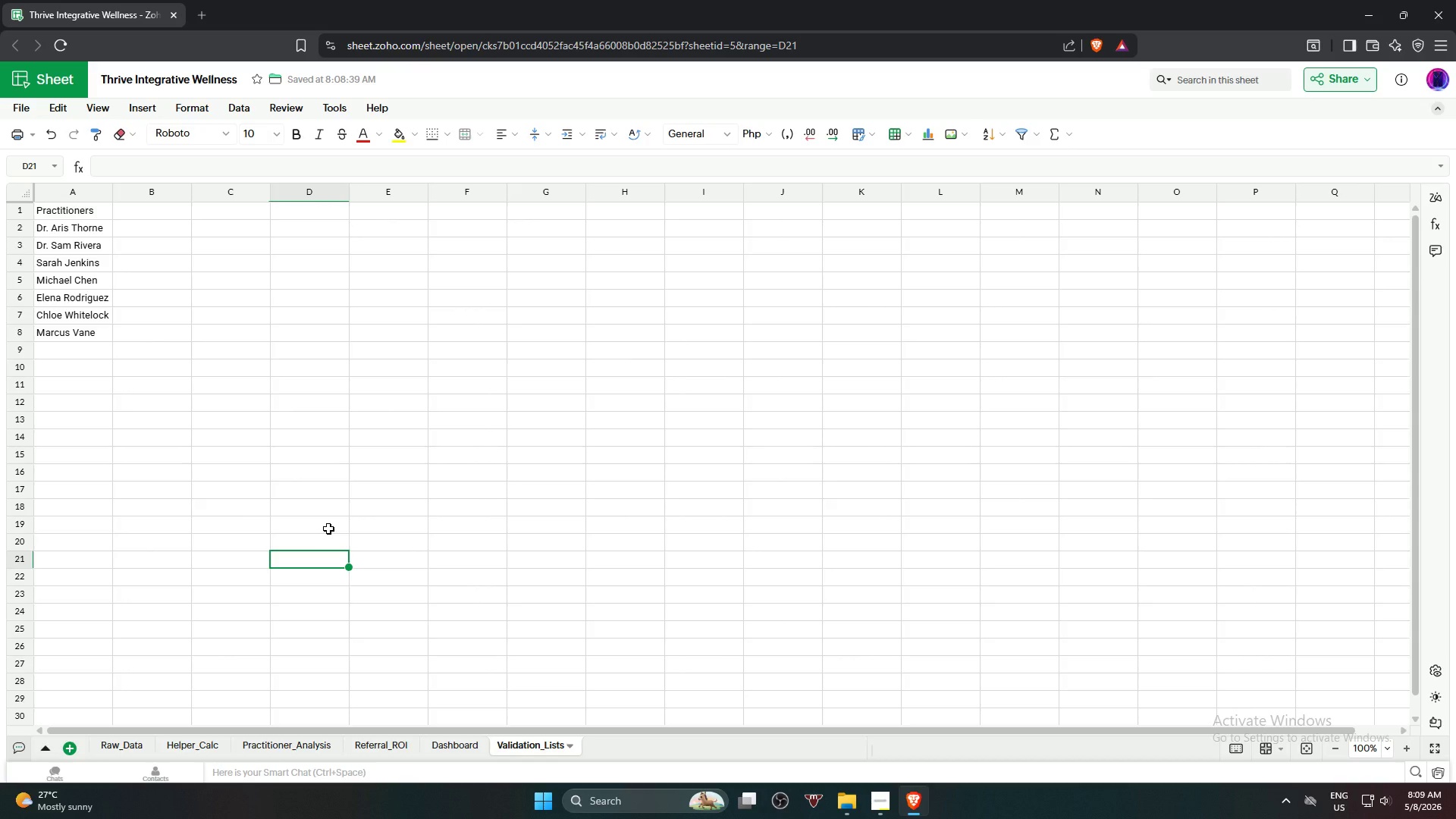 
wait(52.48)
 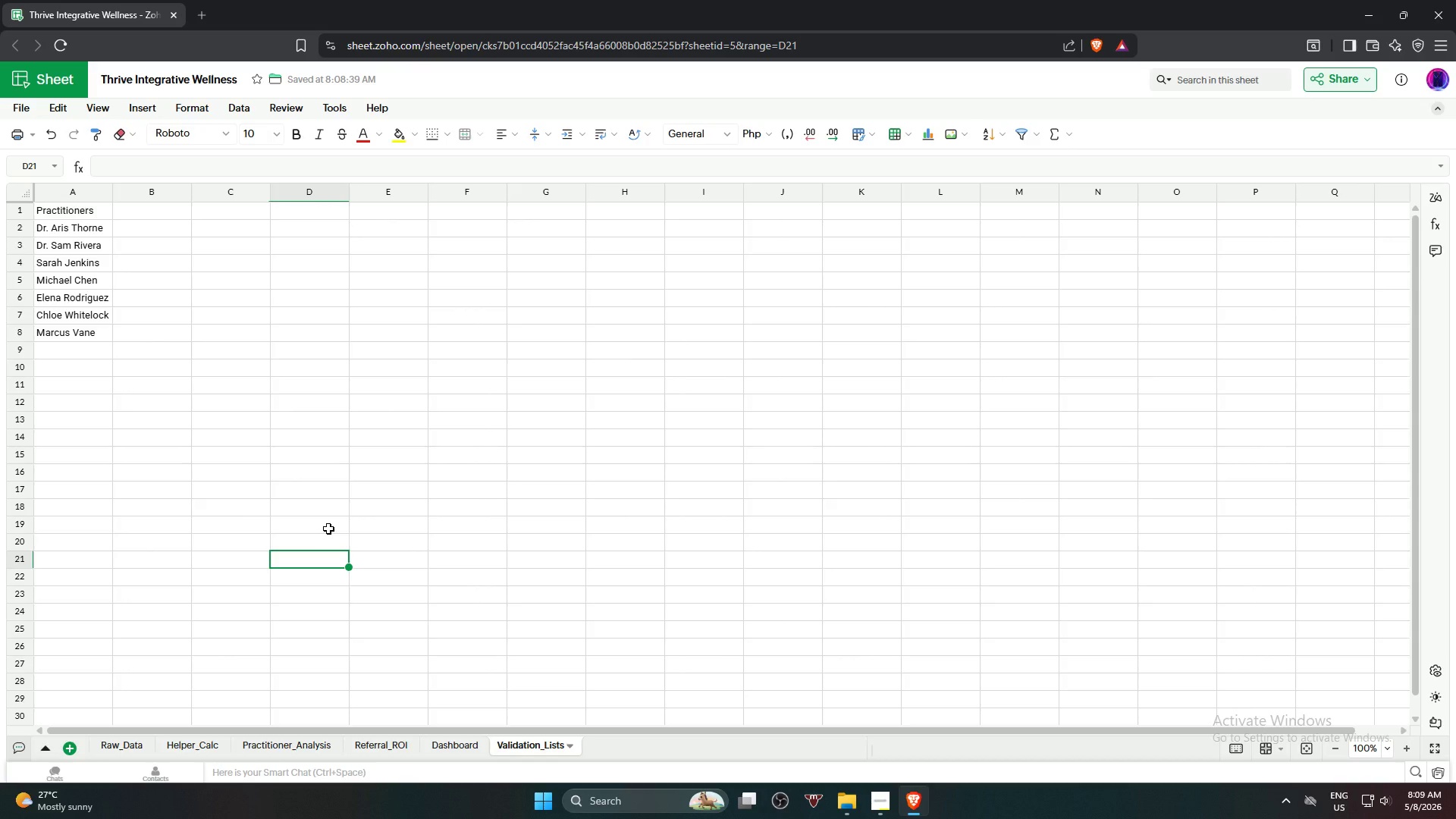 
left_click([524, 463])
 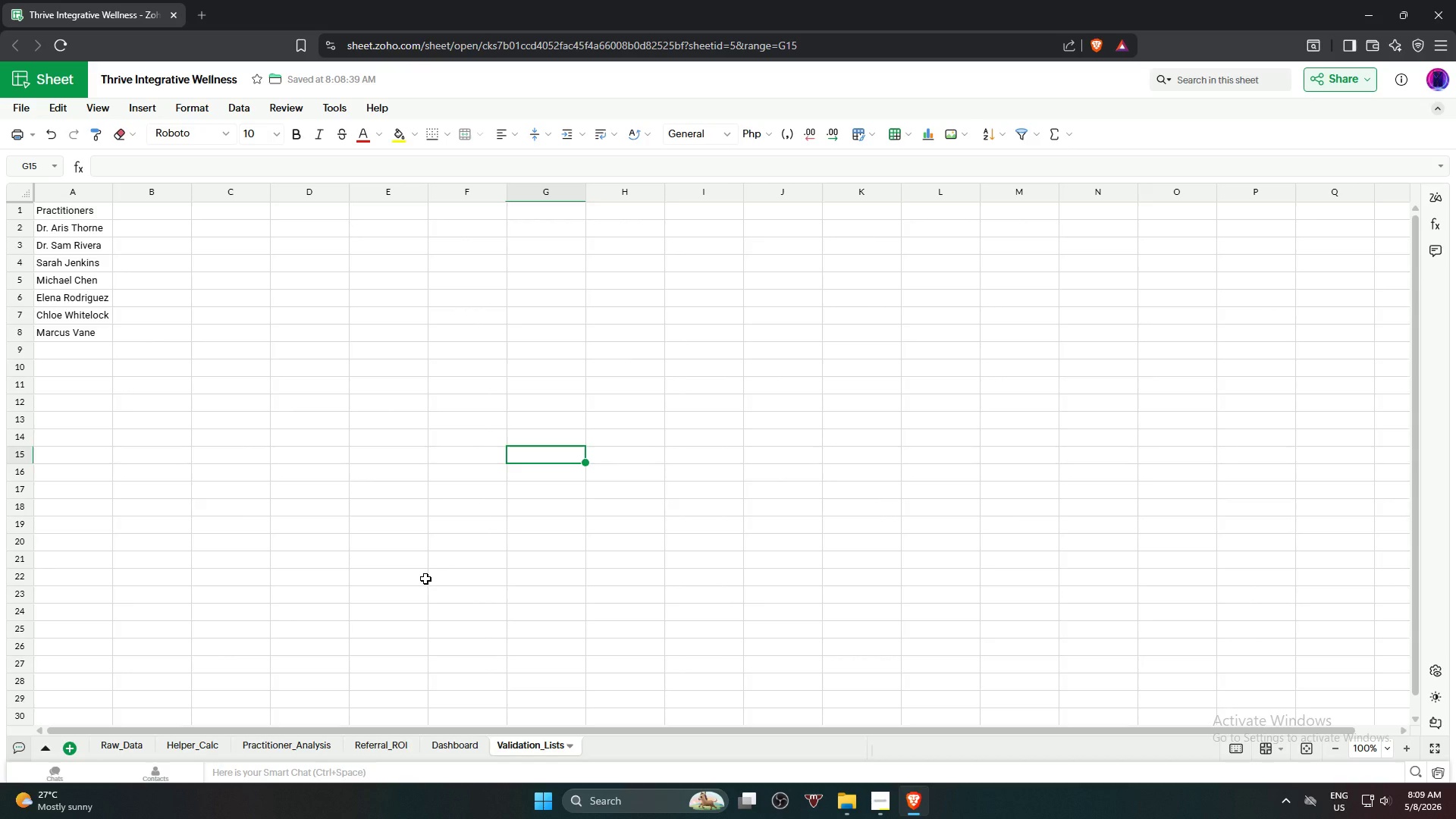 
left_click([425, 579])
 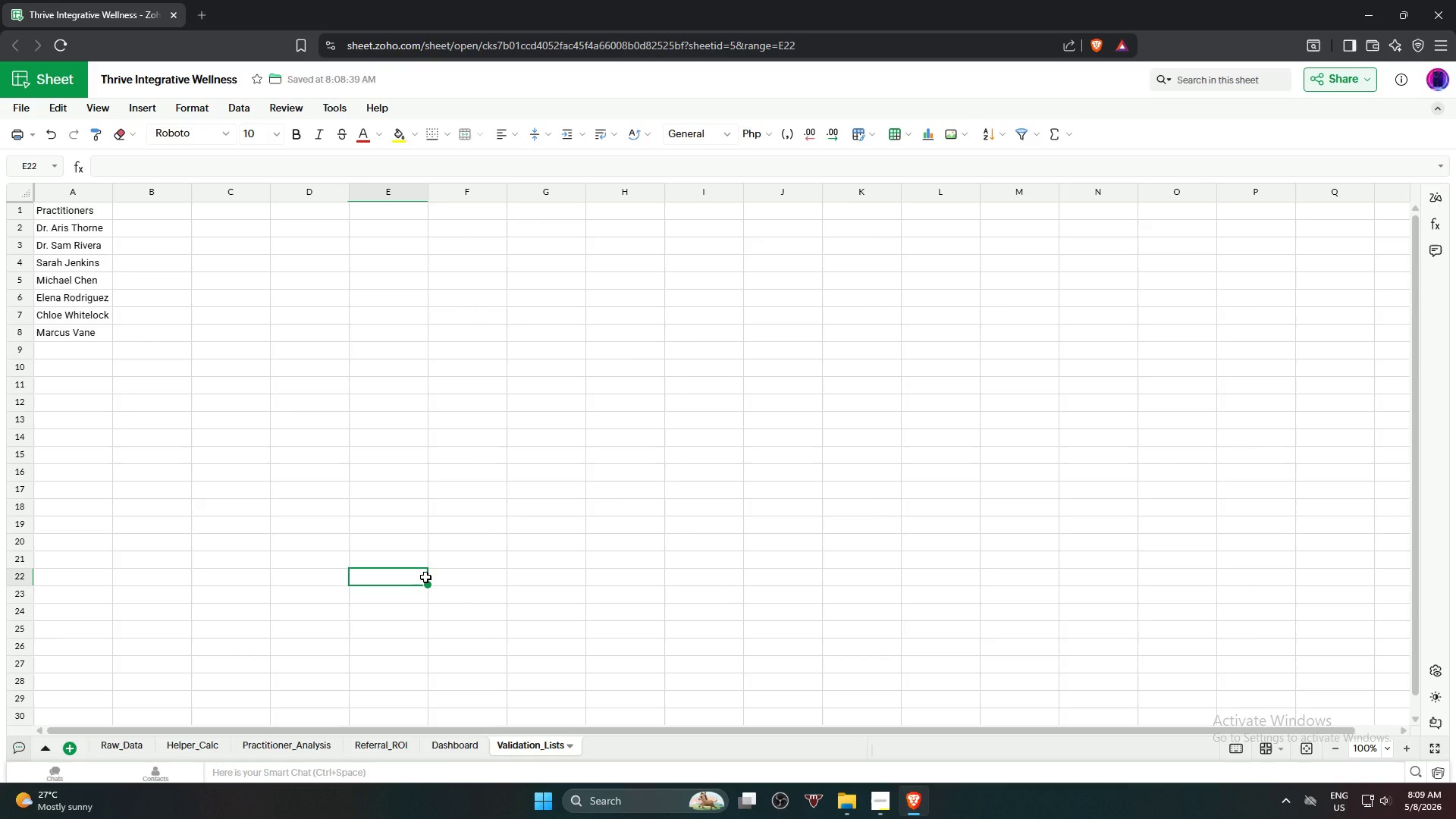 
wait(6.66)
 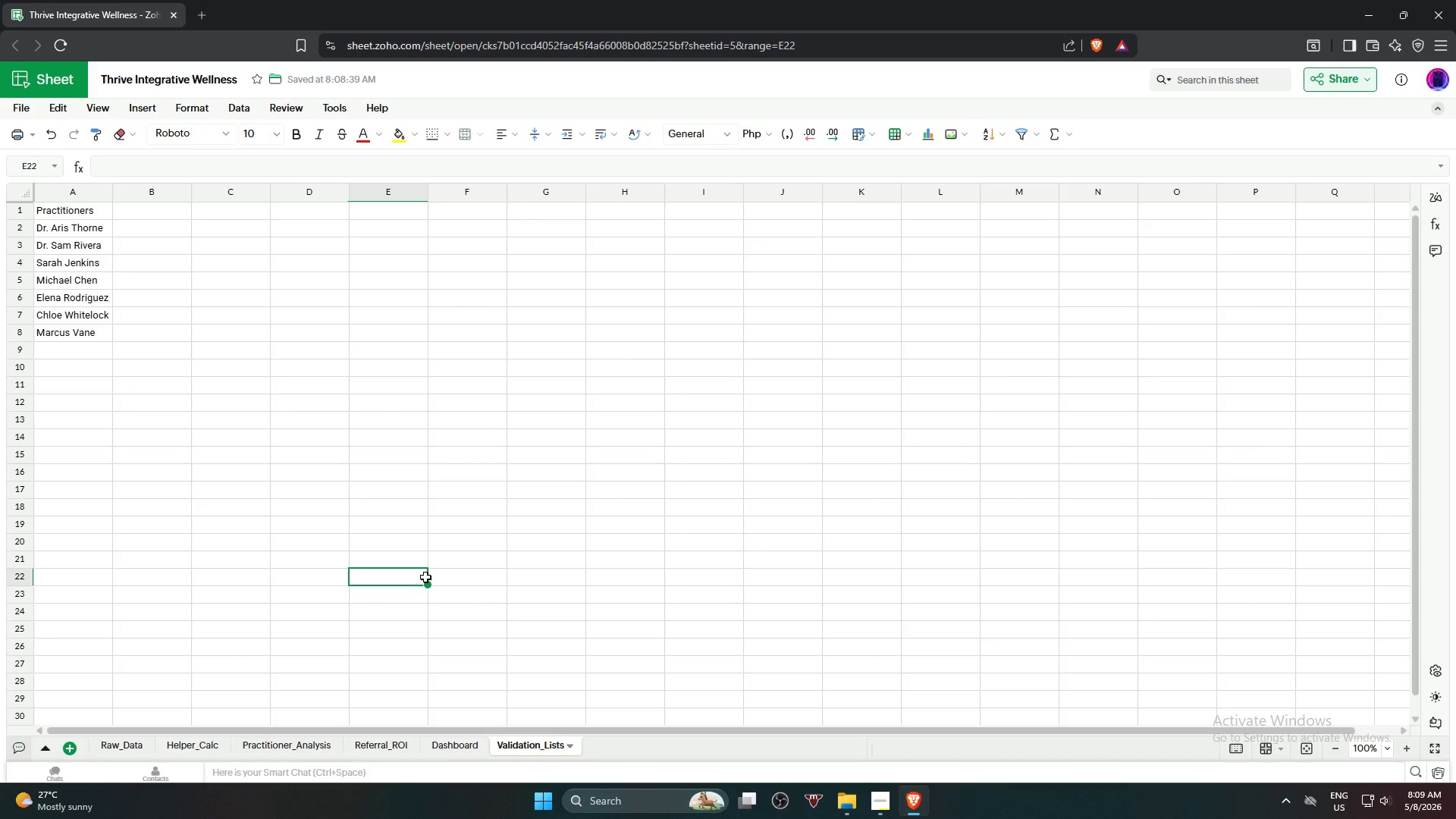 
left_click([582, 426])
 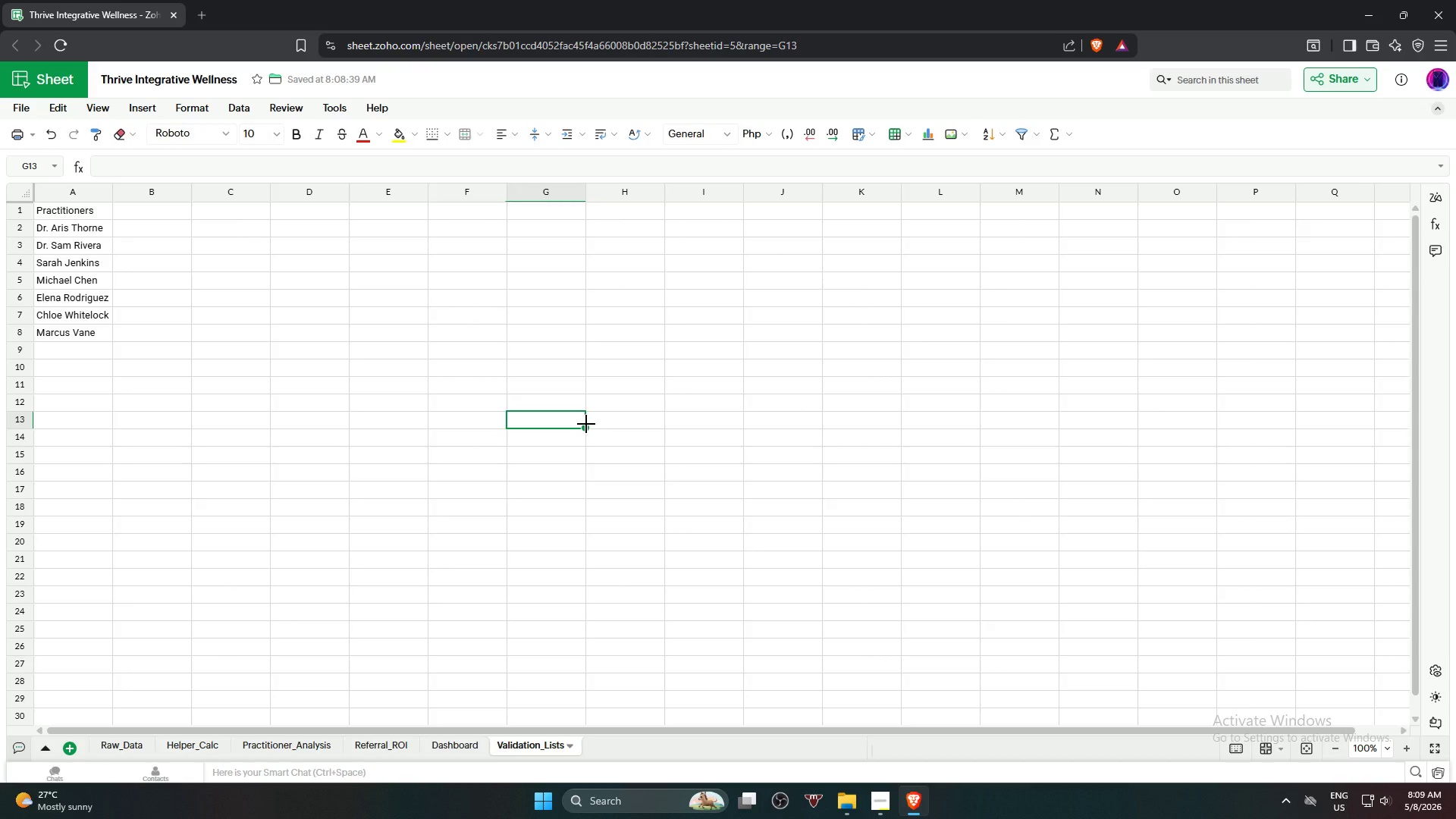 
wait(8.89)
 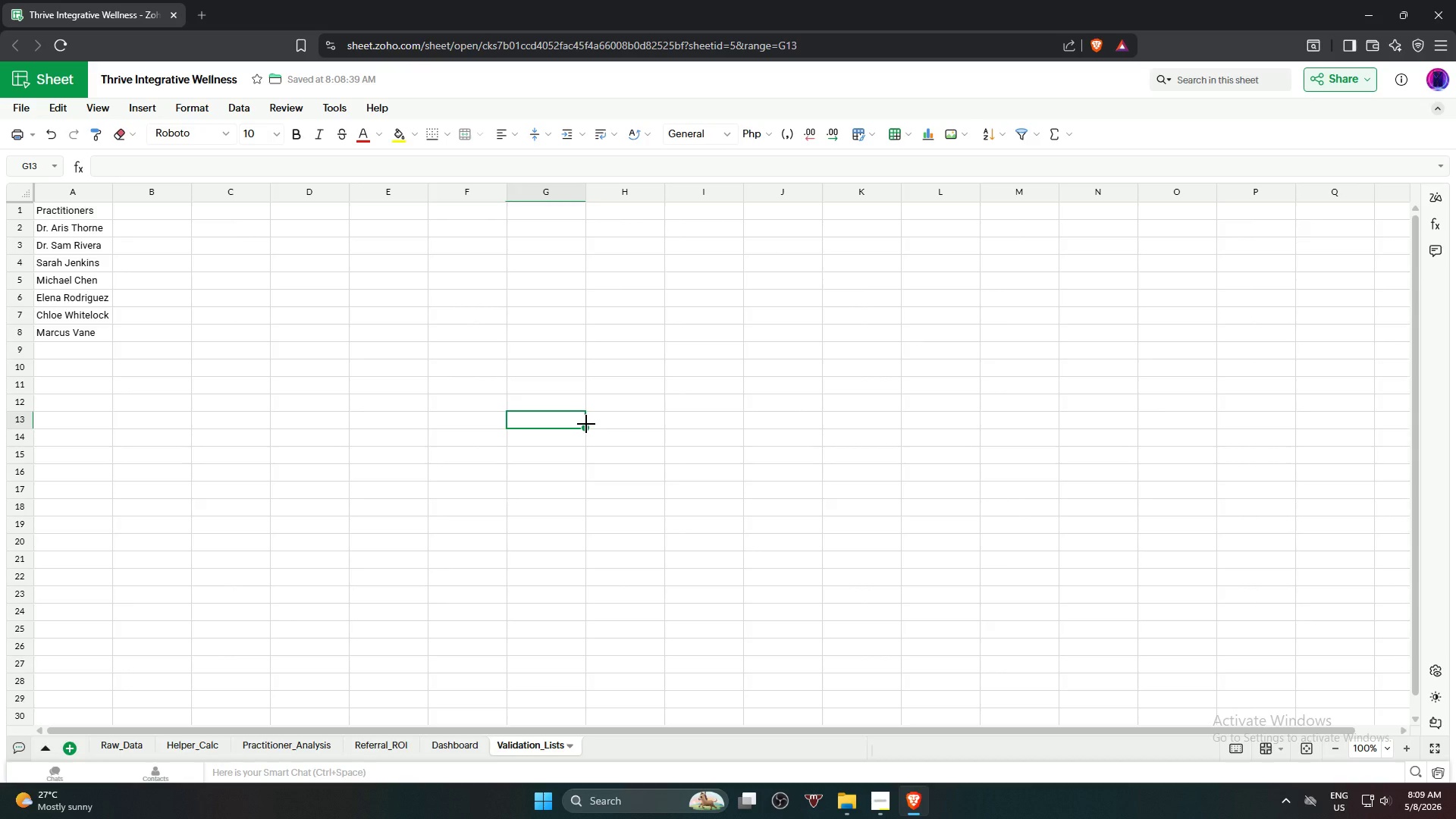 
key(ArrowUp)
 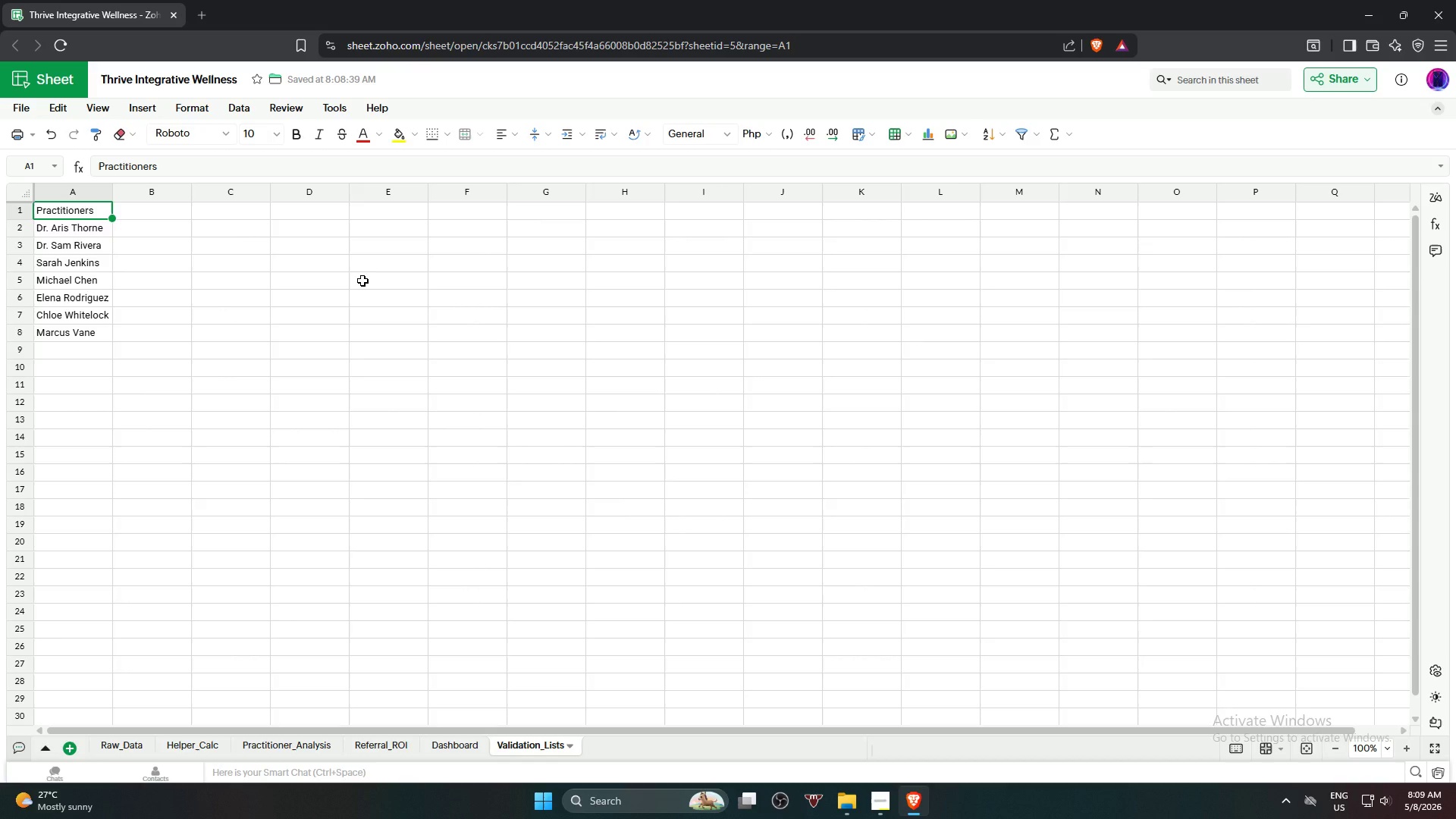 
key(ArrowDown)
 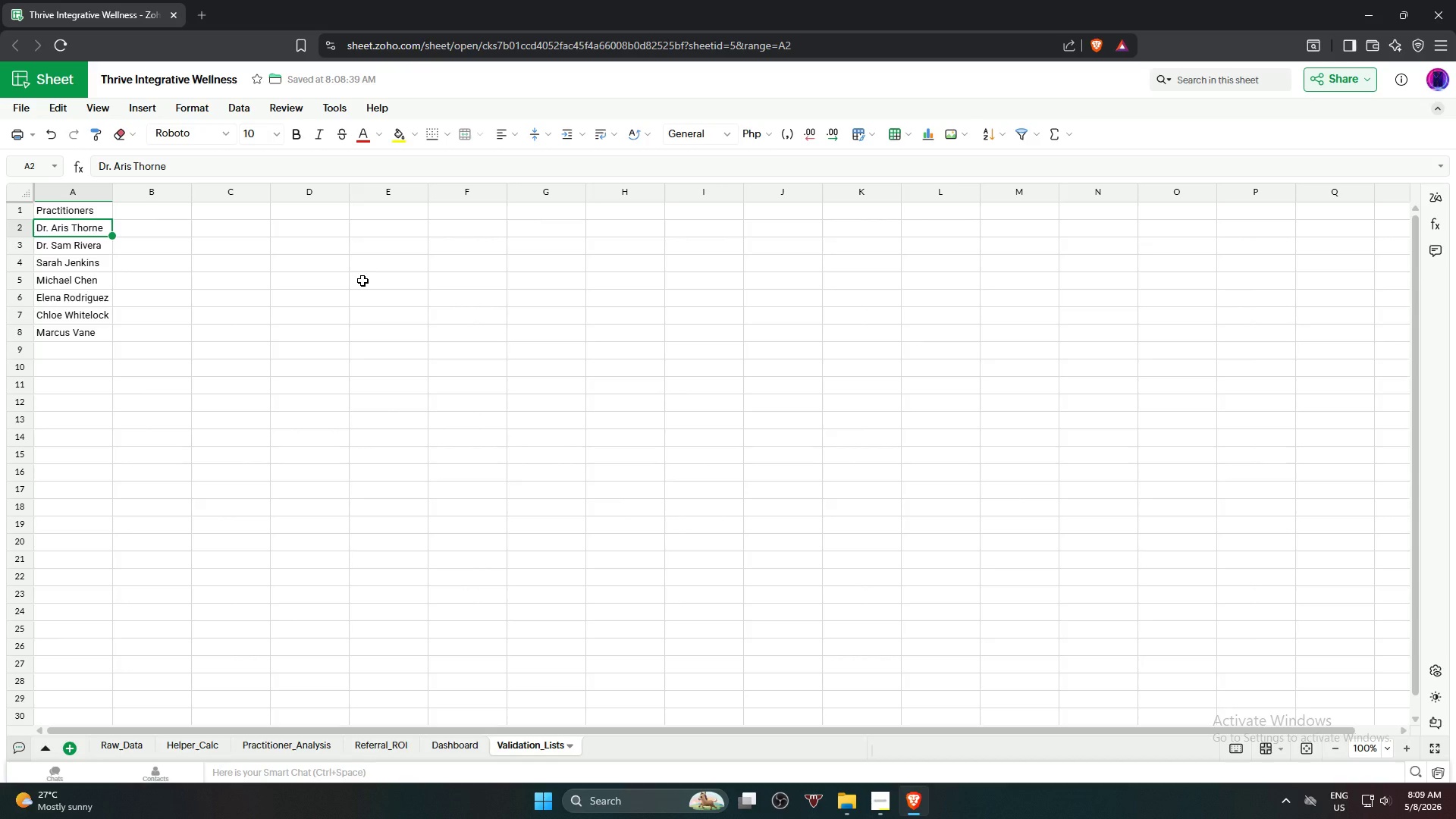 
key(ArrowDown)
 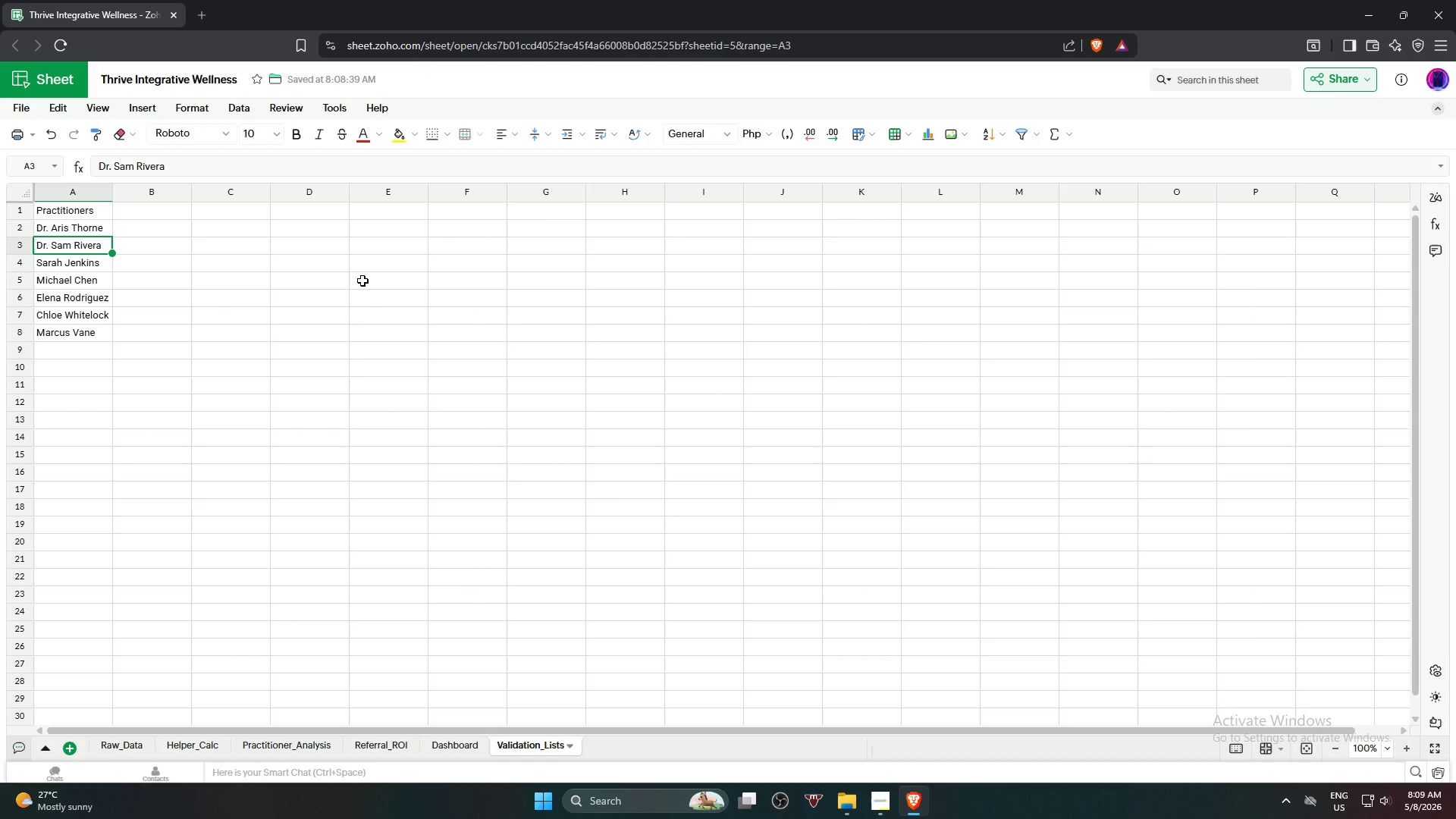 
key(ArrowDown)
 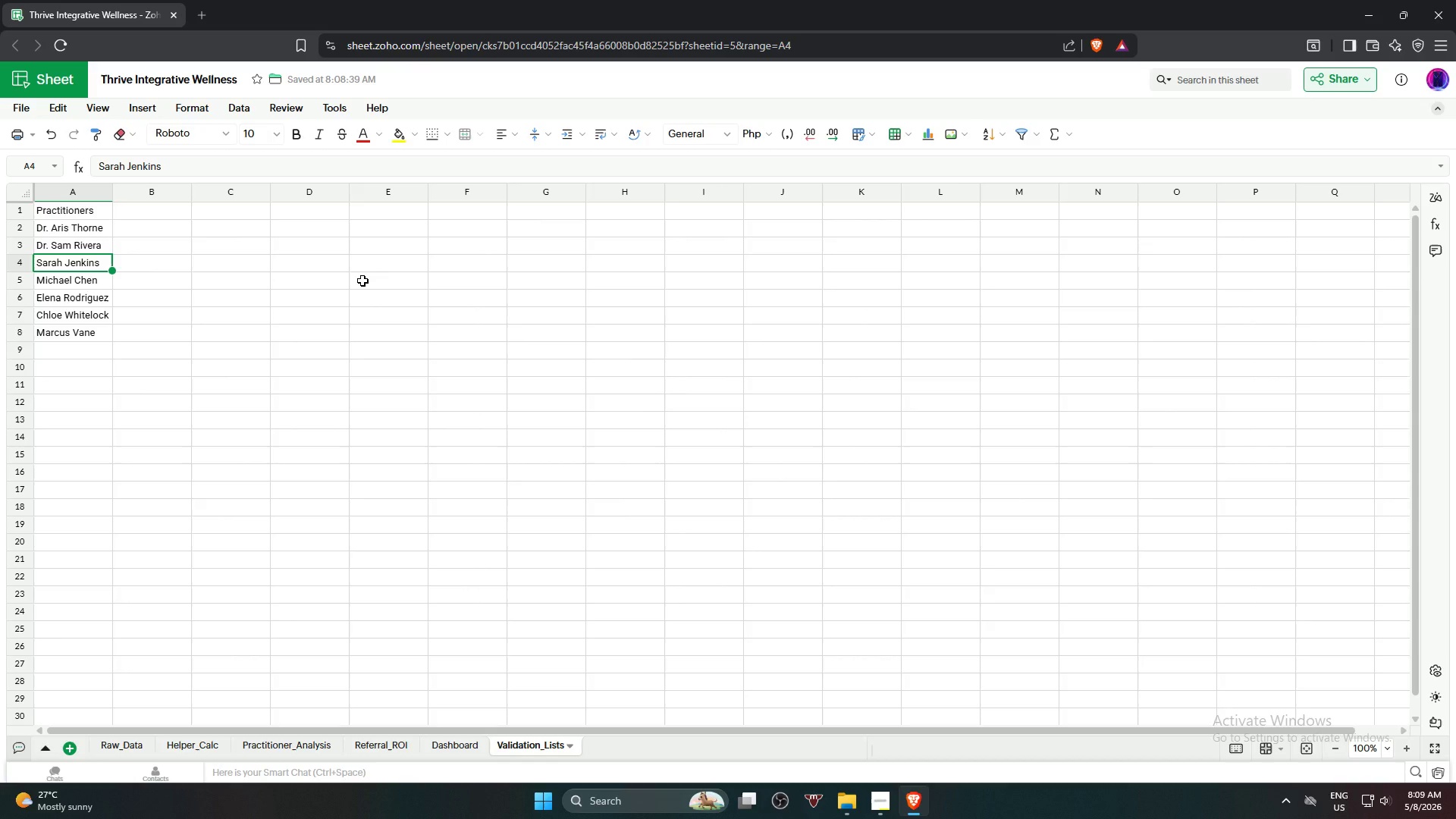 
key(ArrowDown)
 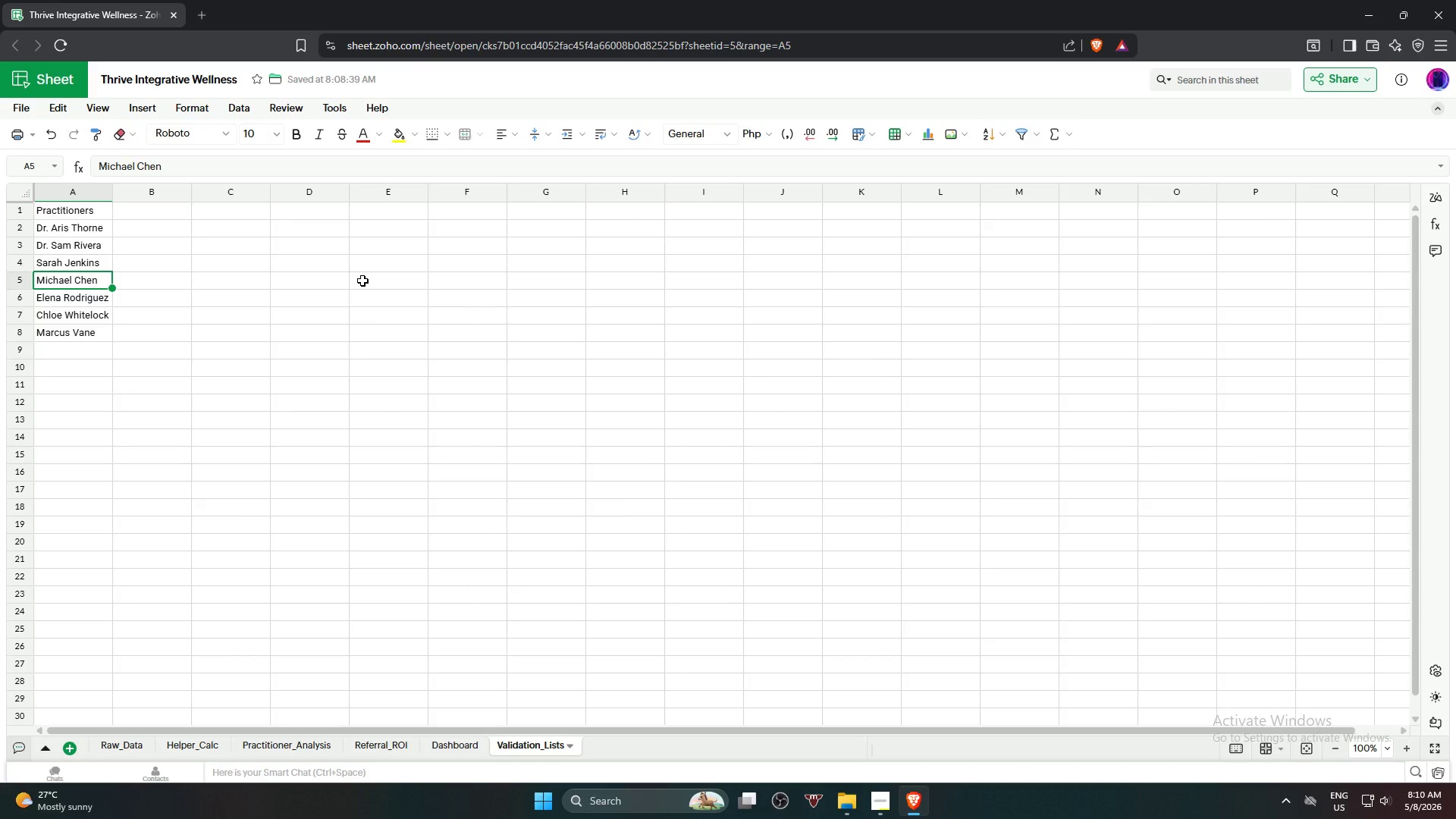 
wait(25.83)
 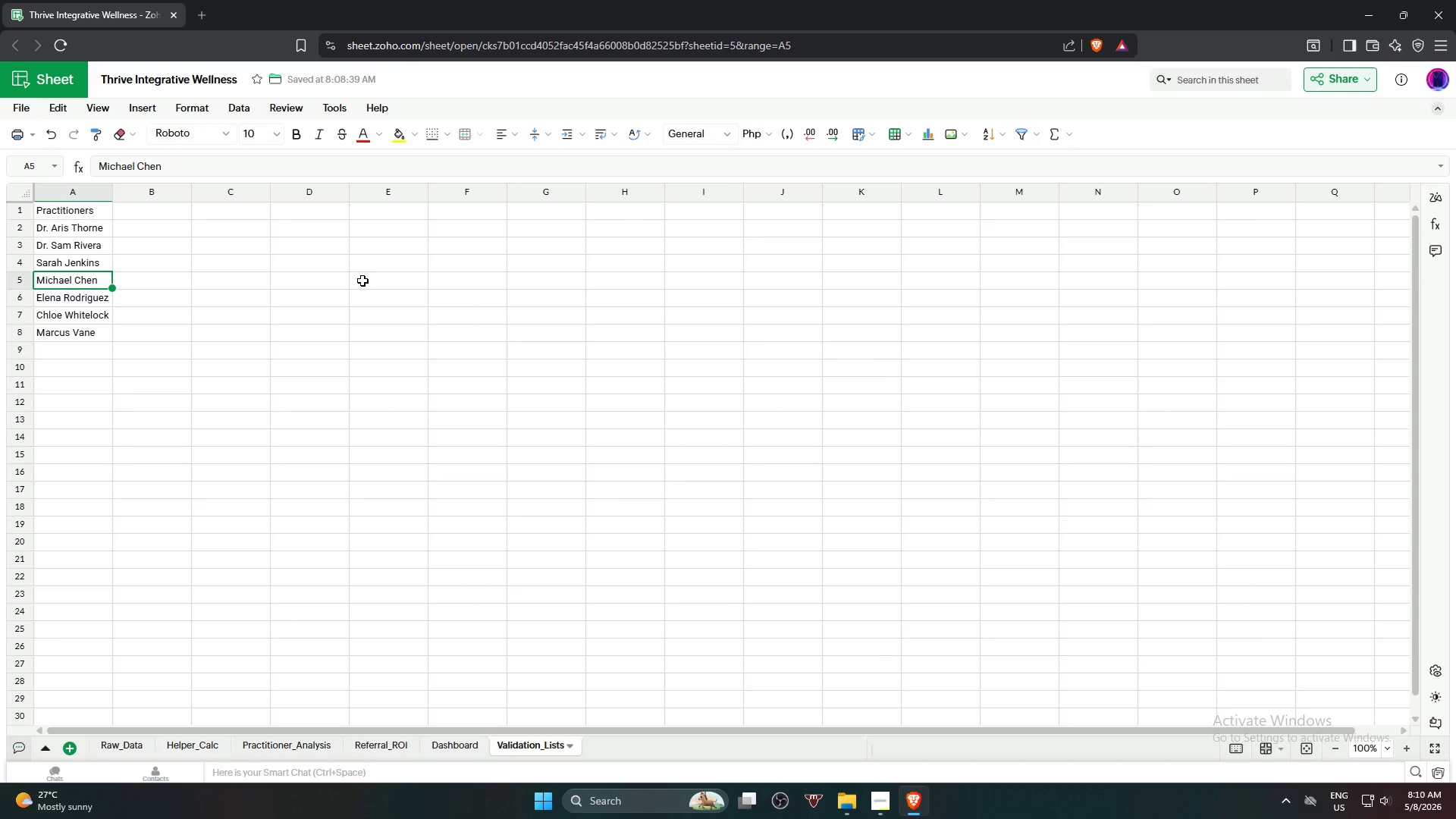 
key(ArrowDown)
 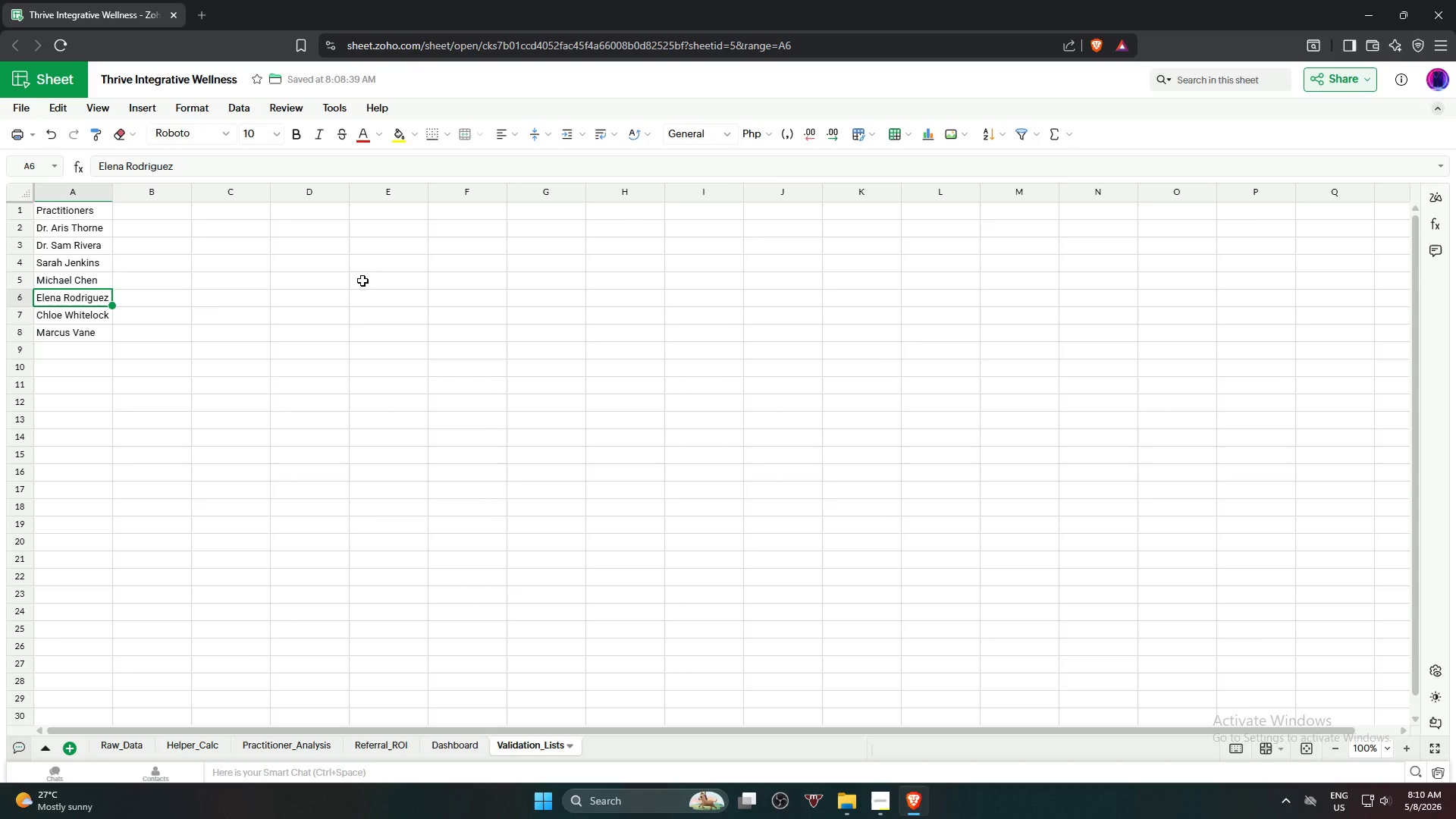 
key(ArrowUp)
 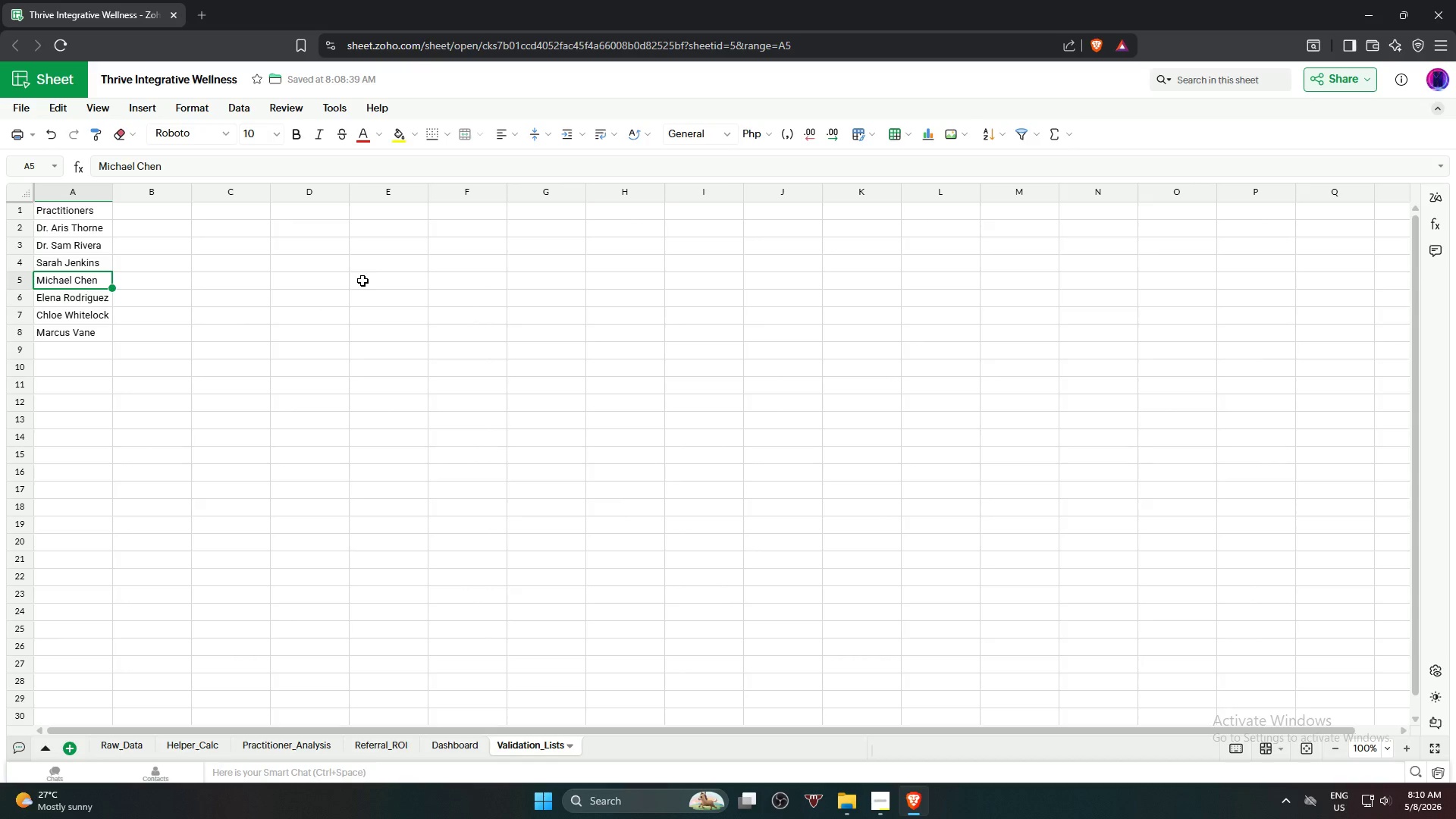 
key(ArrowUp)
 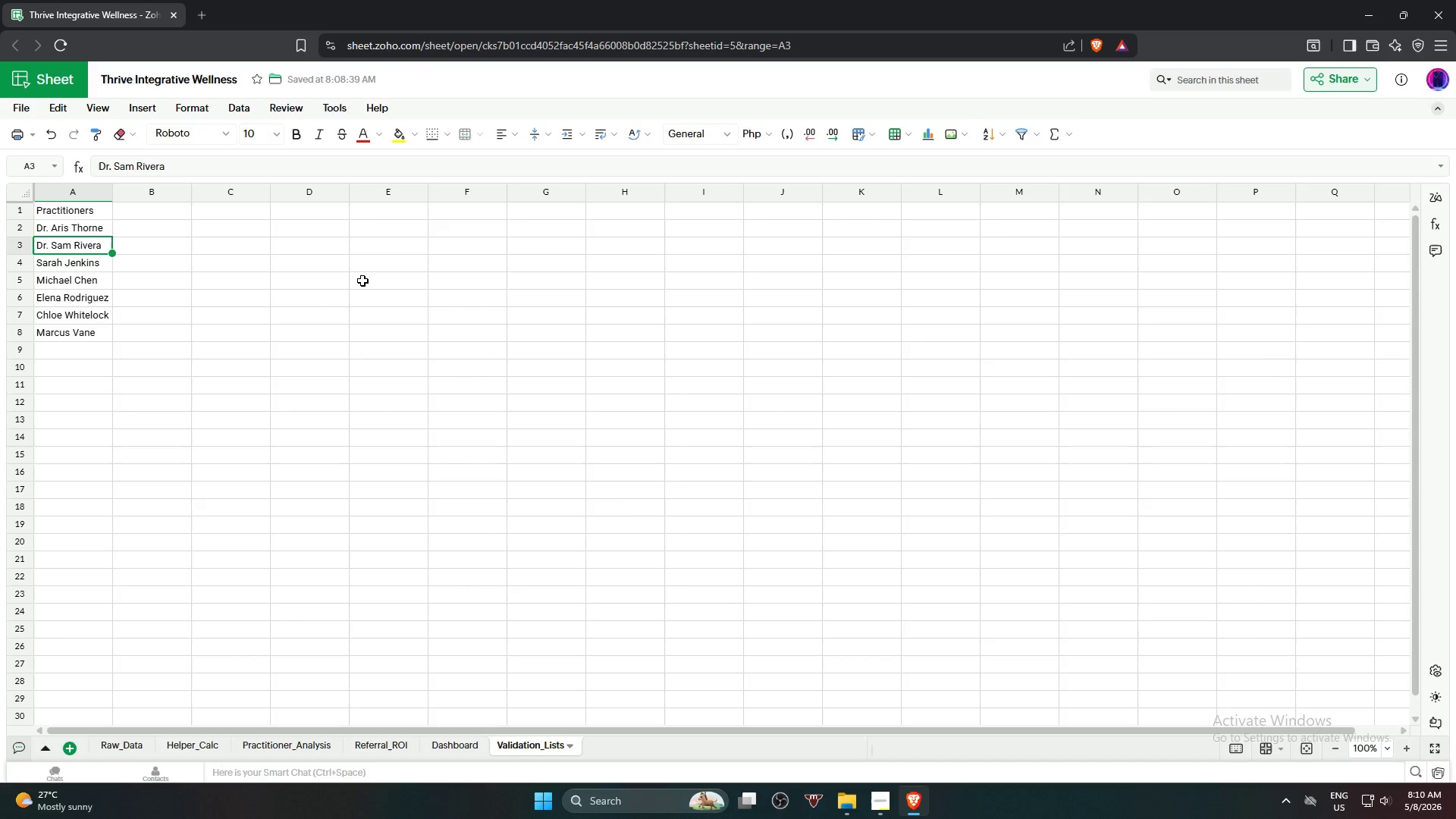 
key(ArrowUp)
 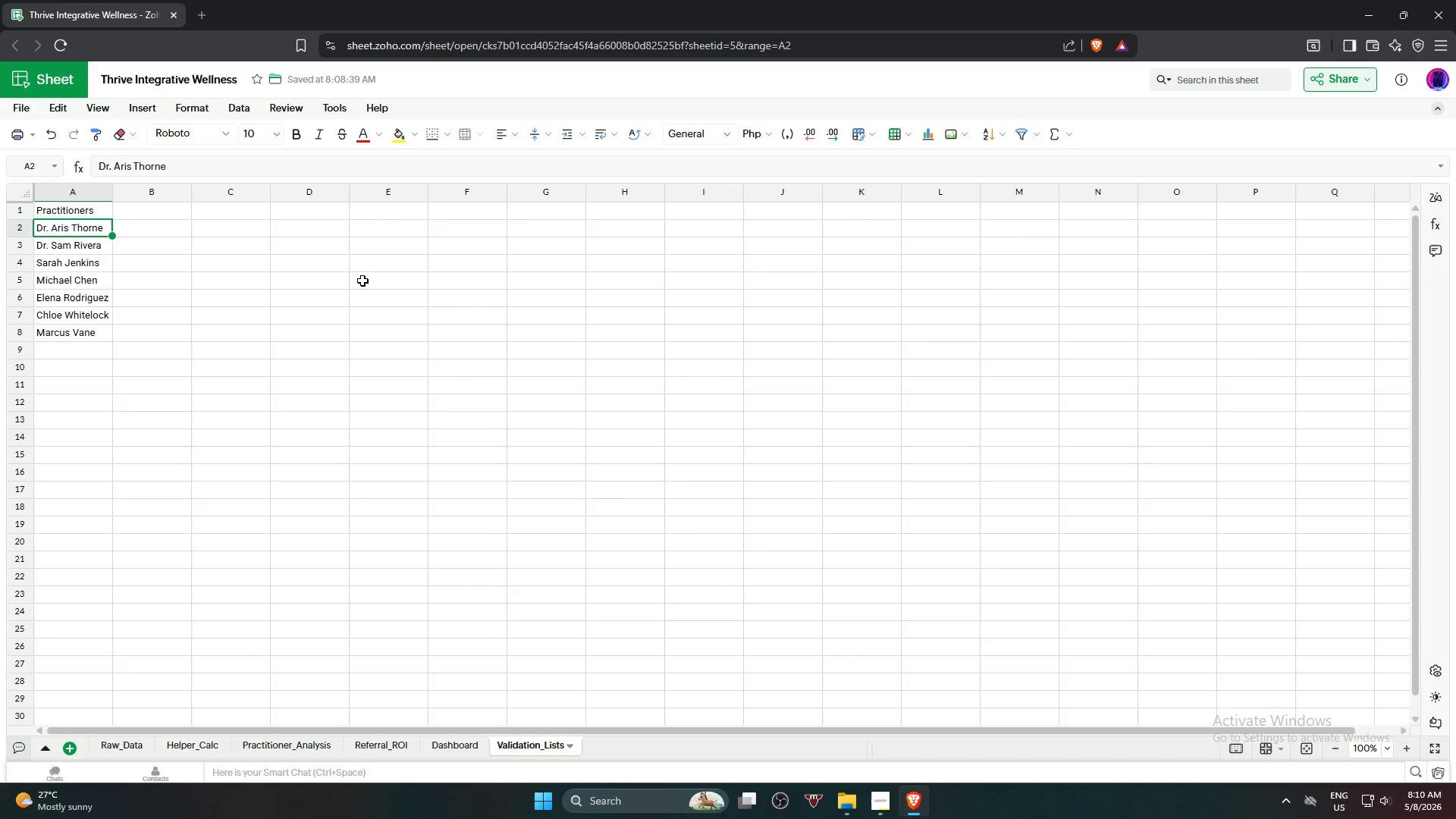 
key(ArrowUp)
 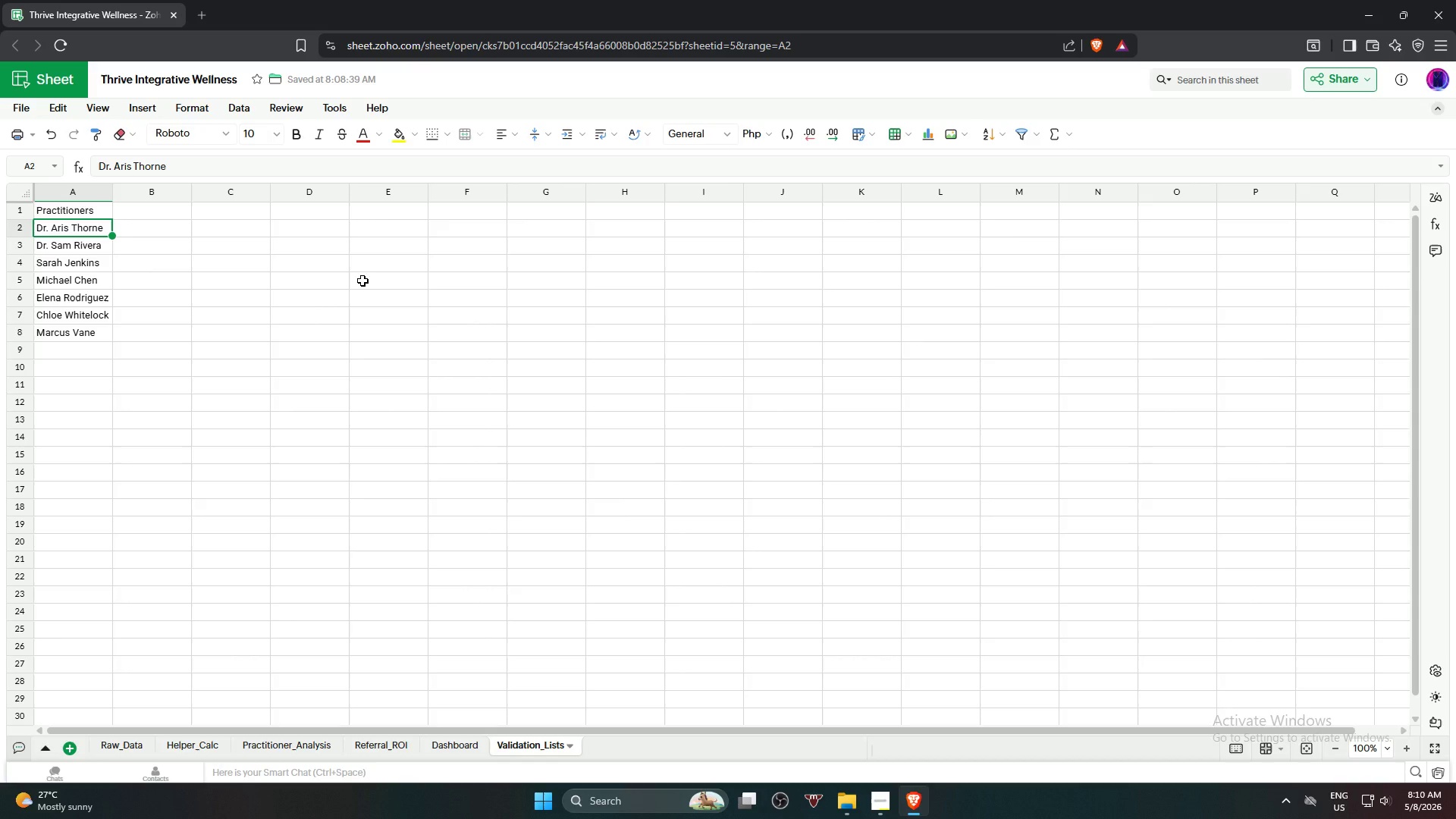 
key(ArrowDown)
 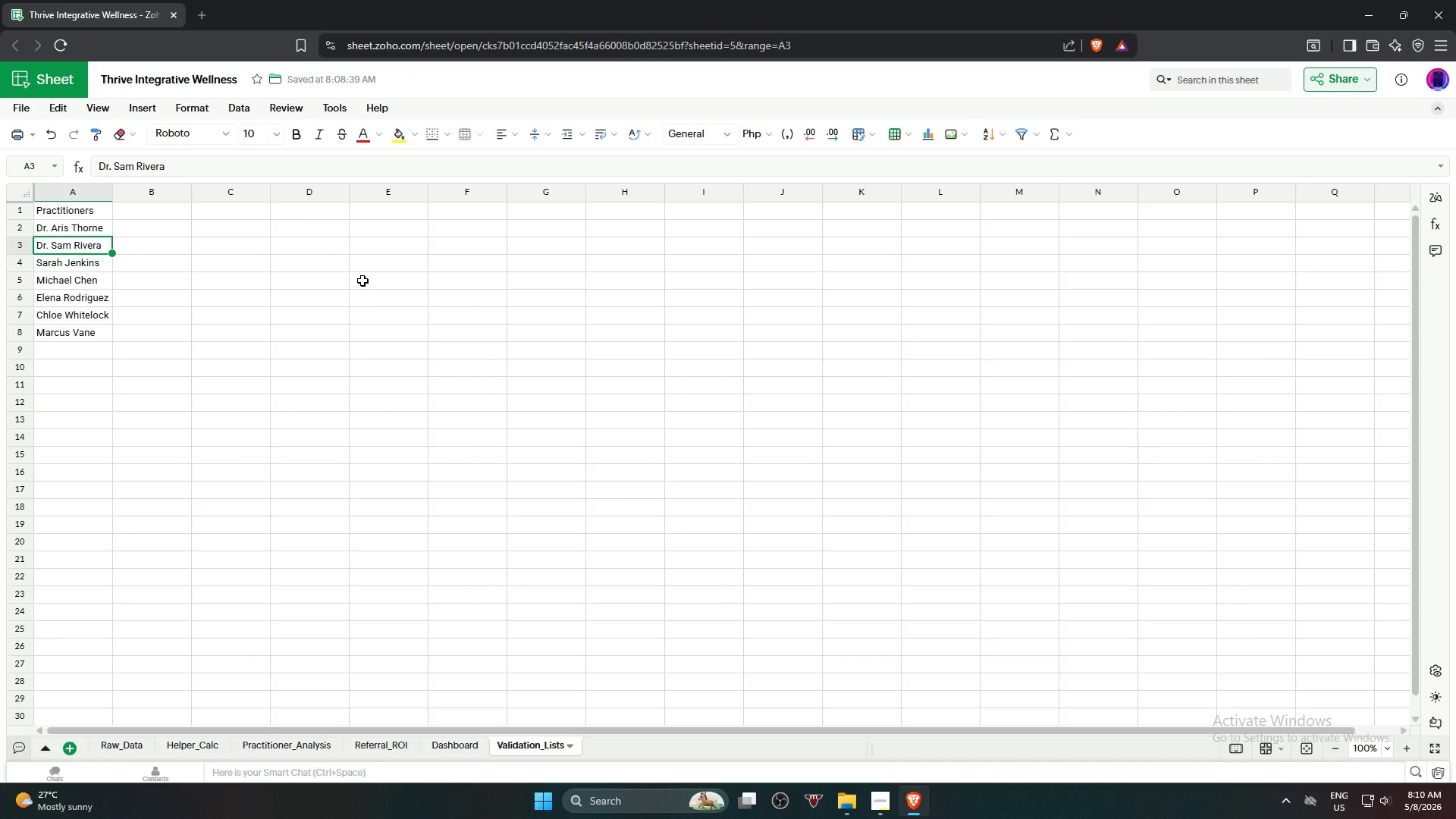 
key(ArrowDown)
 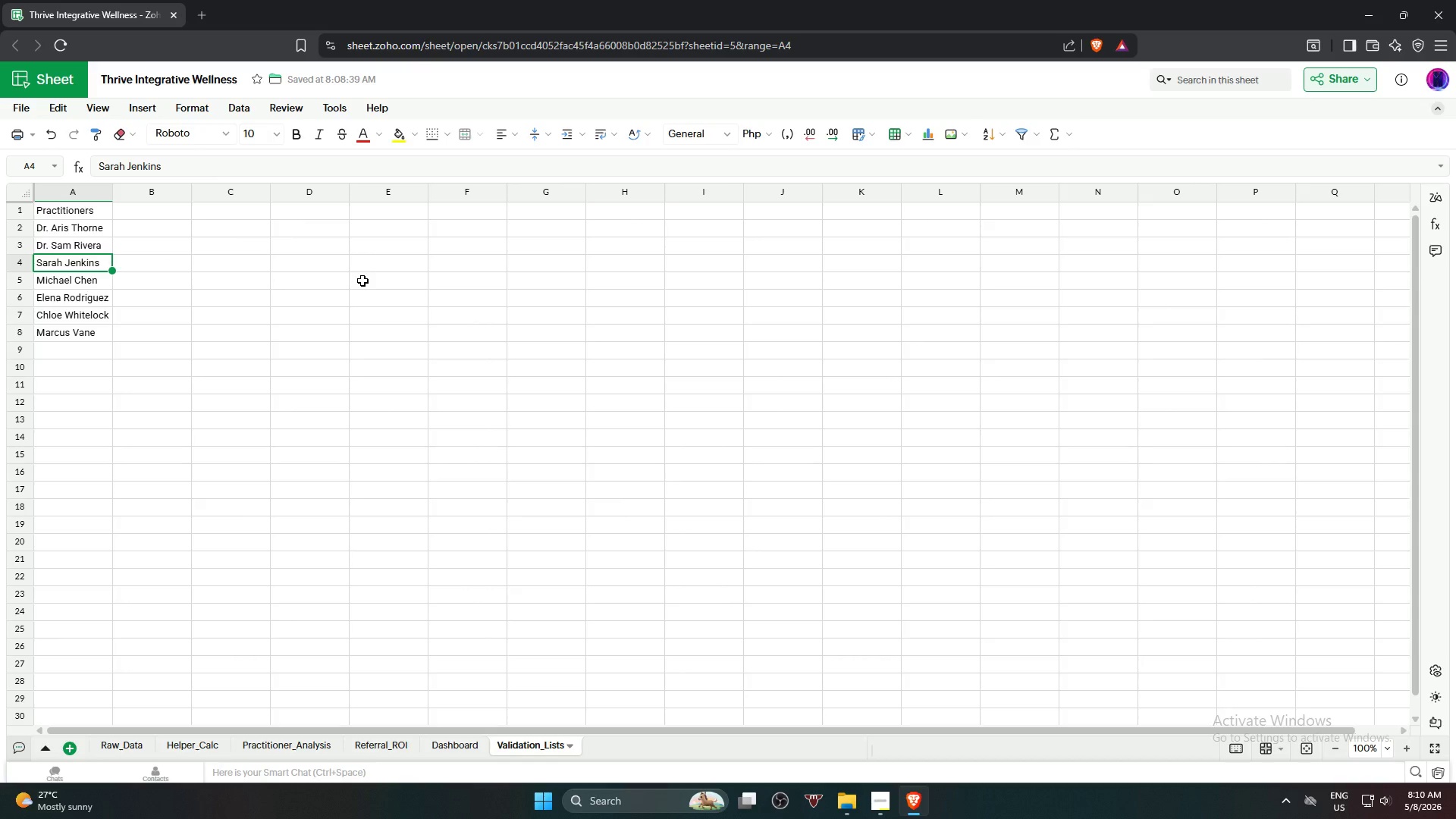 
key(ArrowDown)
 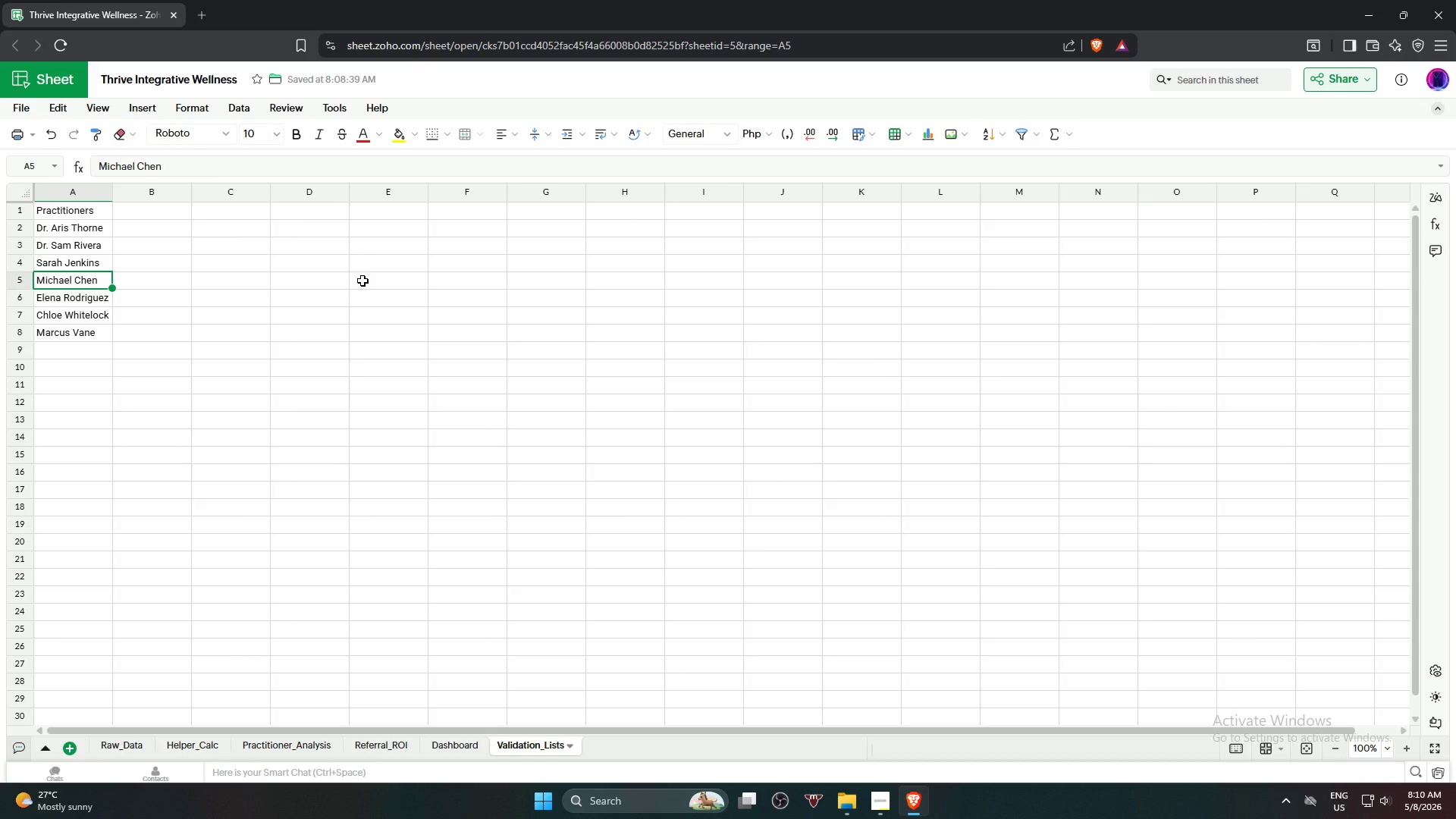 
key(ArrowDown)
 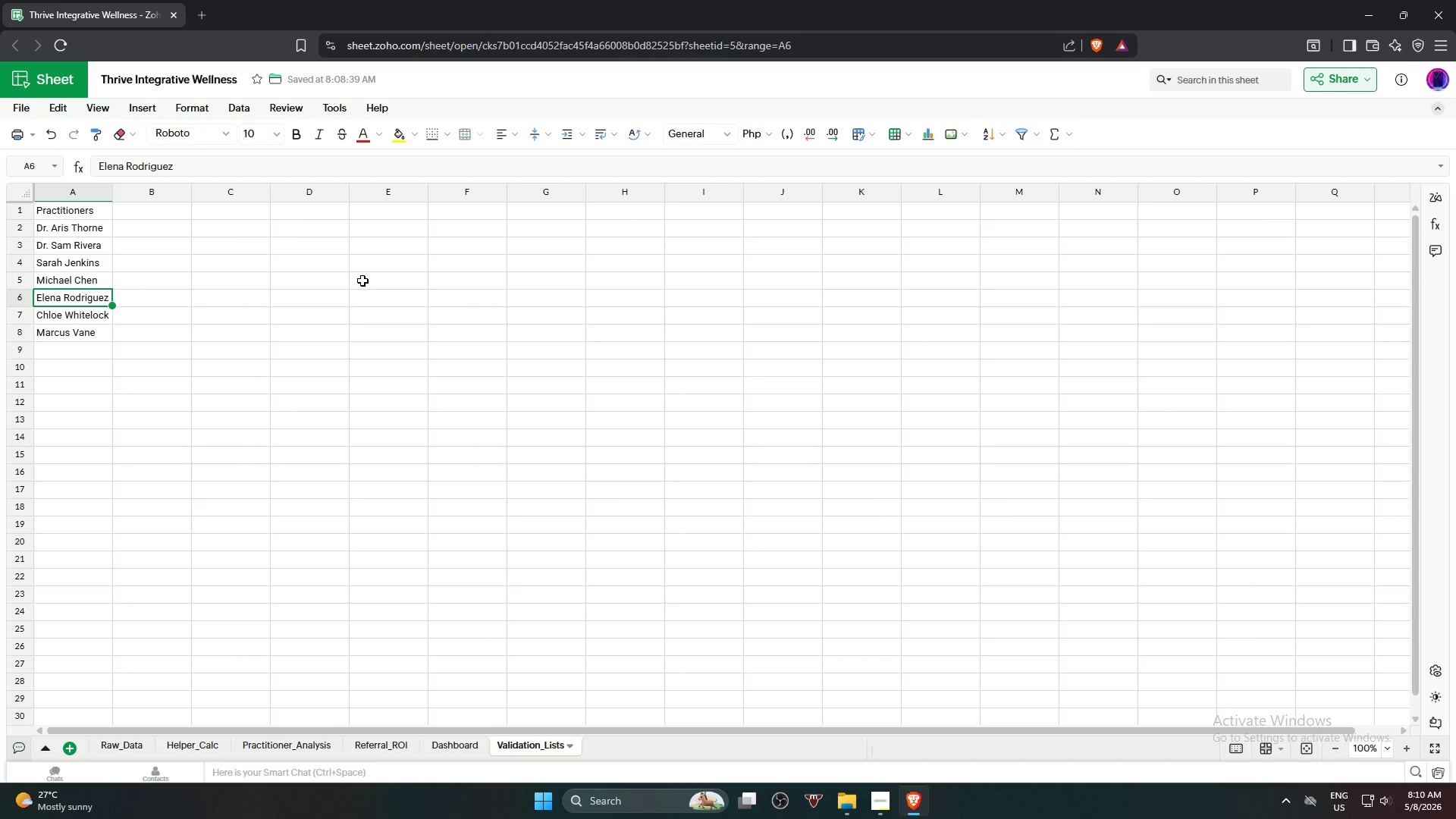 
wait(6.2)
 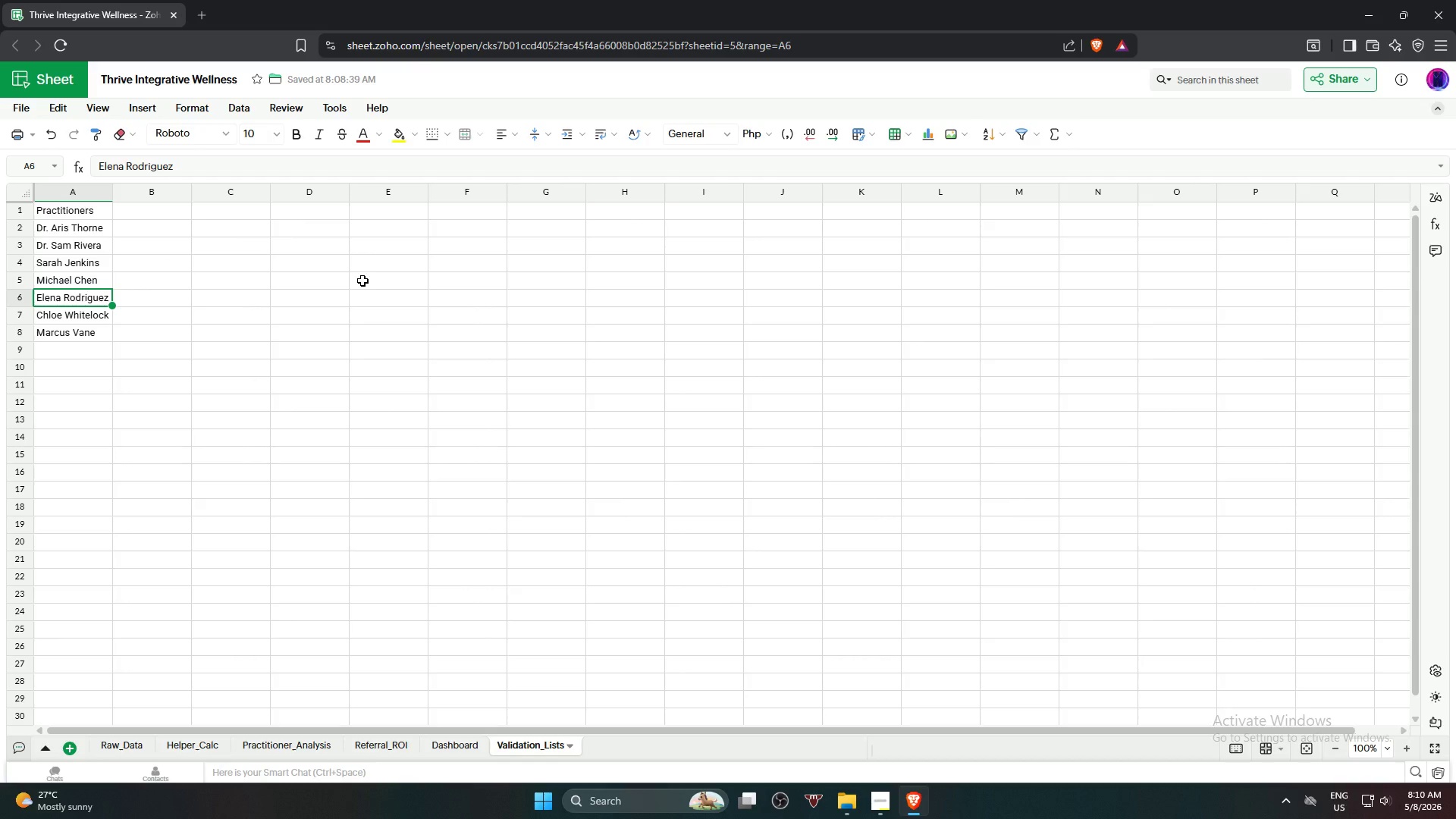 
key(ArrowDown)
 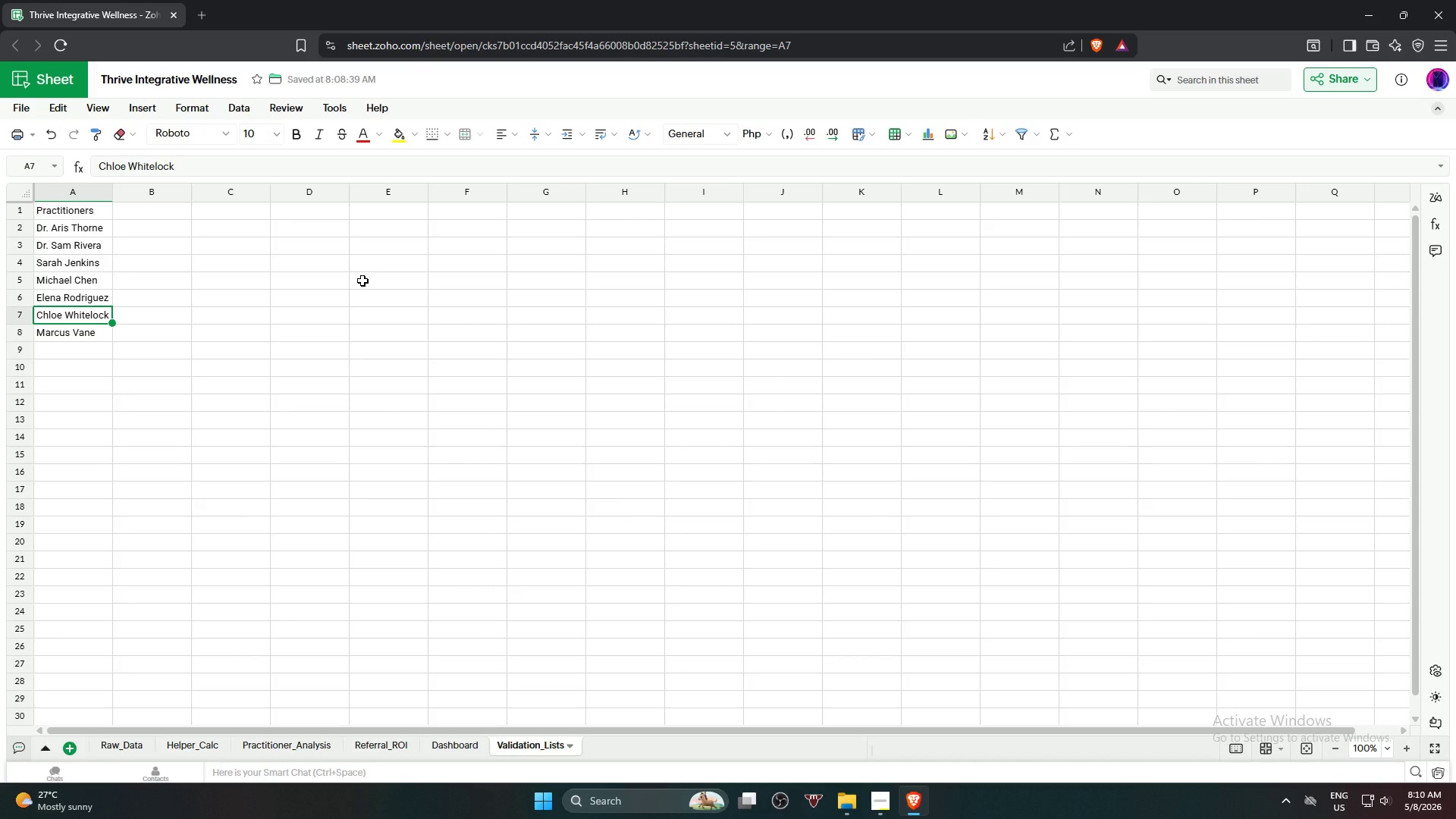 
key(ArrowDown)
 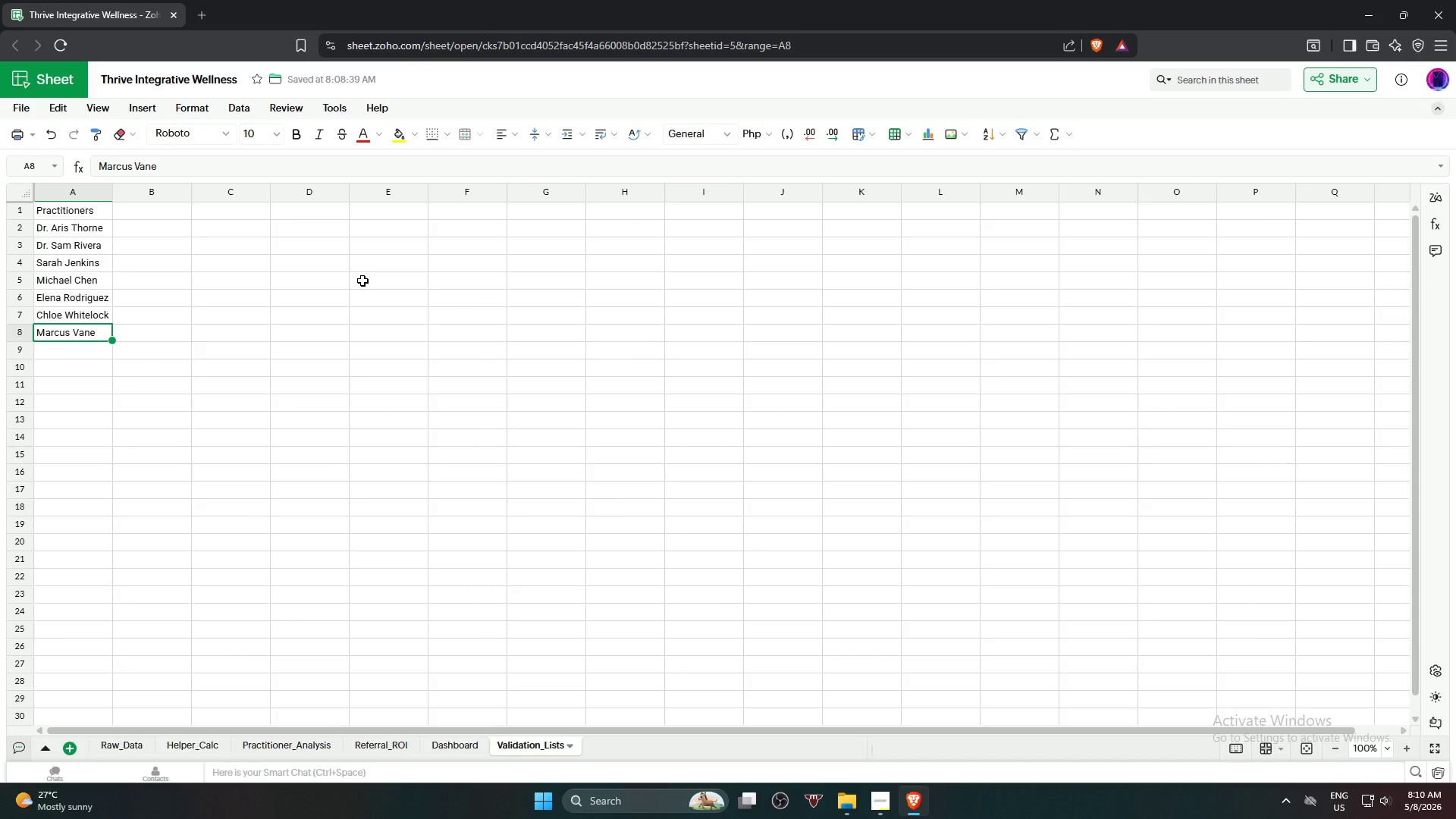 
wait(5.3)
 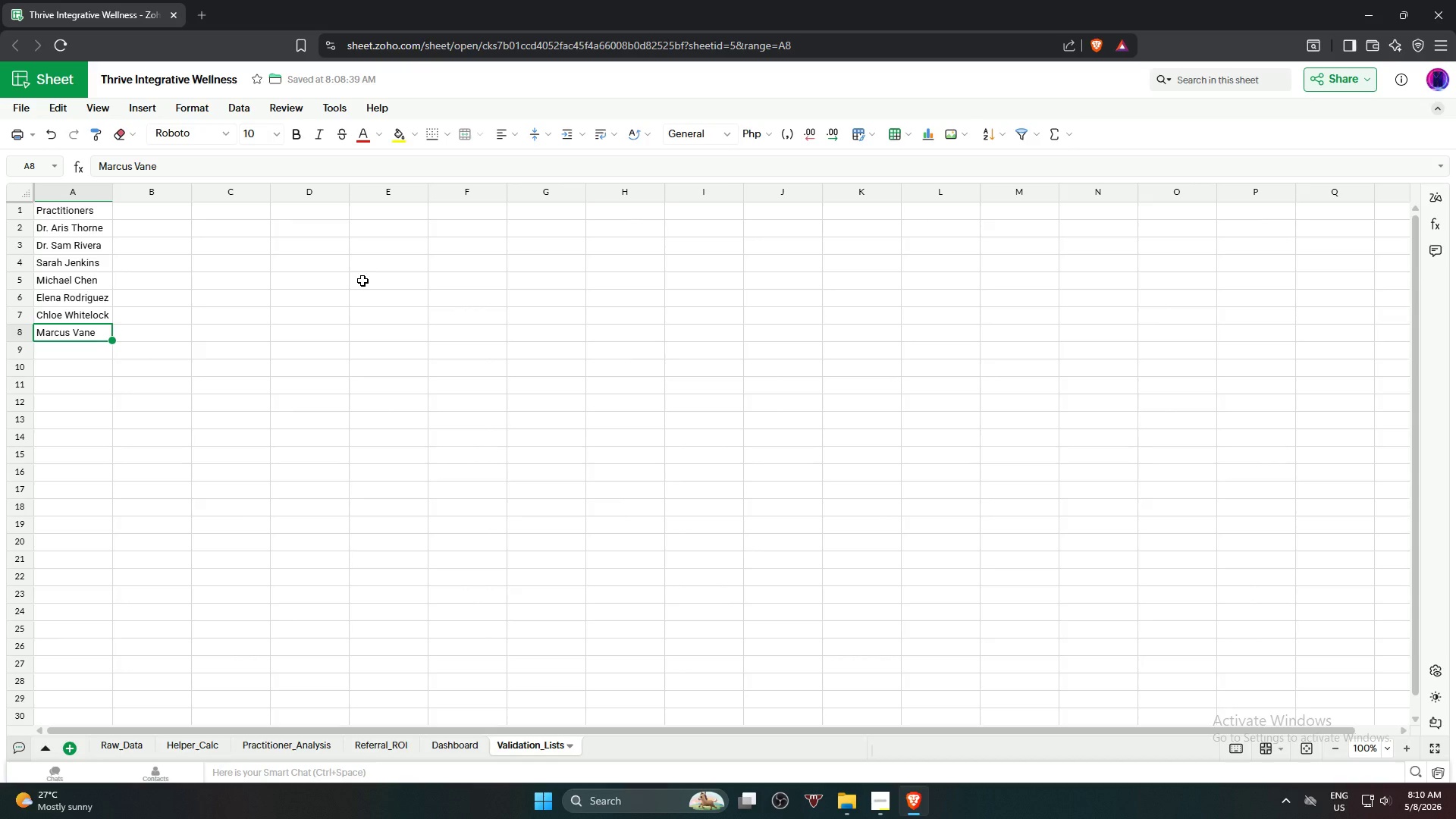 
left_click([163, 213])
 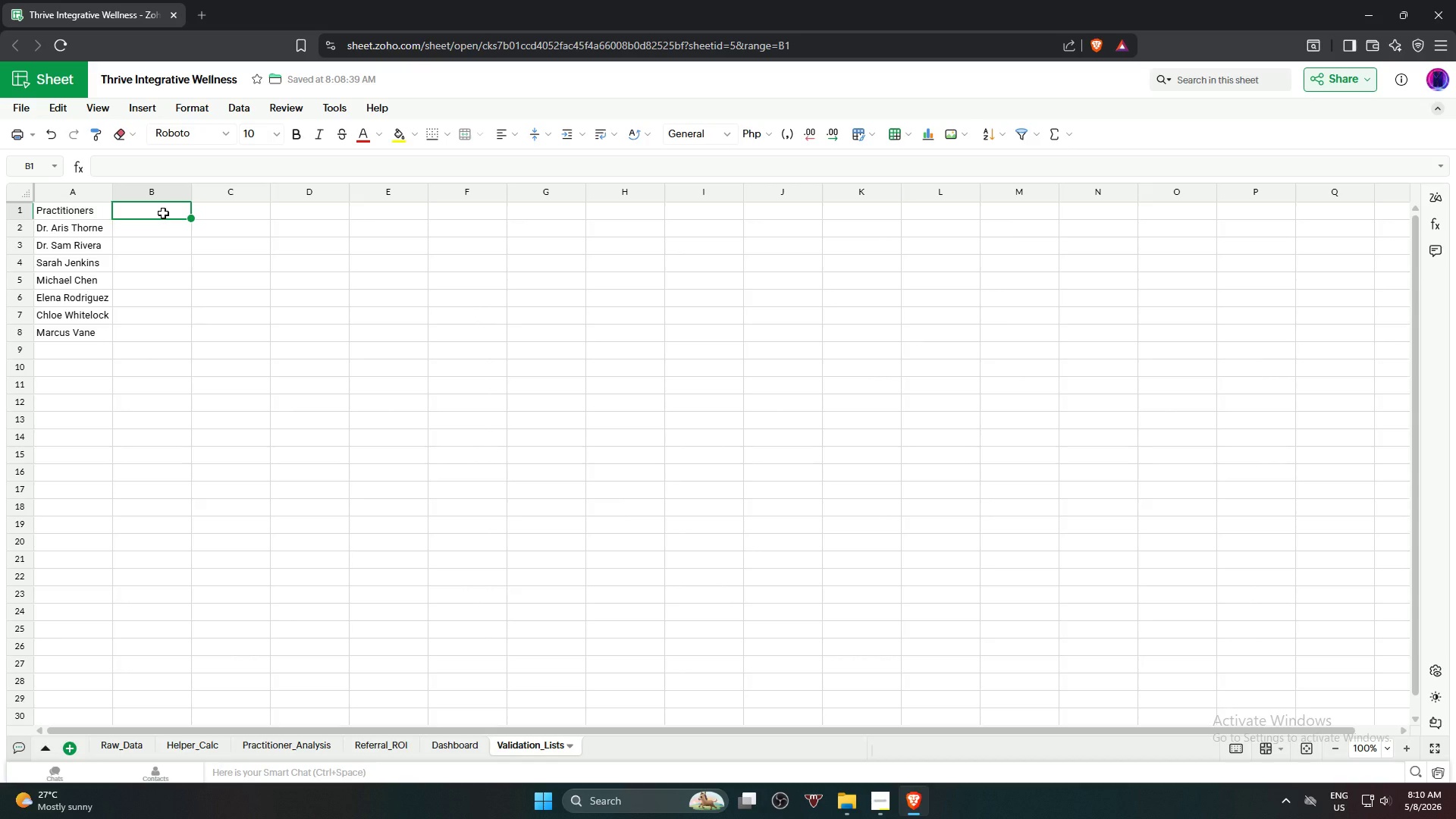 
type(Service Categories)
 